 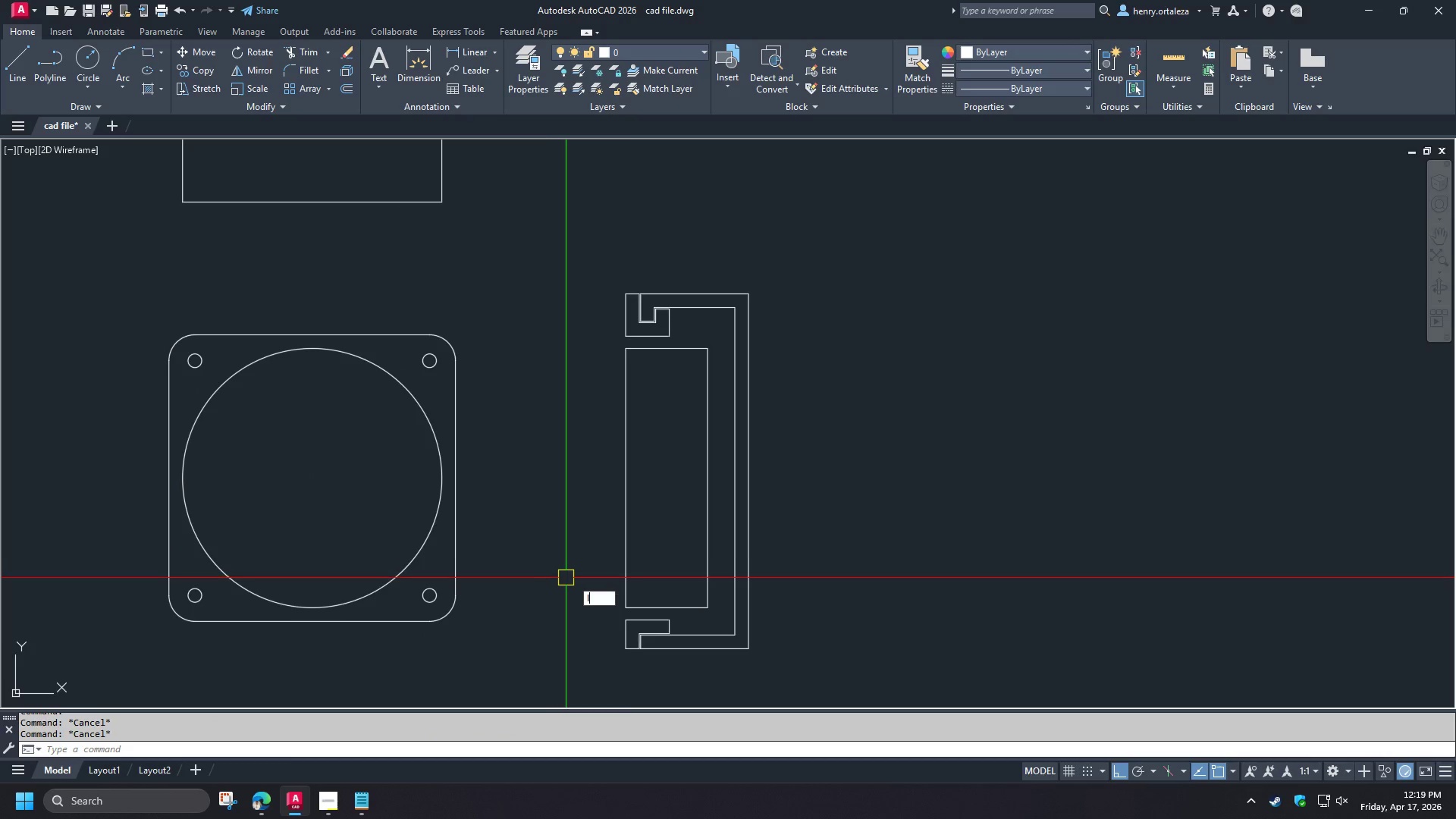 
key(Space)
 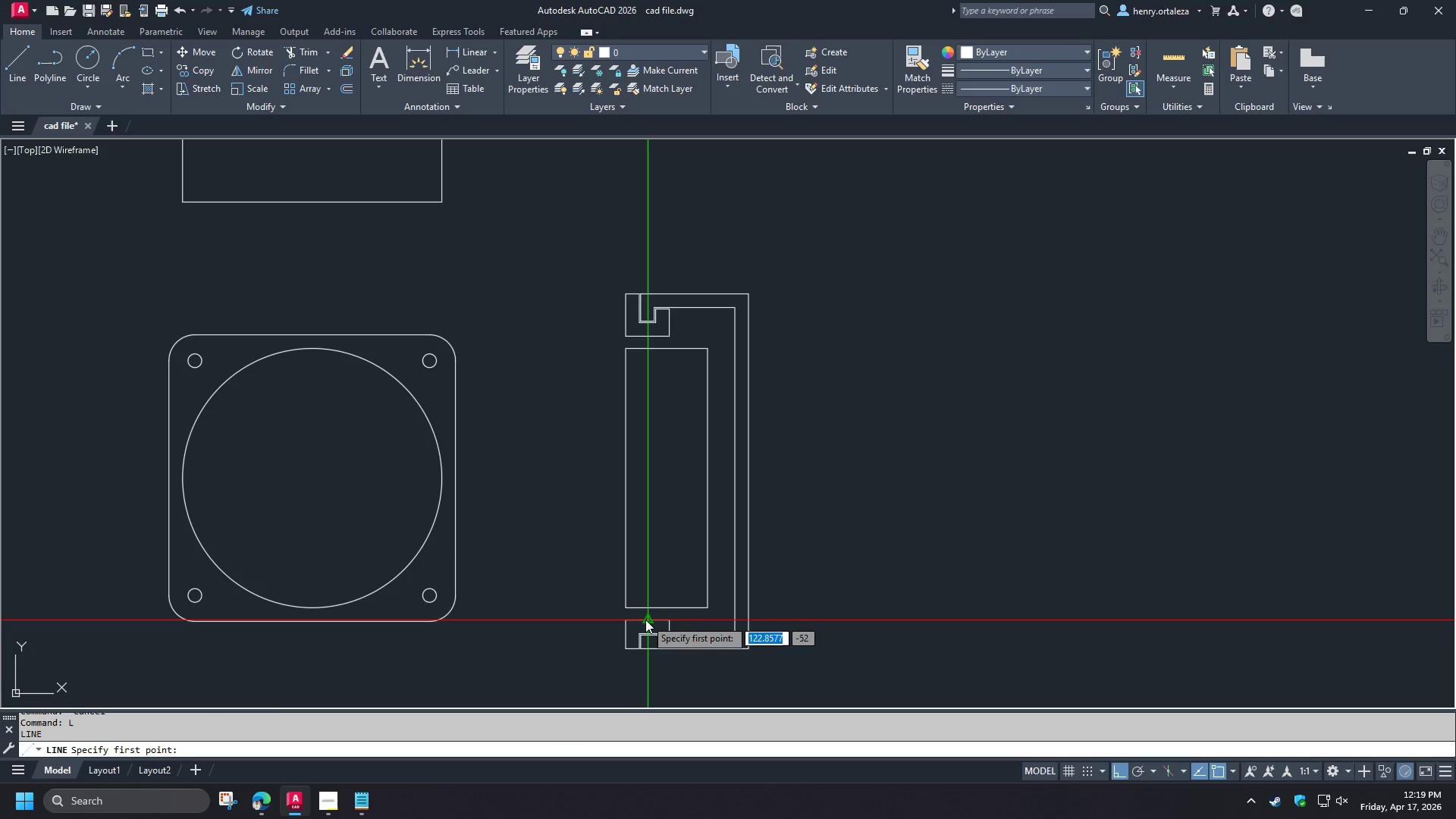 
left_click([645, 620])
 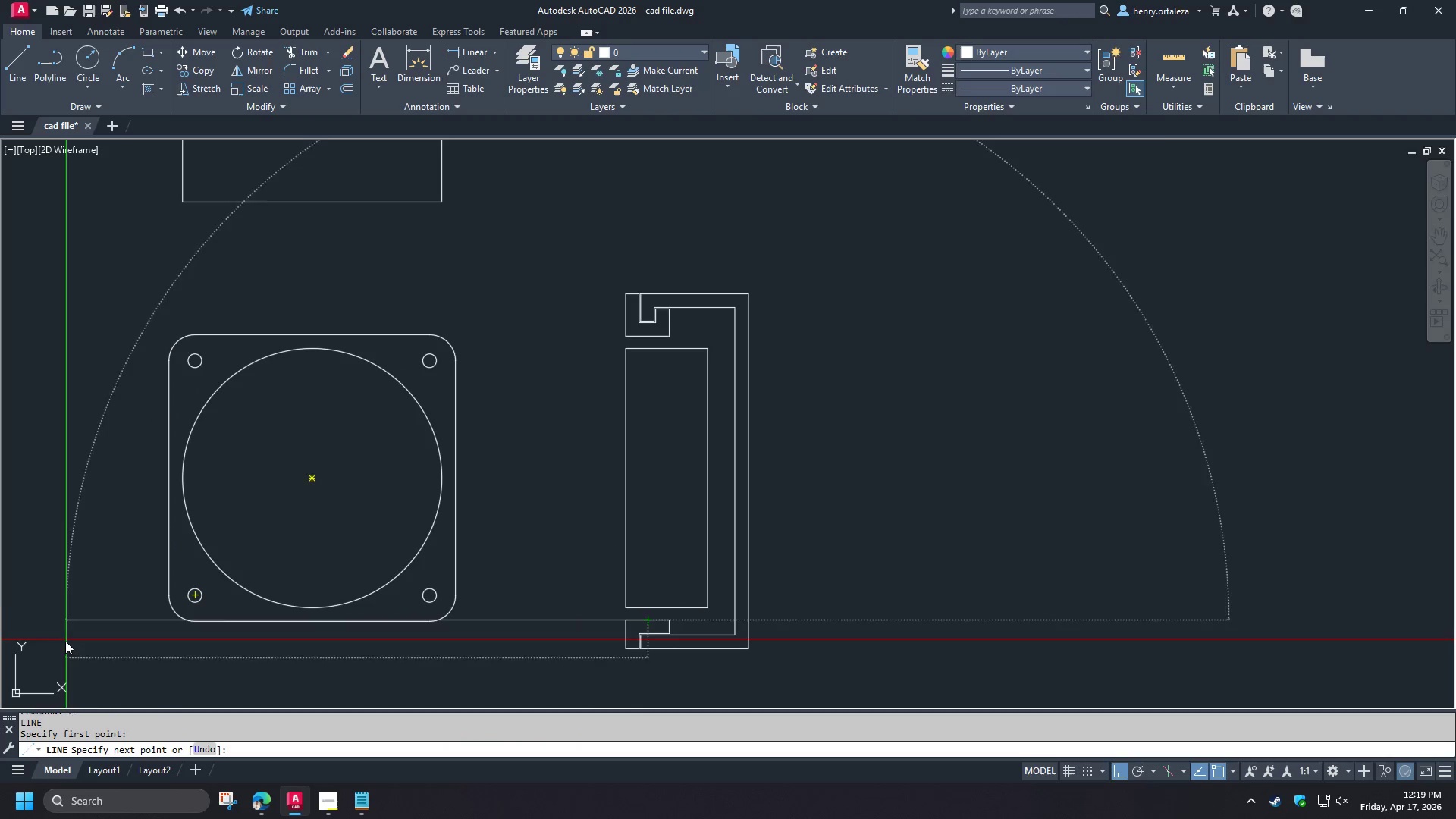 
key(Space)
 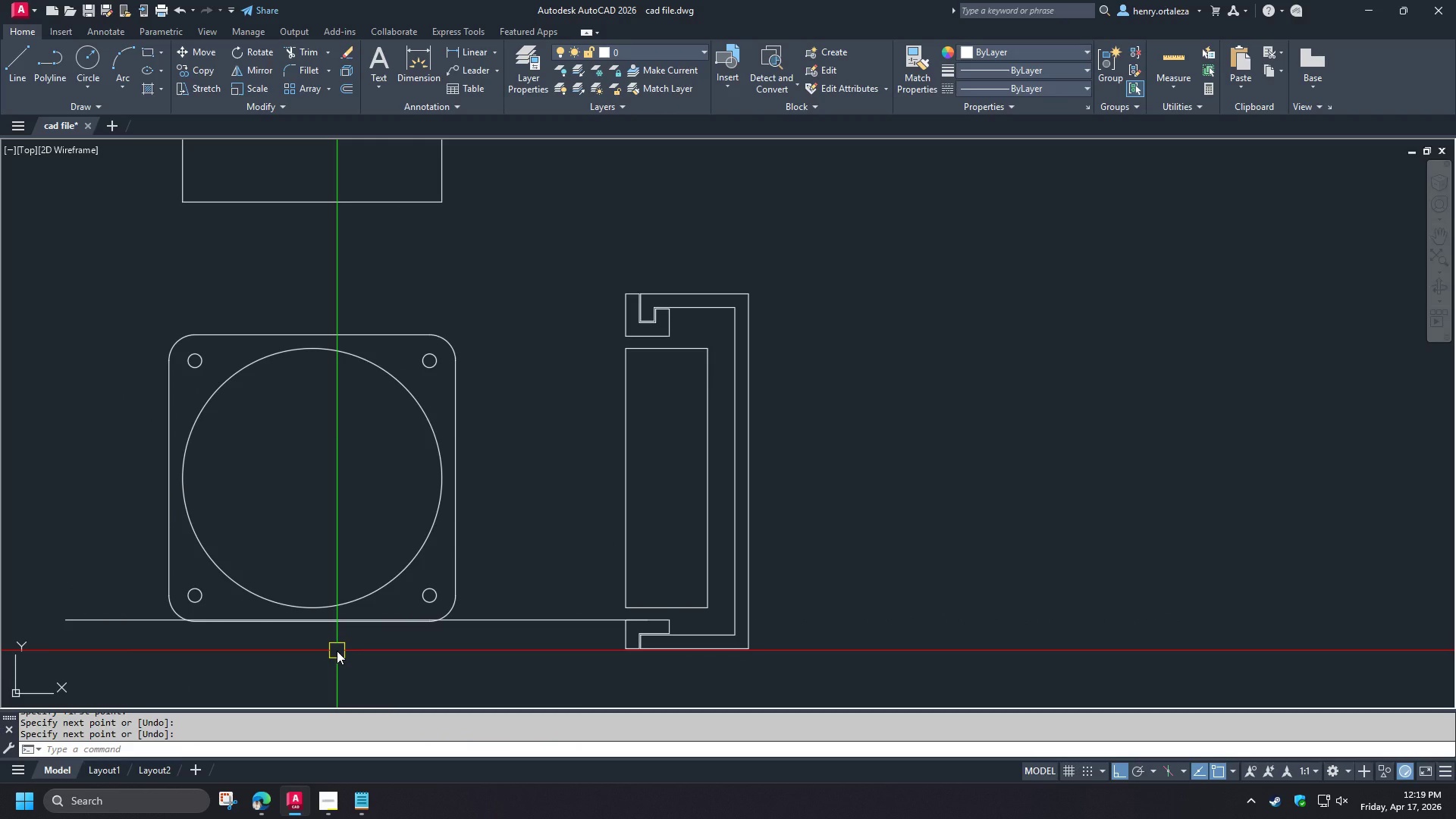 
wait(8.62)
 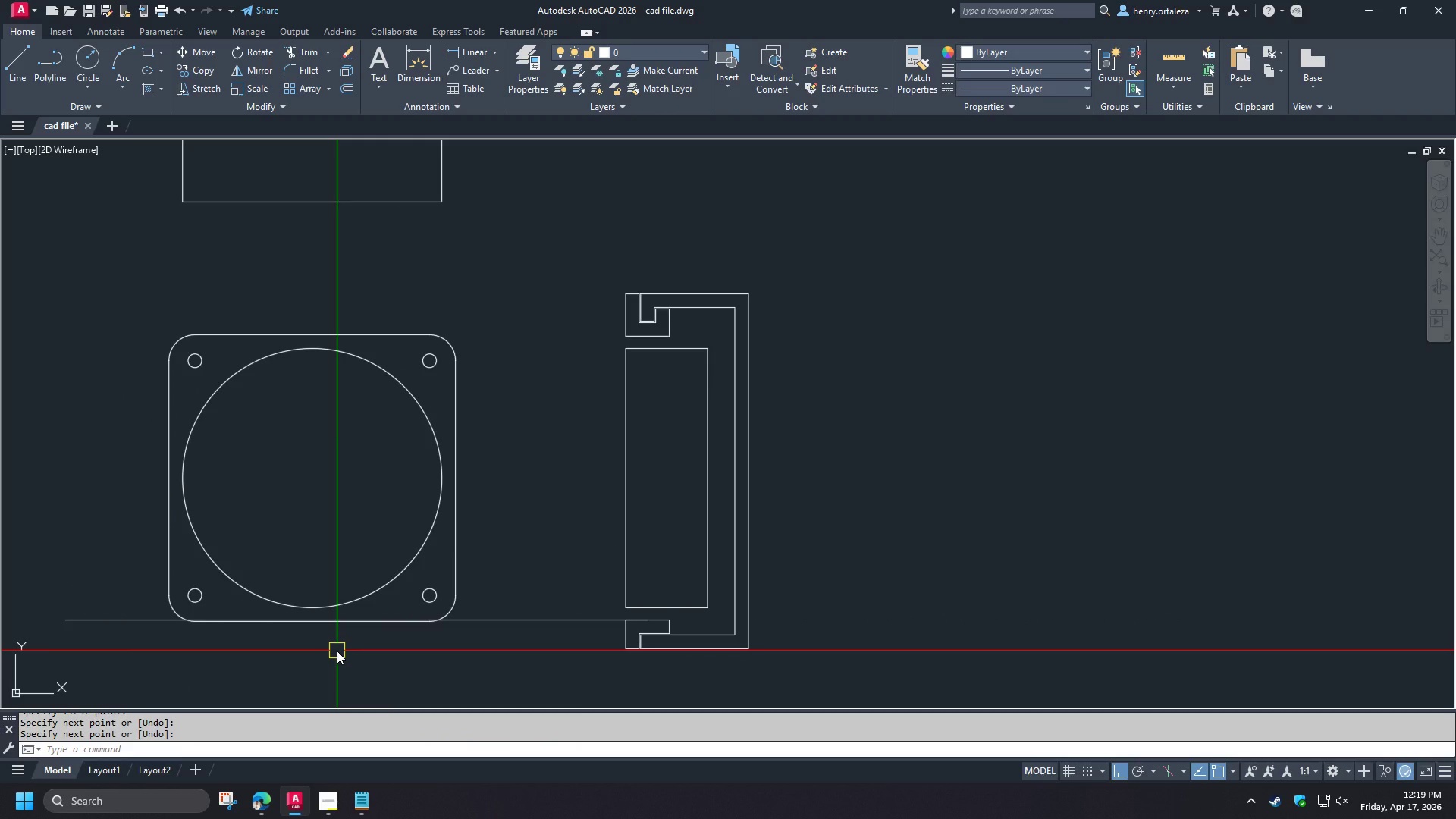 
key(Space)
 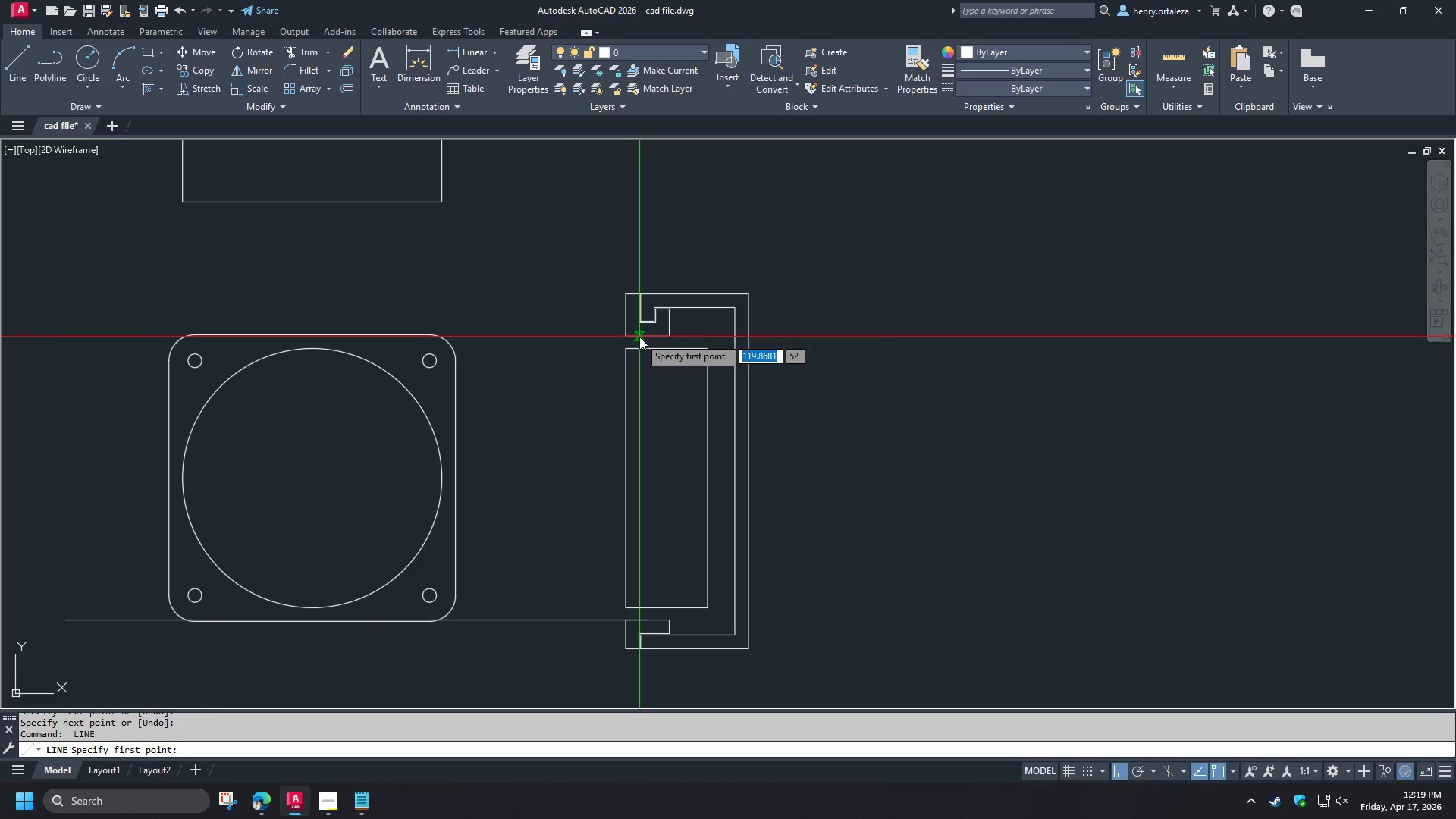 
left_click([639, 337])
 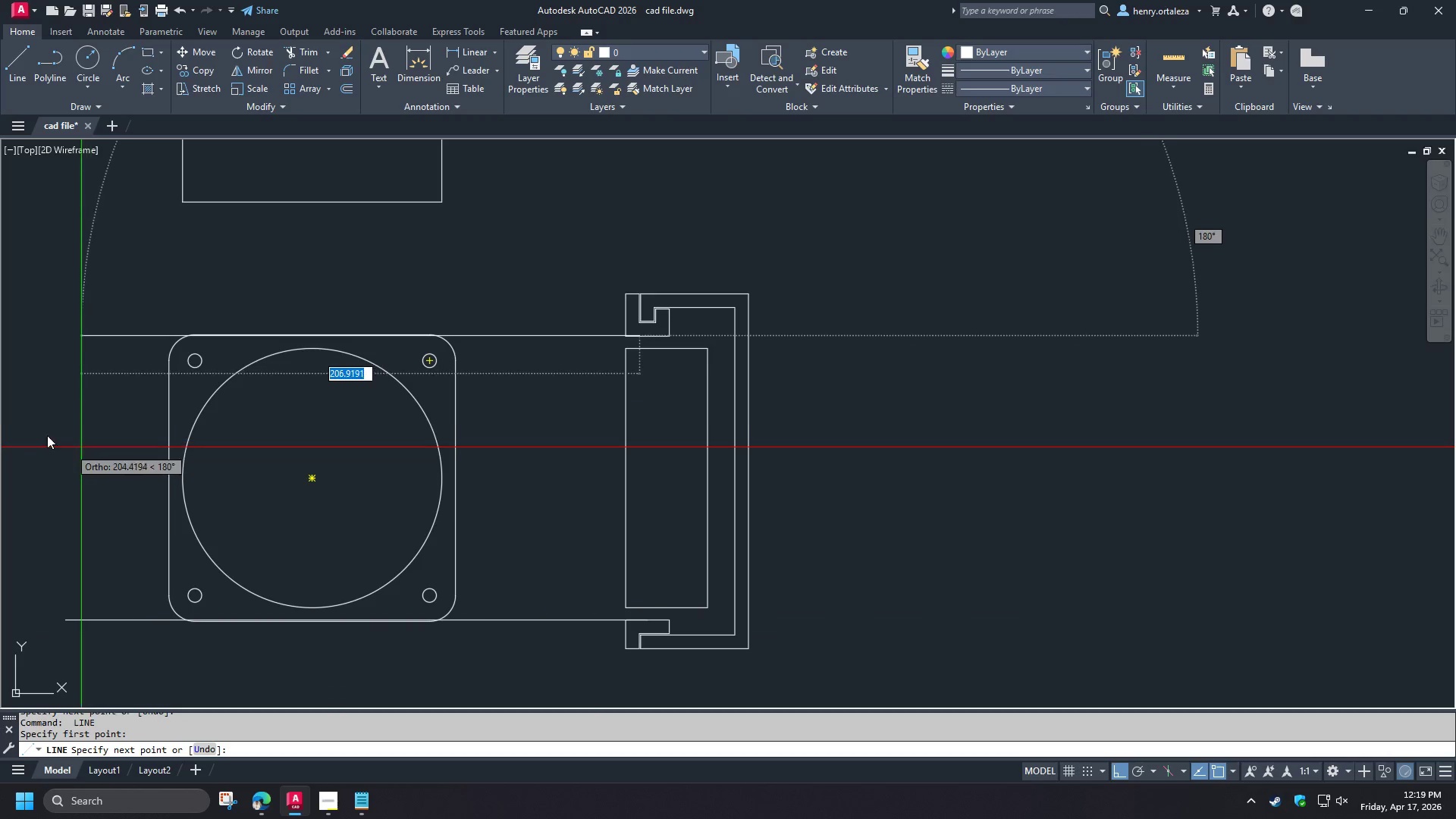 
left_click([38, 428])
 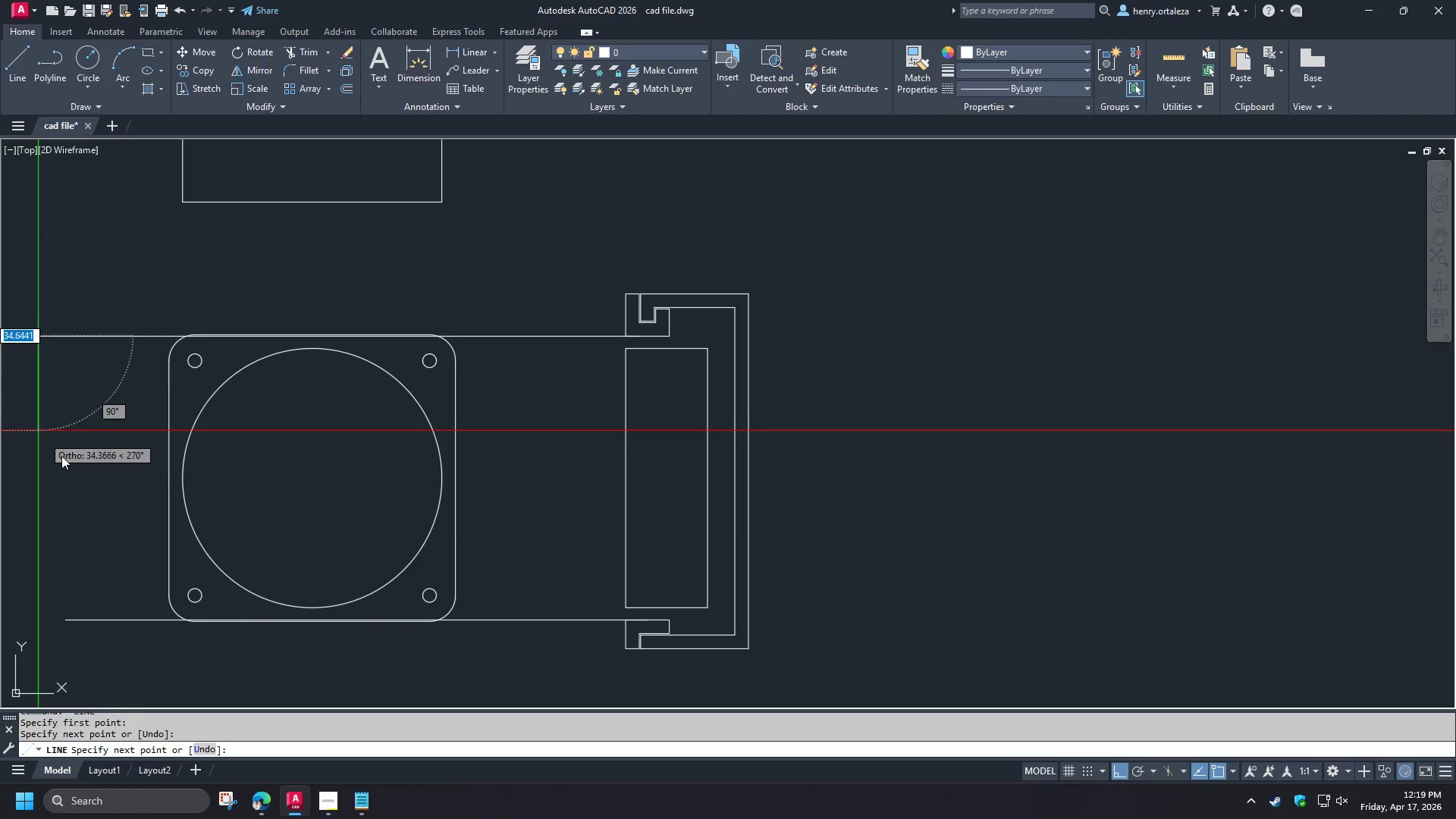 
key(Space)
 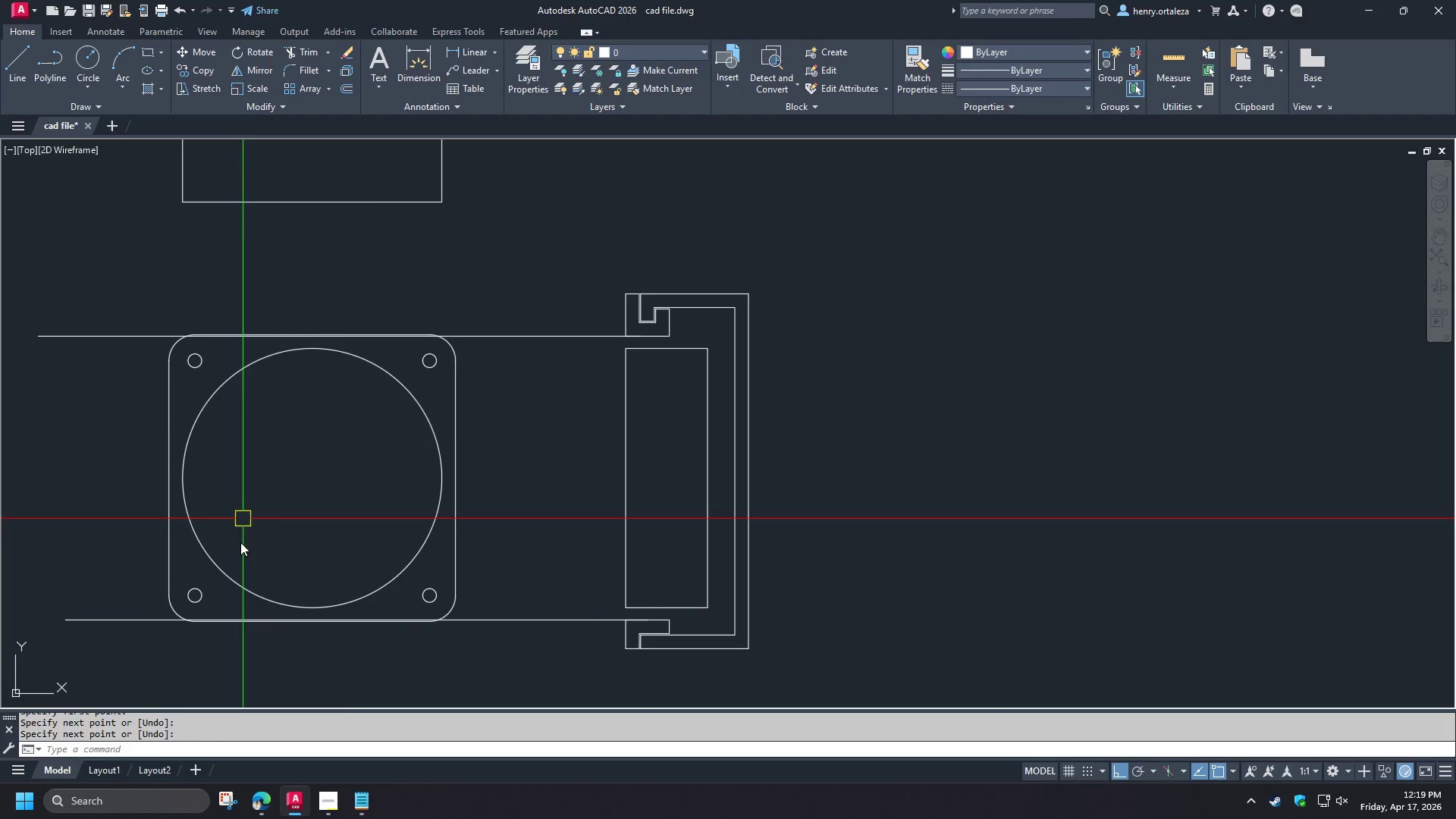 
scroll: coordinate [492, 645], scroll_direction: up, amount: 3.0
 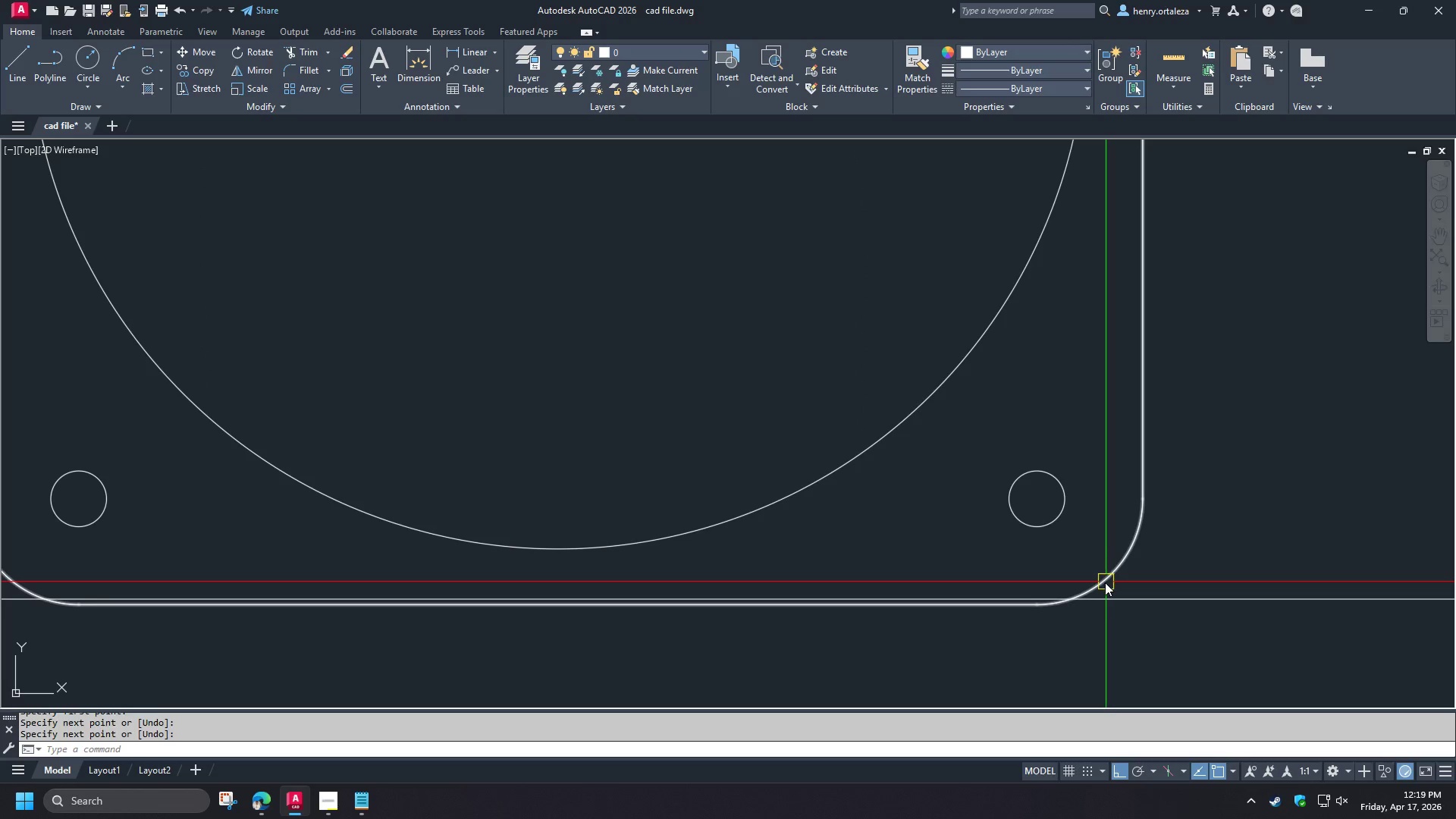 
scroll: coordinate [491, 673], scroll_direction: down, amount: 3.0
 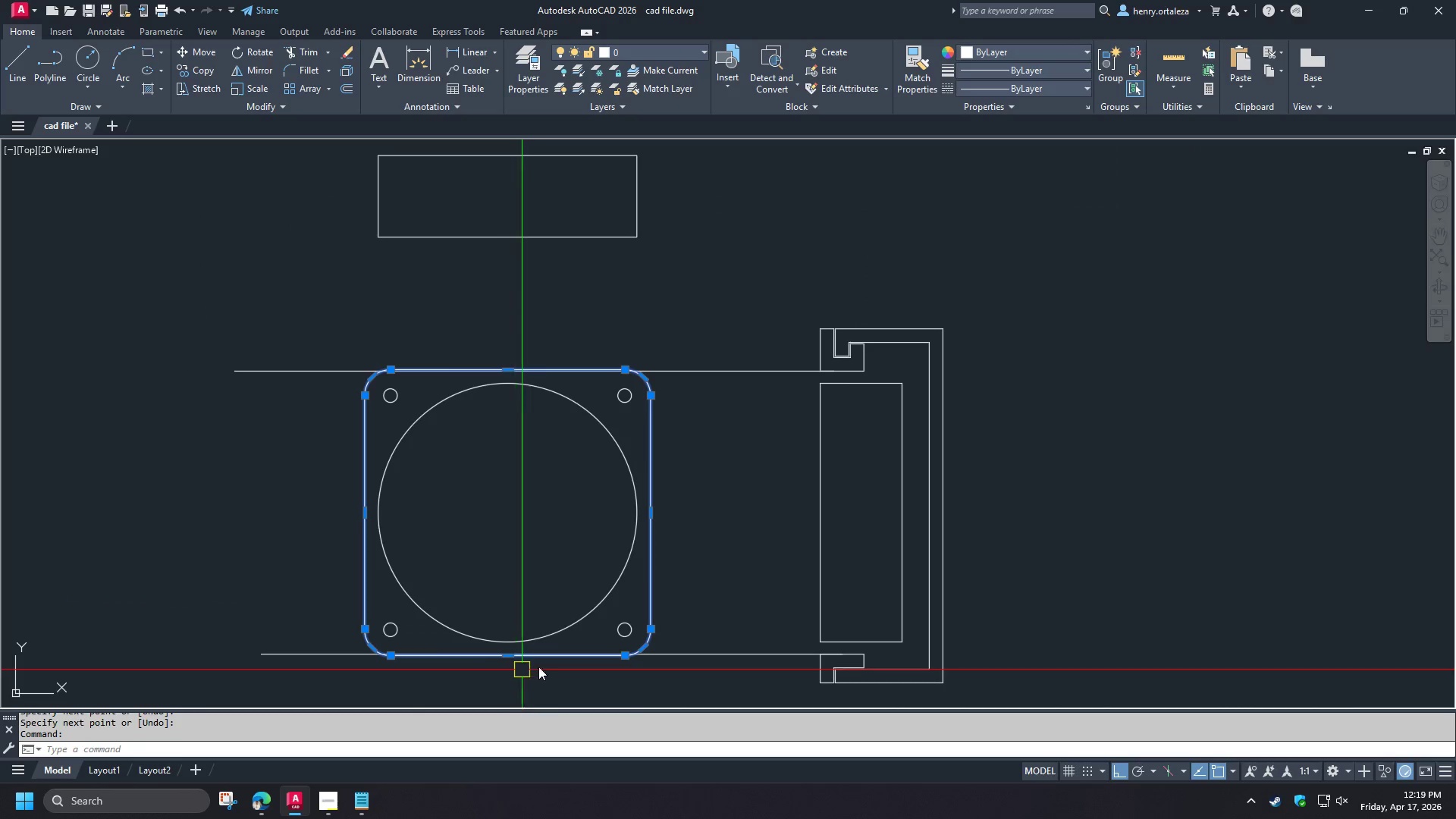 
scroll: coordinate [546, 637], scroll_direction: up, amount: 1.0
 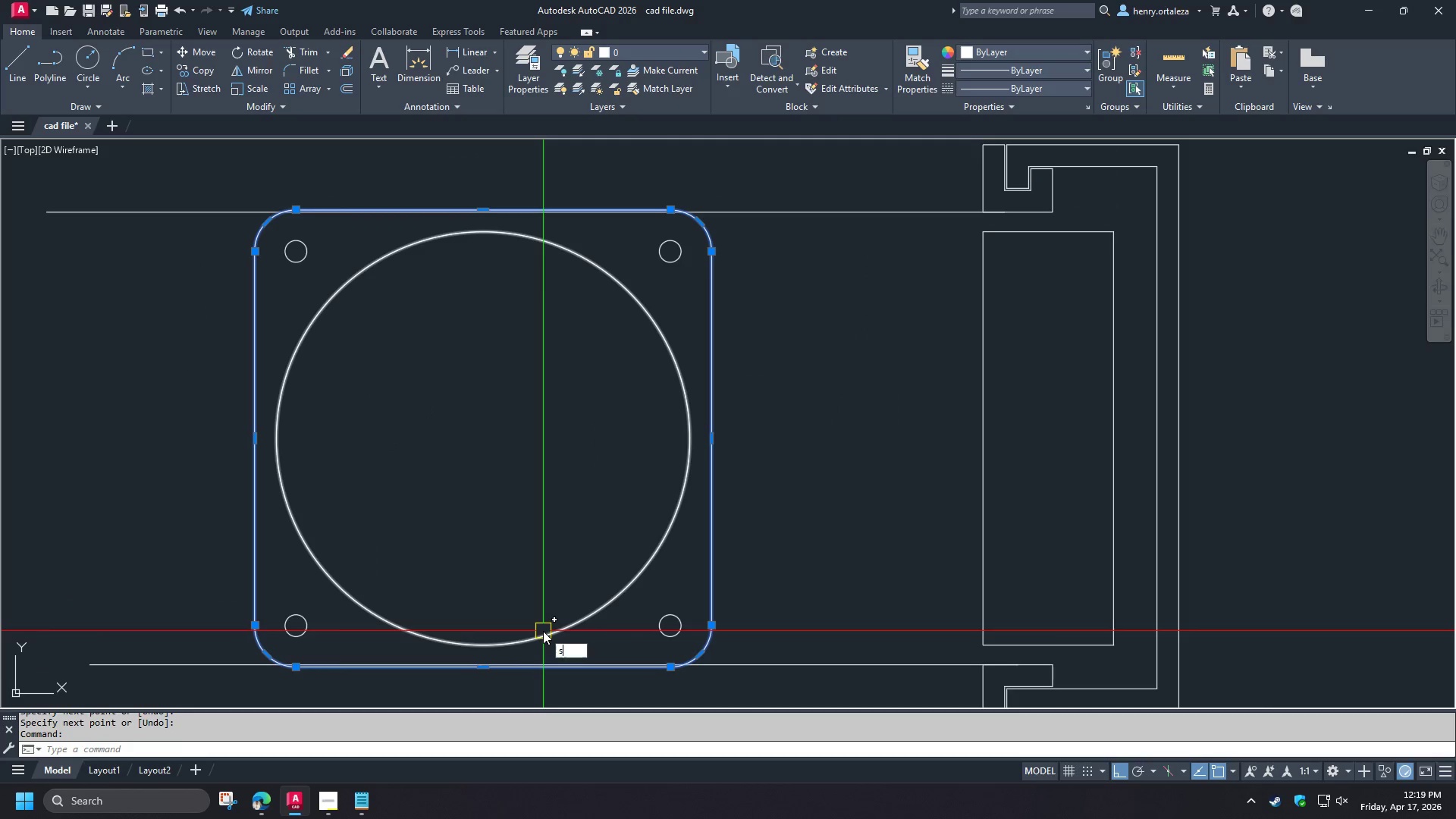 
type(sc )
key(Escape)
type(o t)
 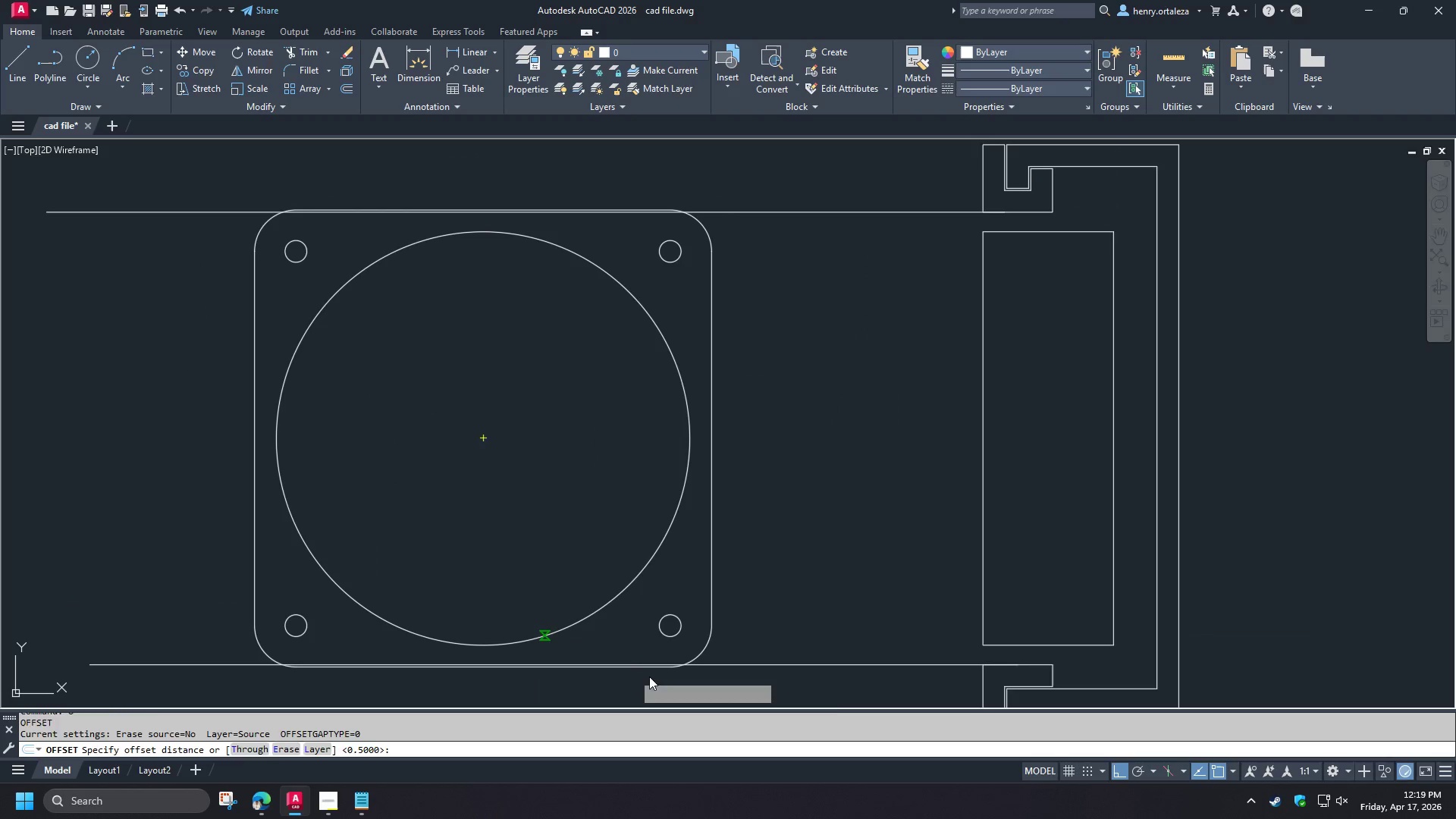 
key(Space)
 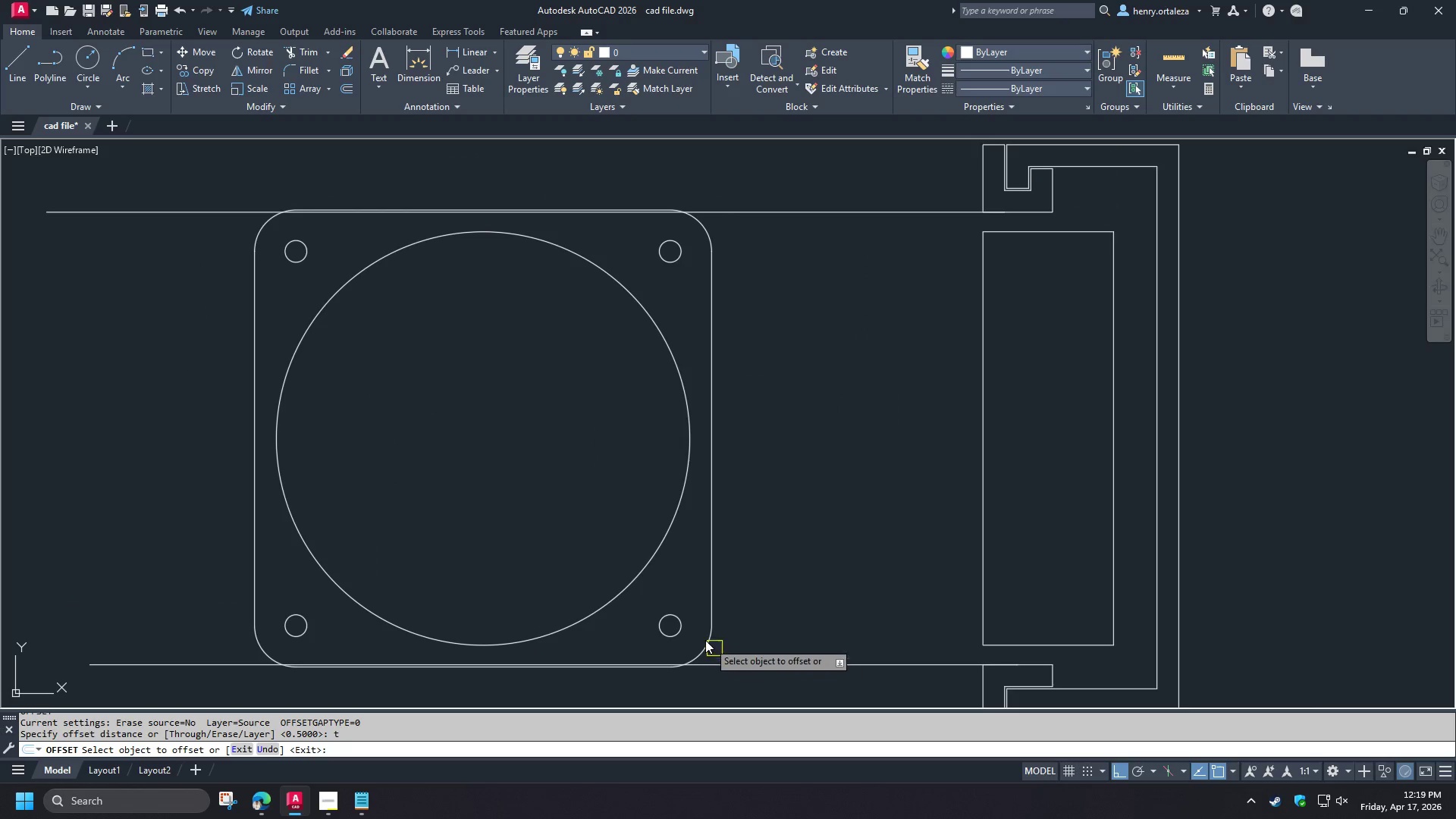 
left_click([705, 639])
 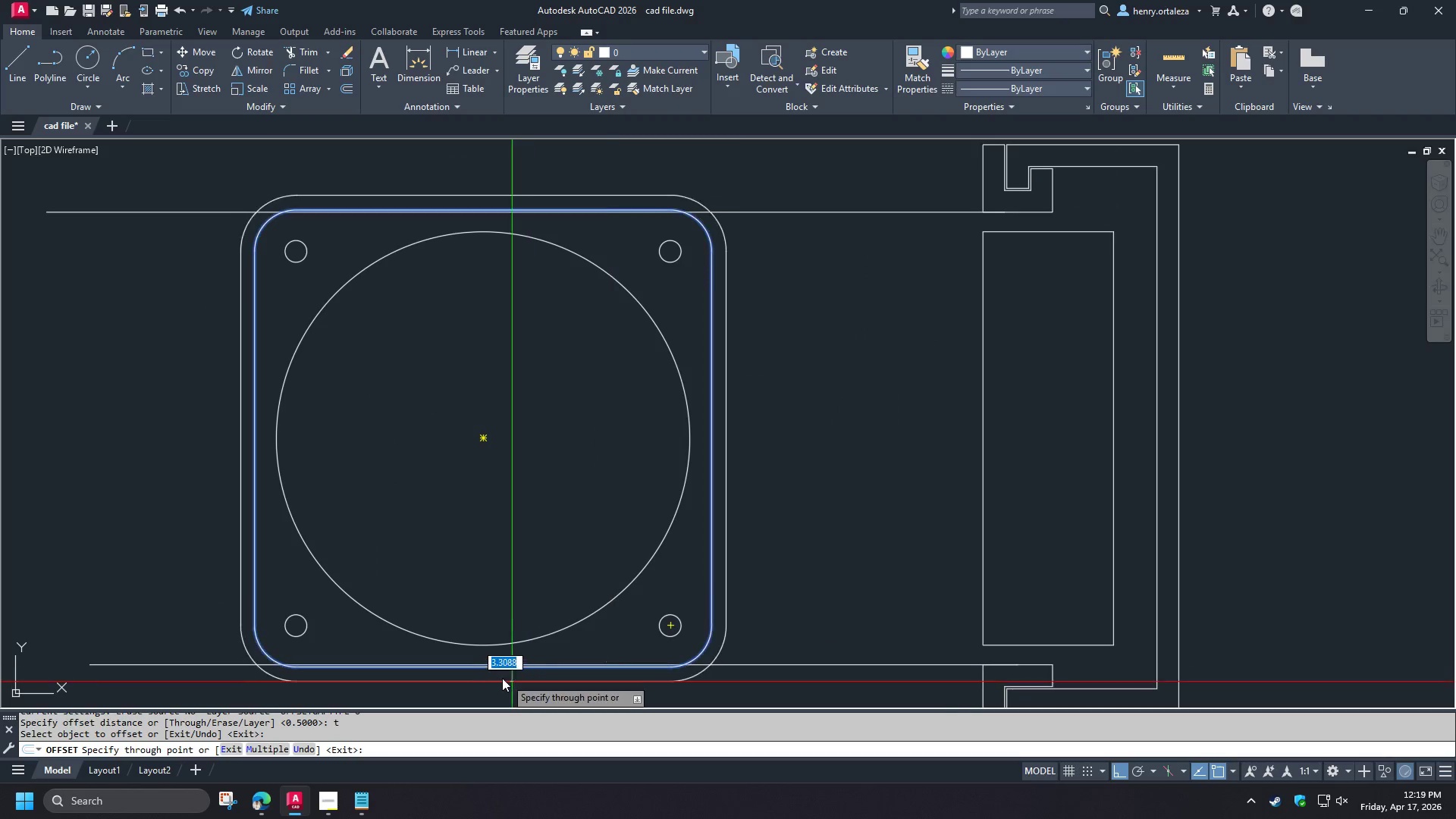 
scroll: coordinate [501, 676], scroll_direction: up, amount: 2.0
 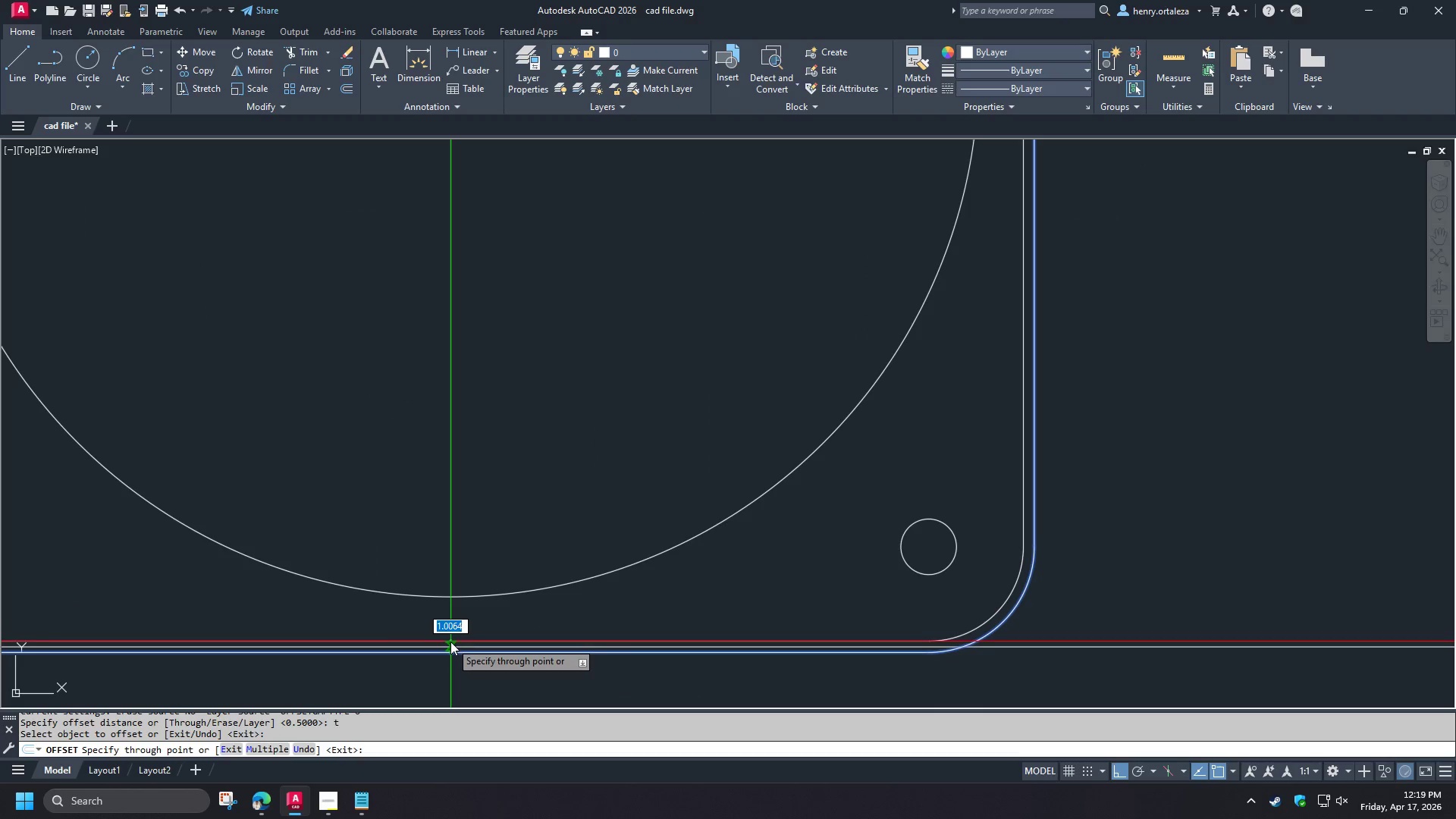 
left_click([450, 642])
 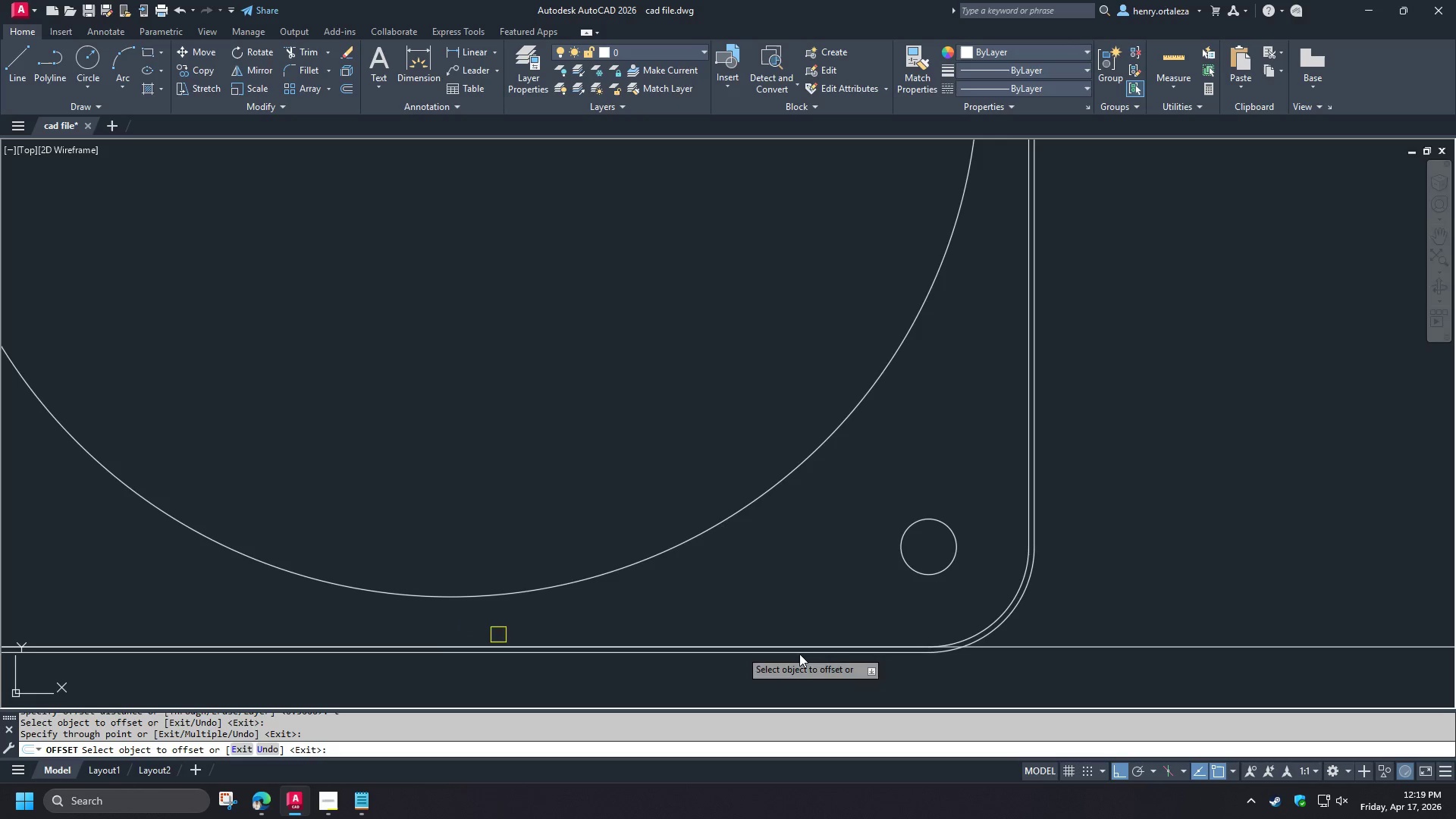 
key(Space)
 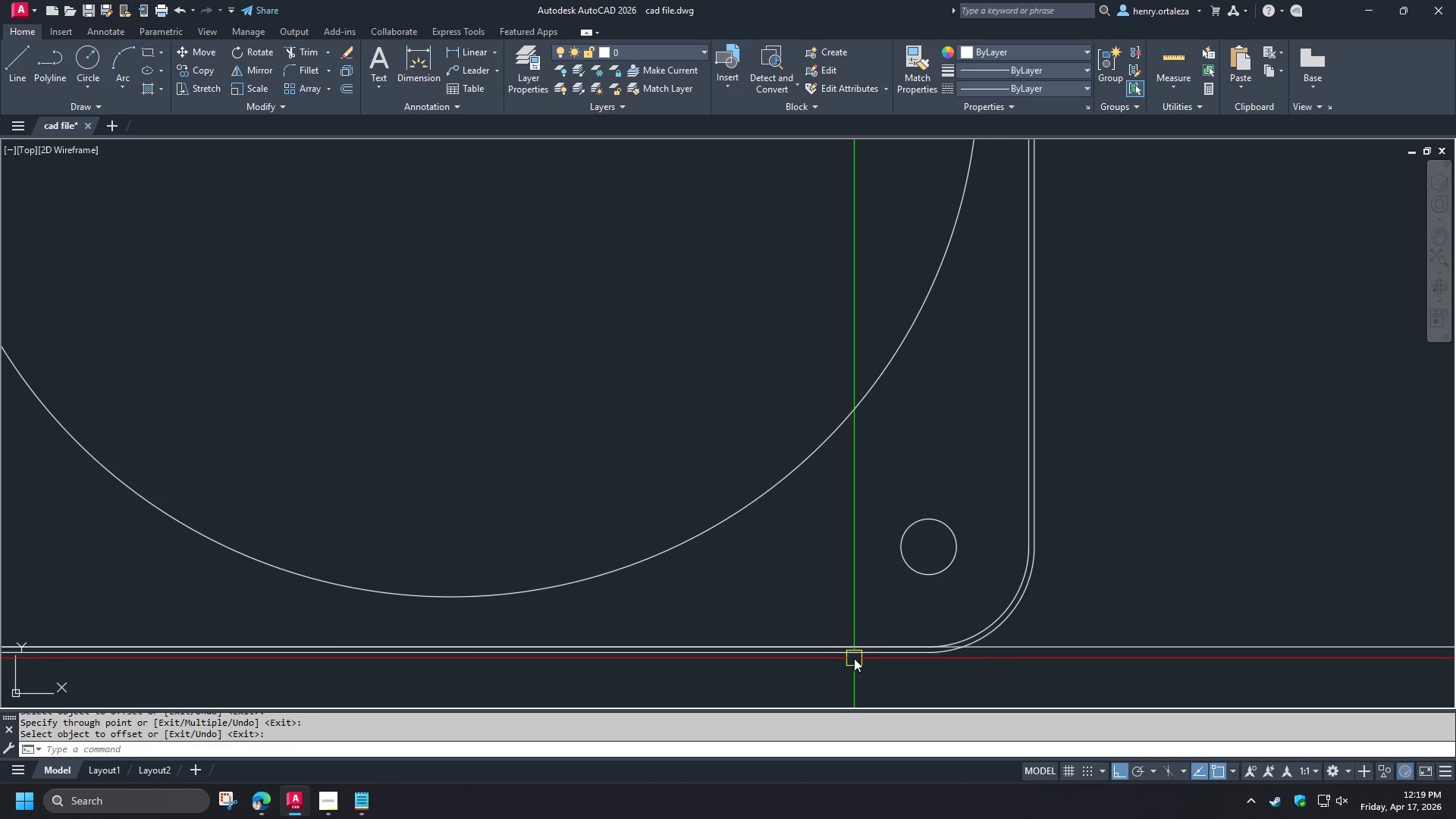 
left_click([854, 658])
 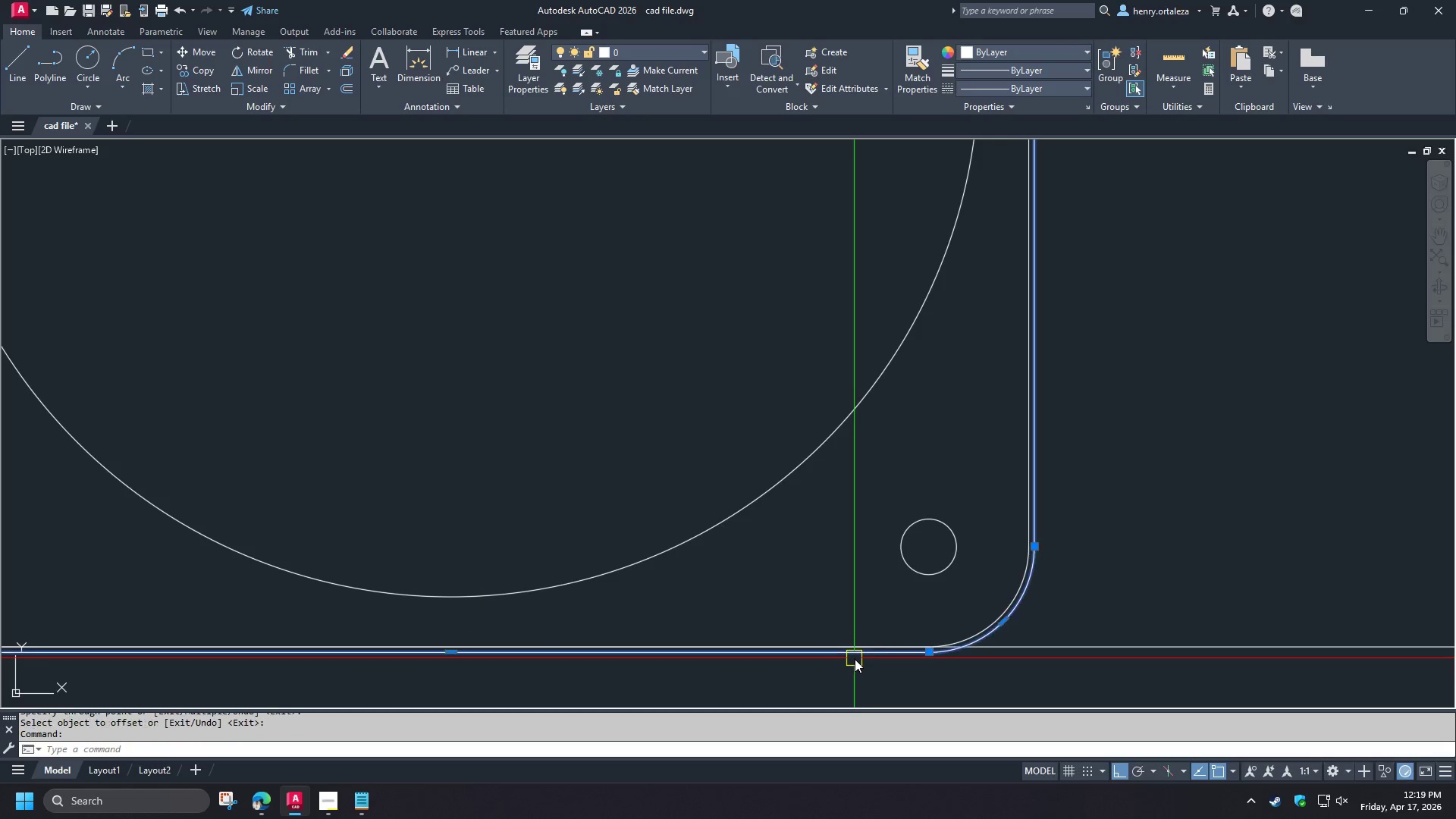 
key(E)
 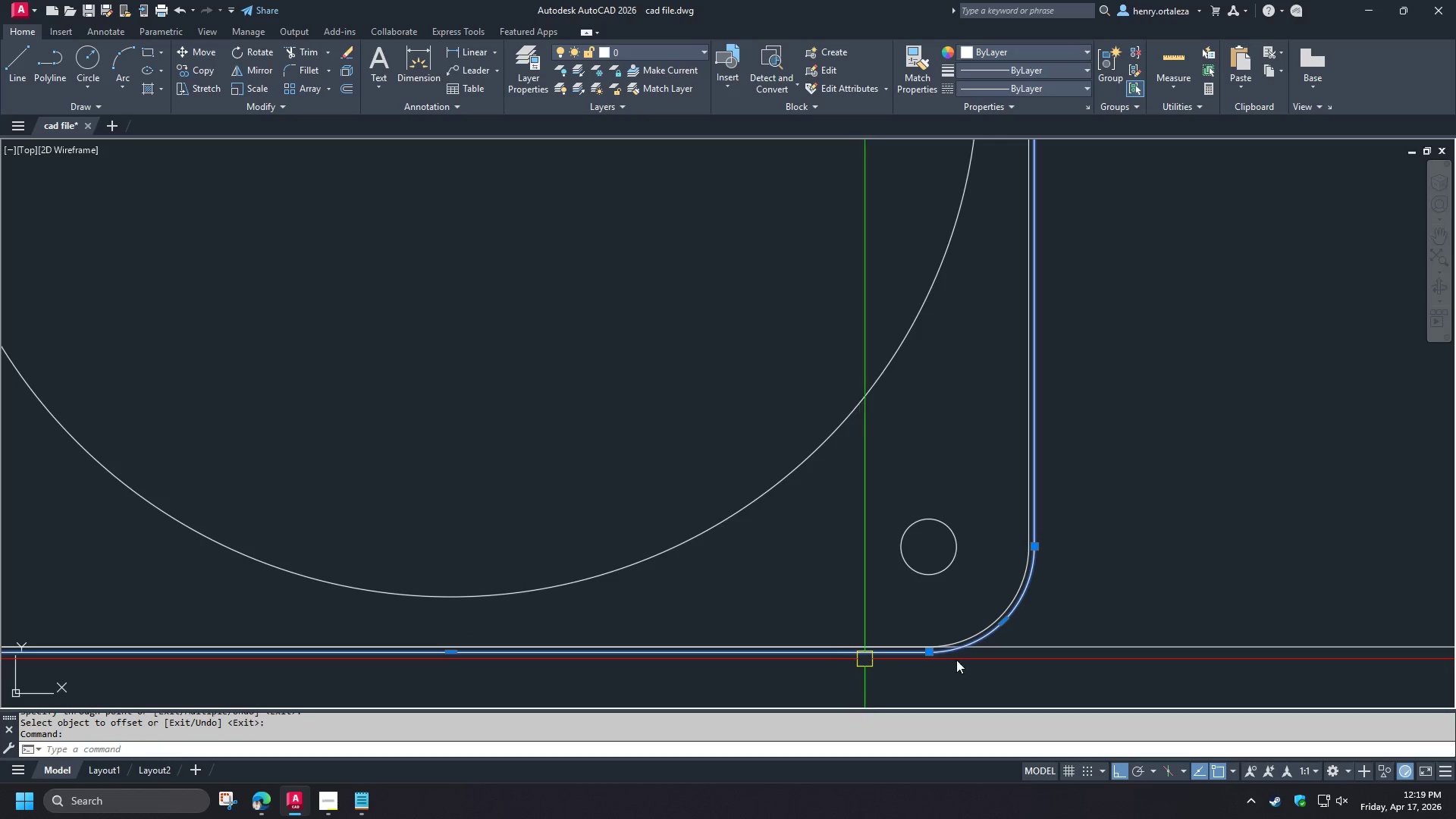 
key(Space)
 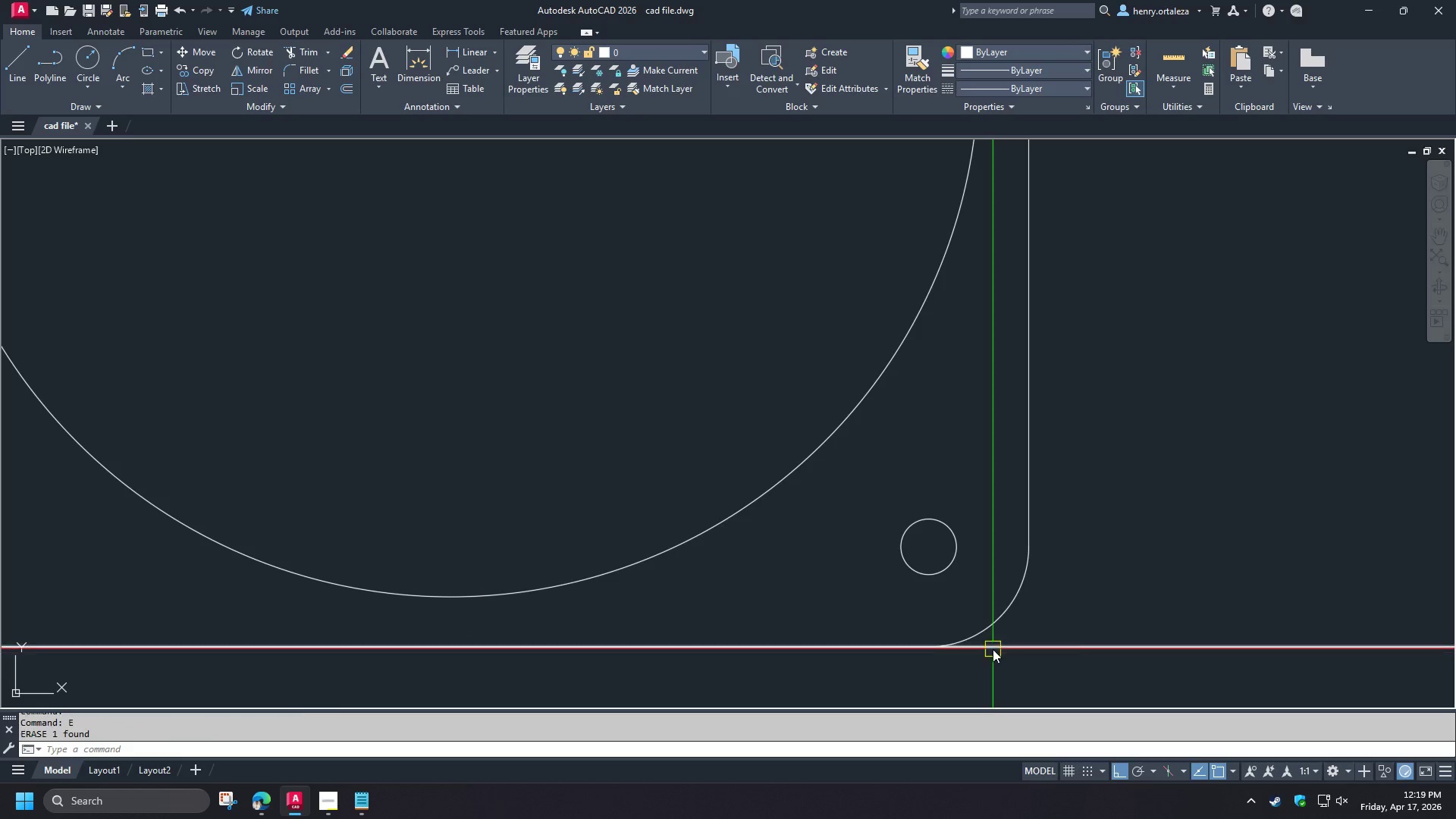 
left_click([993, 649])
 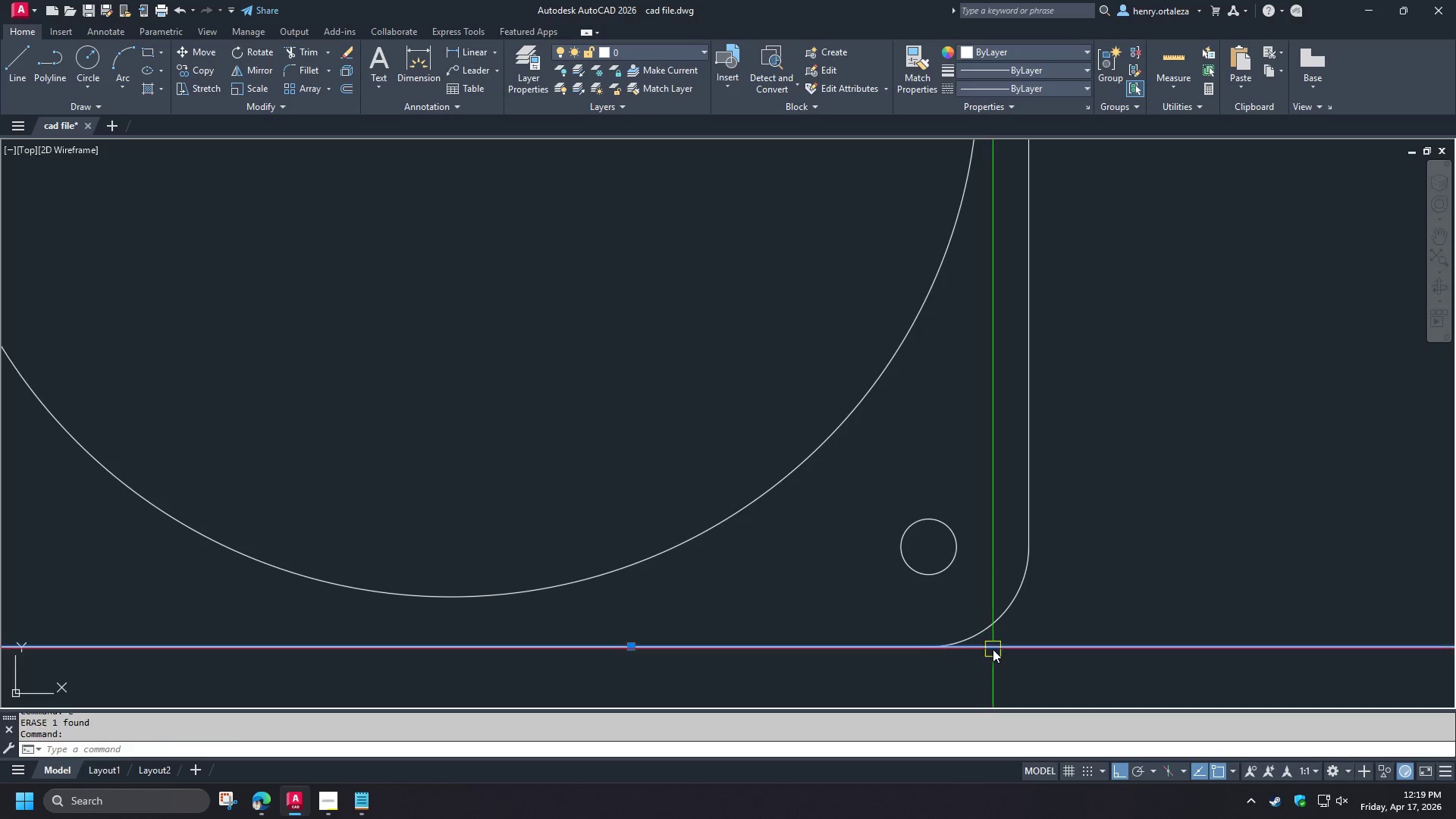 
key(E)
 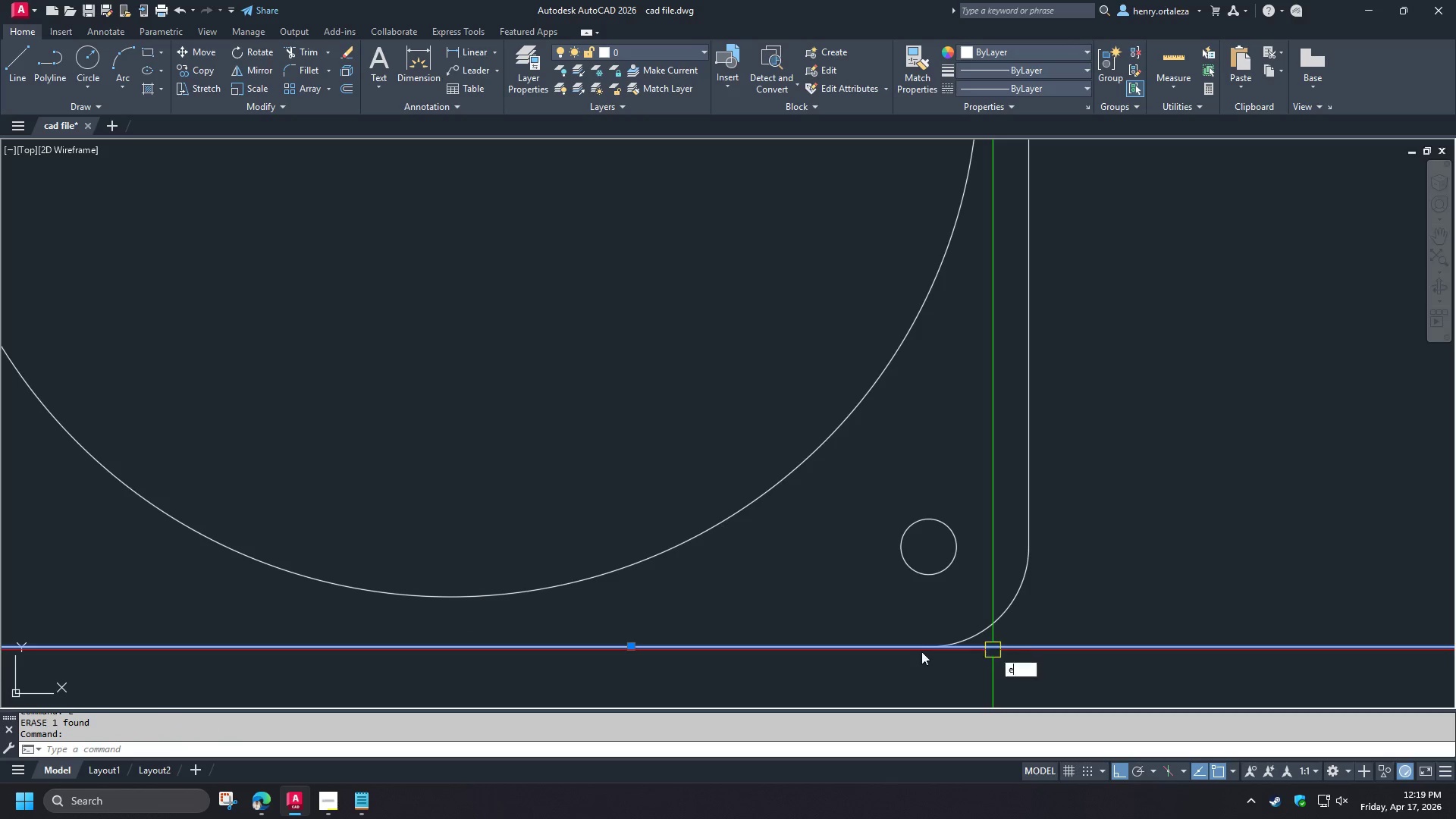 
key(Space)
 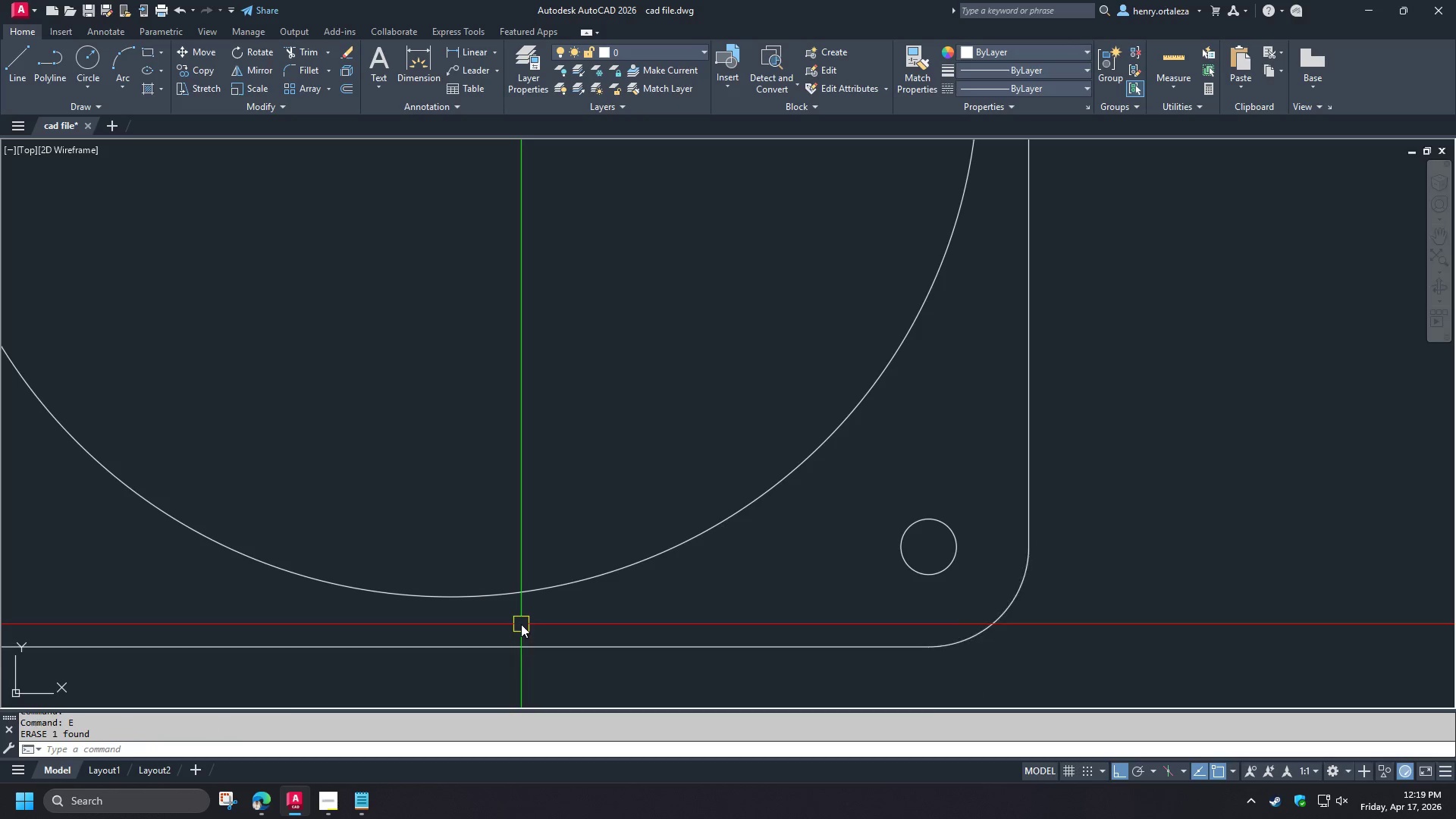 
key(D)
 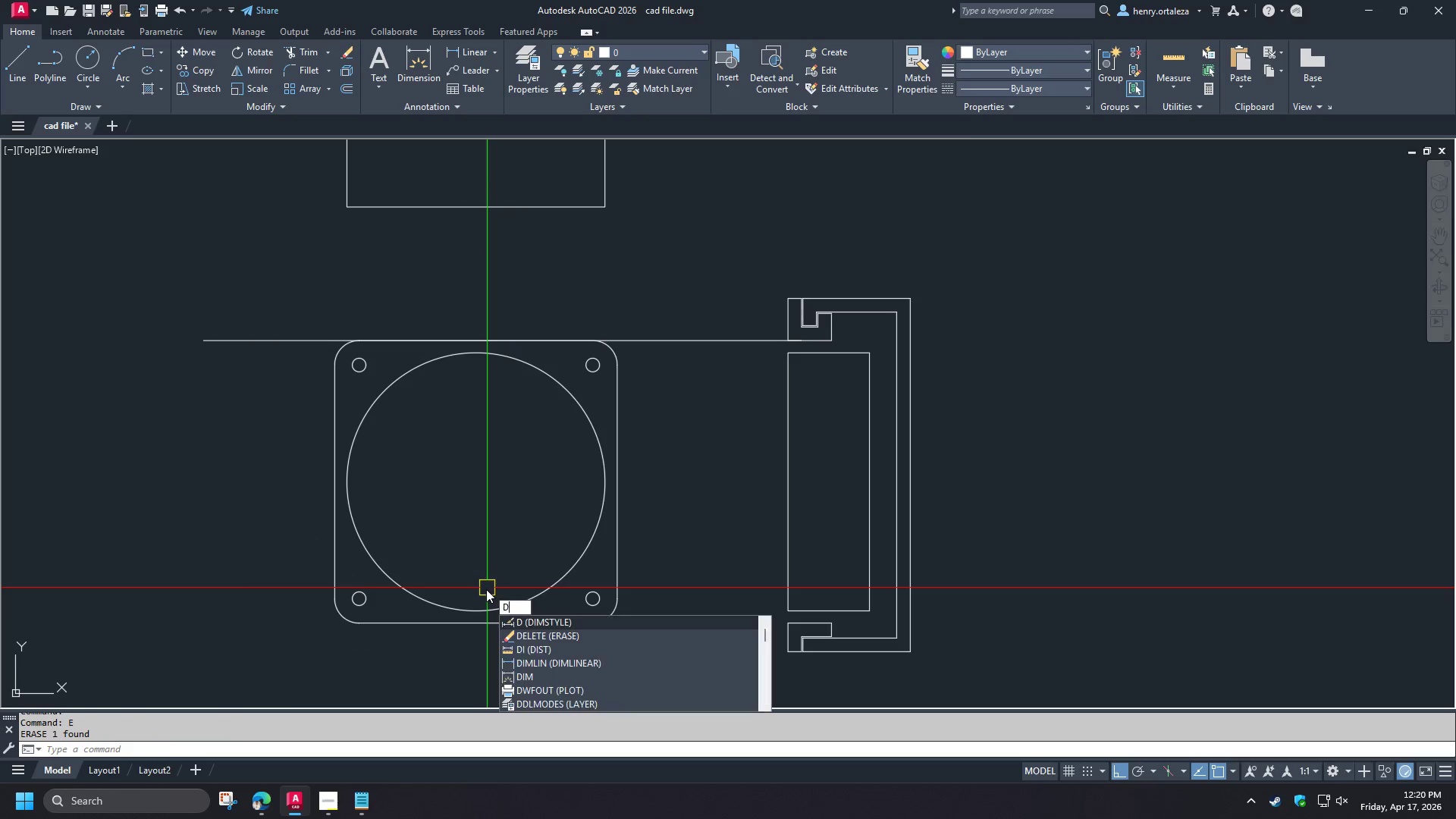 
scroll: coordinate [483, 614], scroll_direction: down, amount: 3.0
 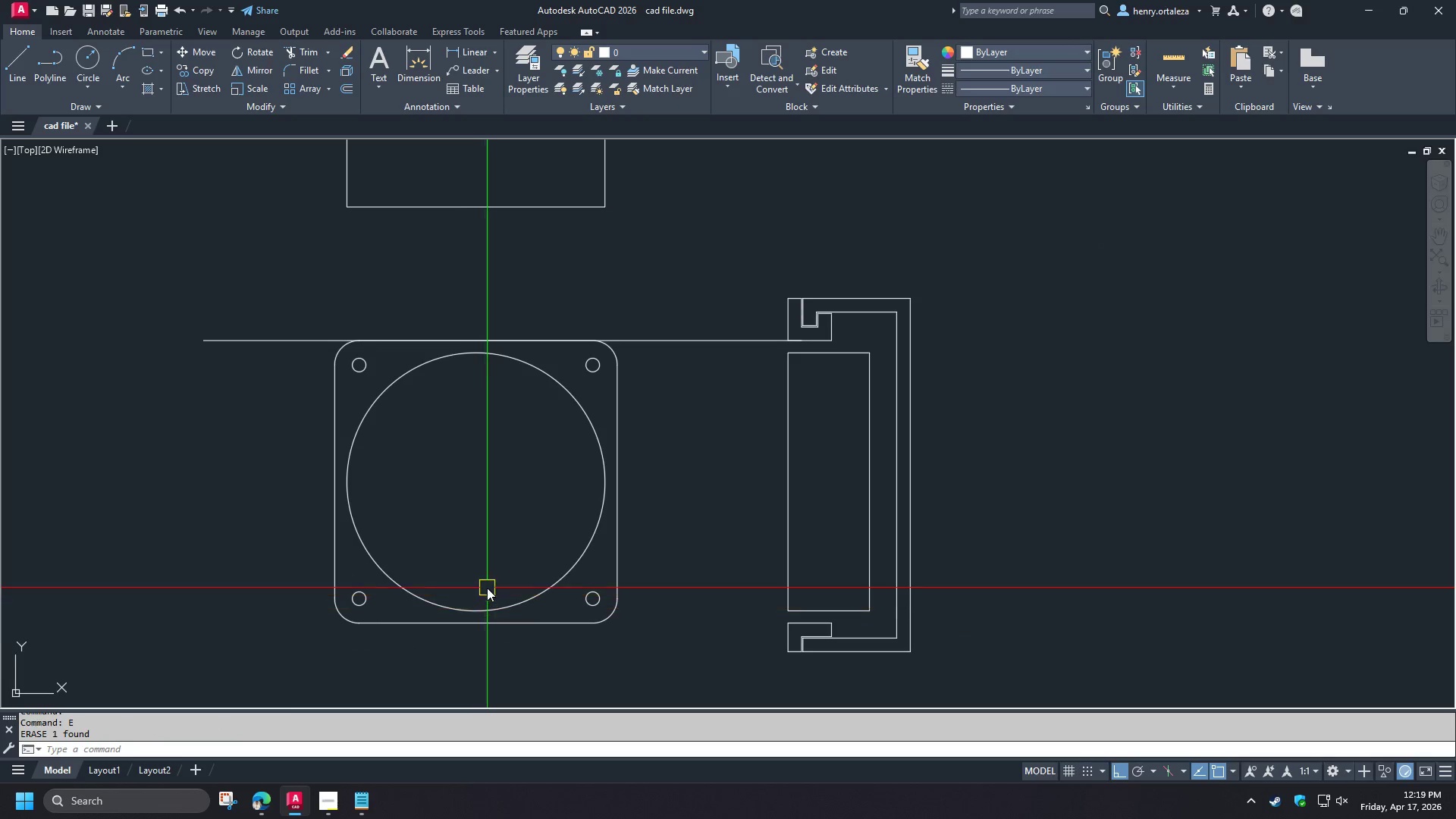 
key(I)
 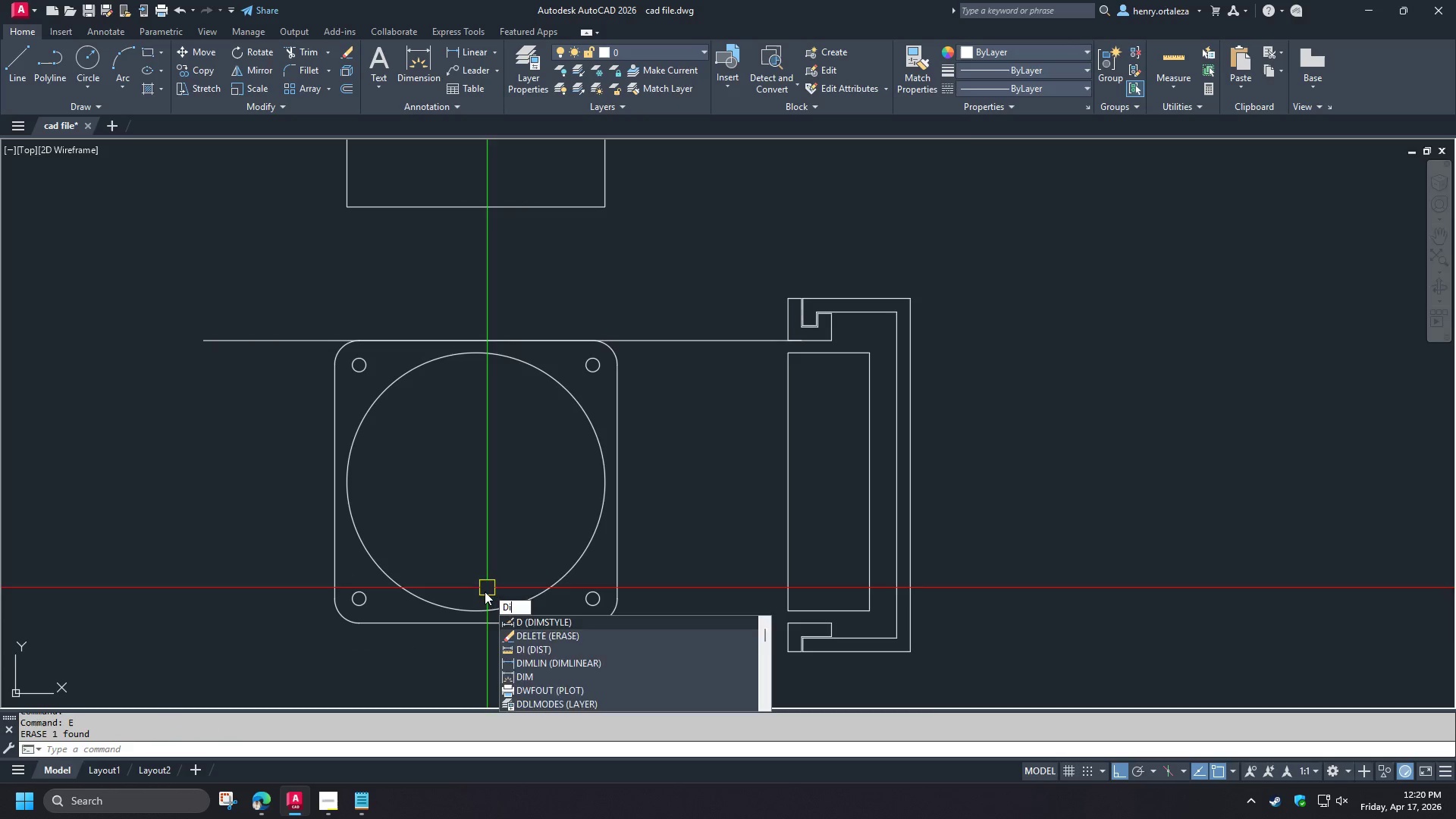 
key(Space)
 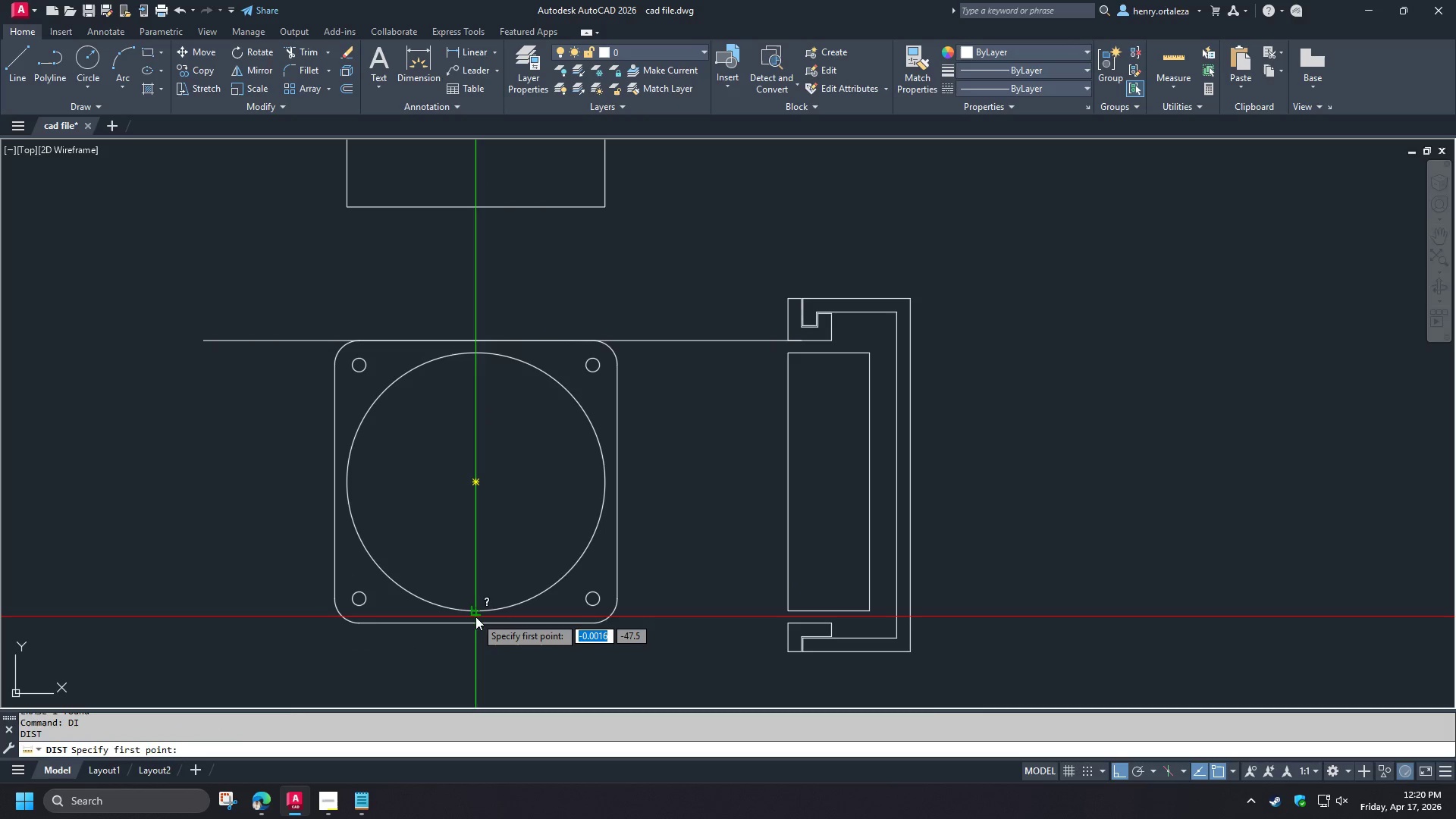 
left_click([475, 615])
 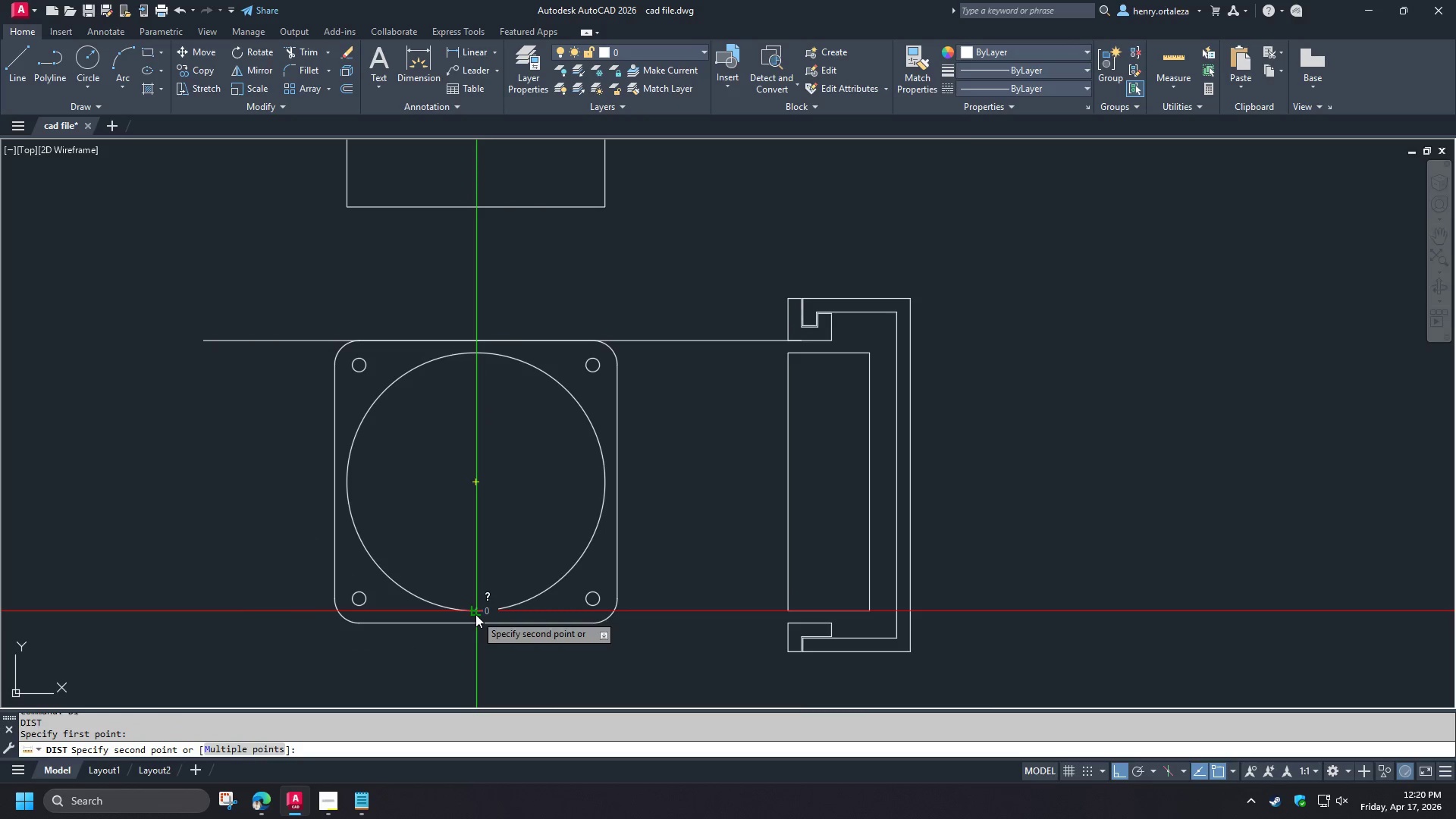 
key(Escape)
 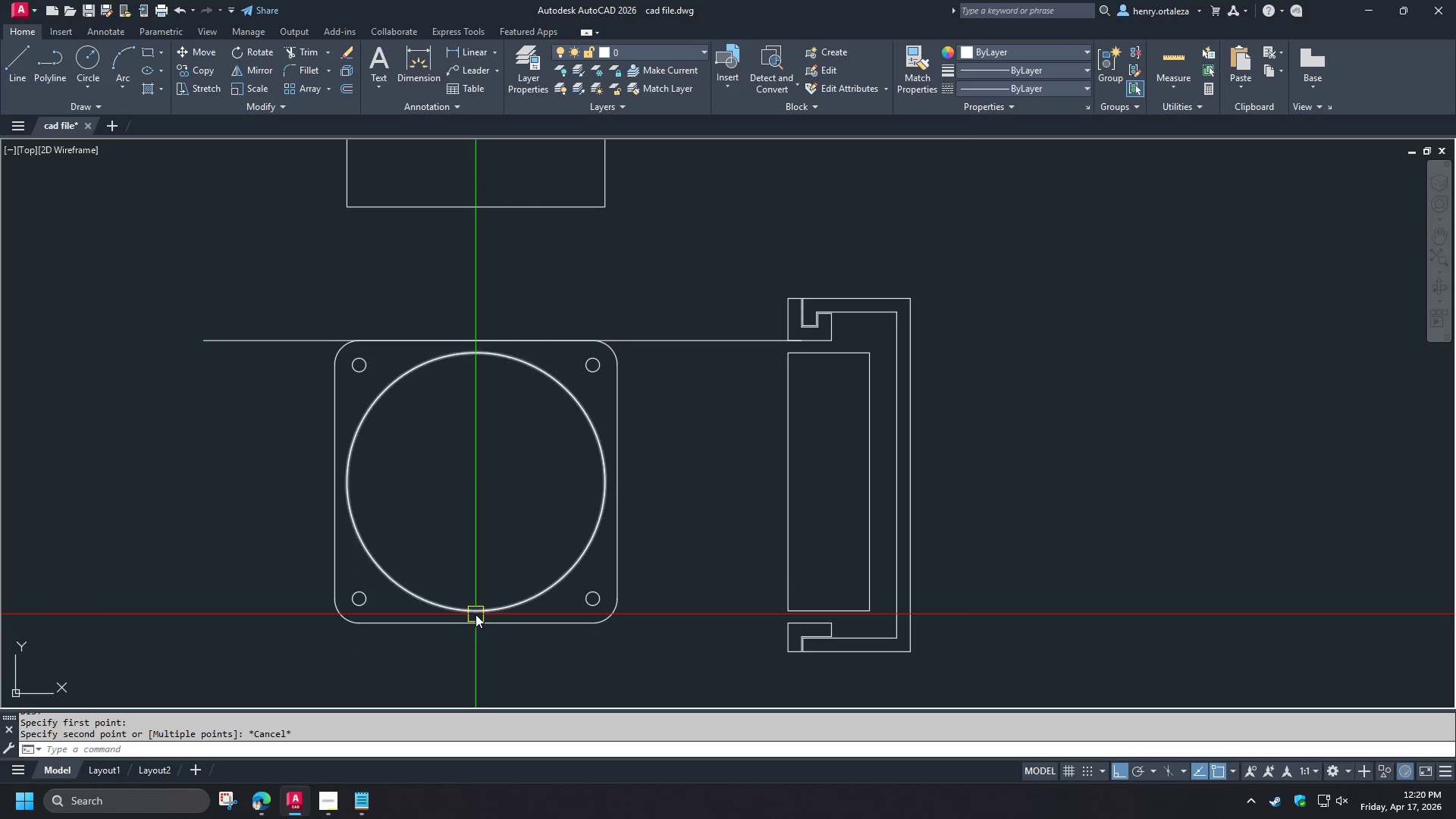 
key(Space)
 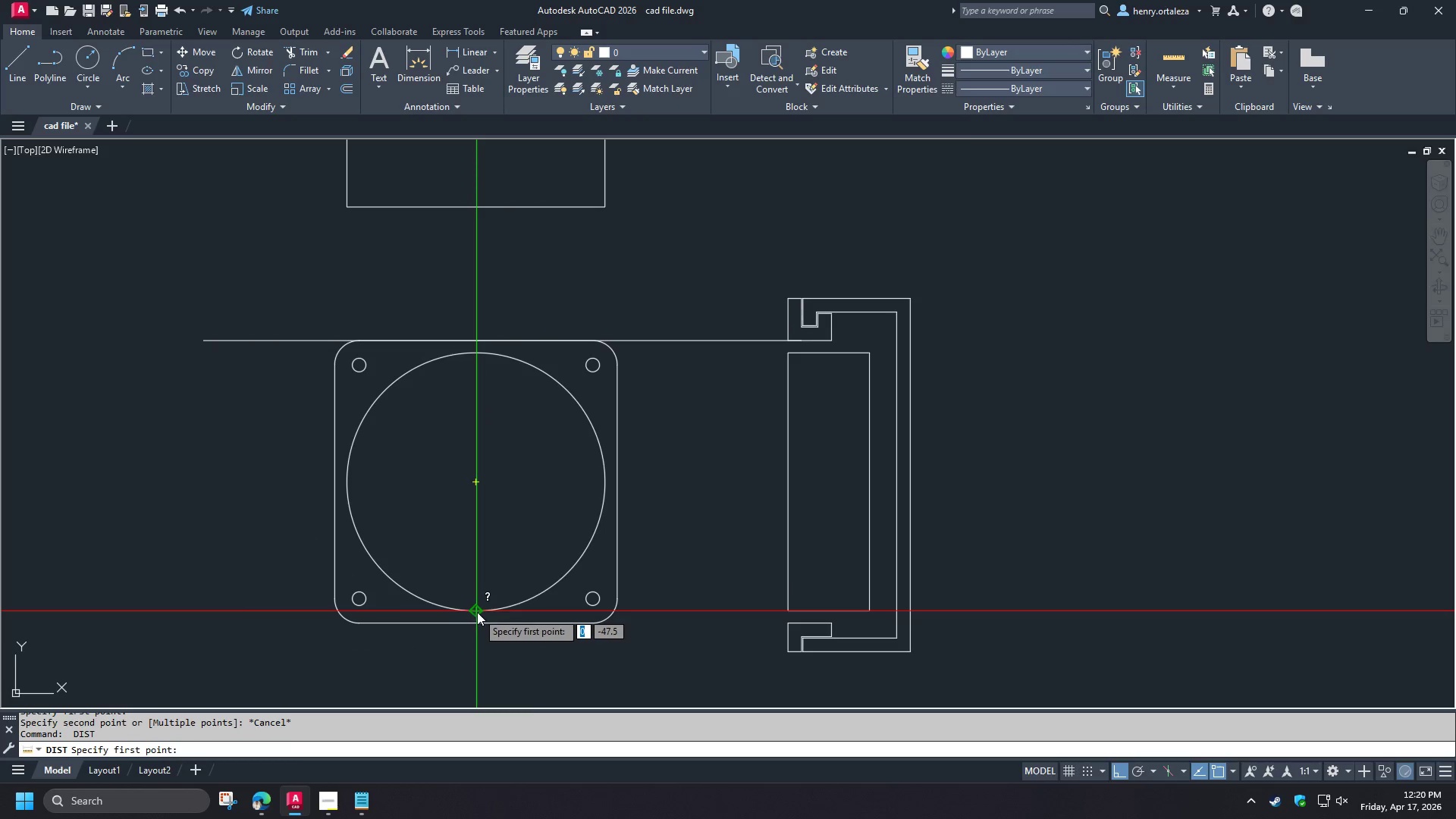 
left_click([477, 612])
 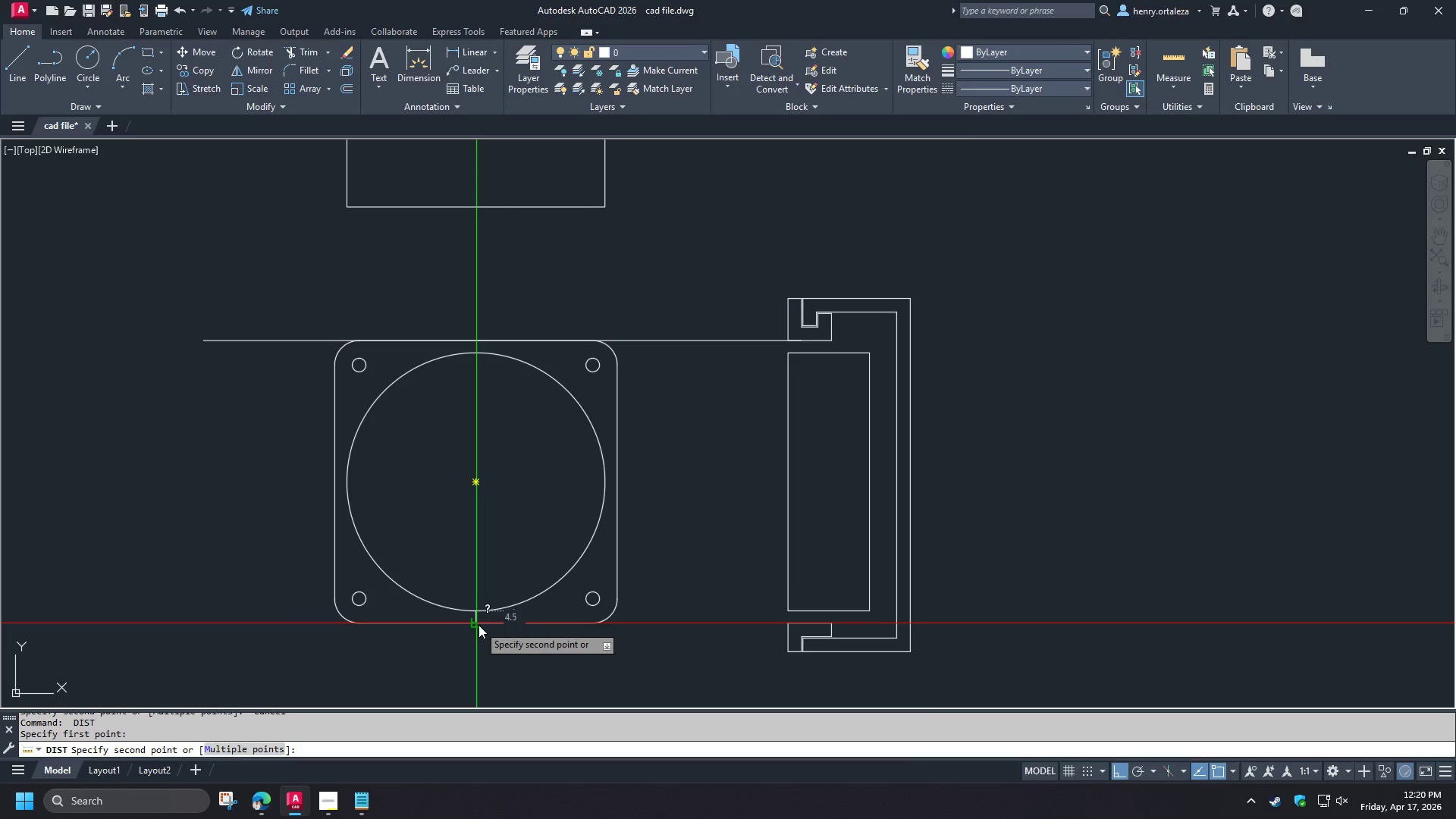 
key(Escape)
 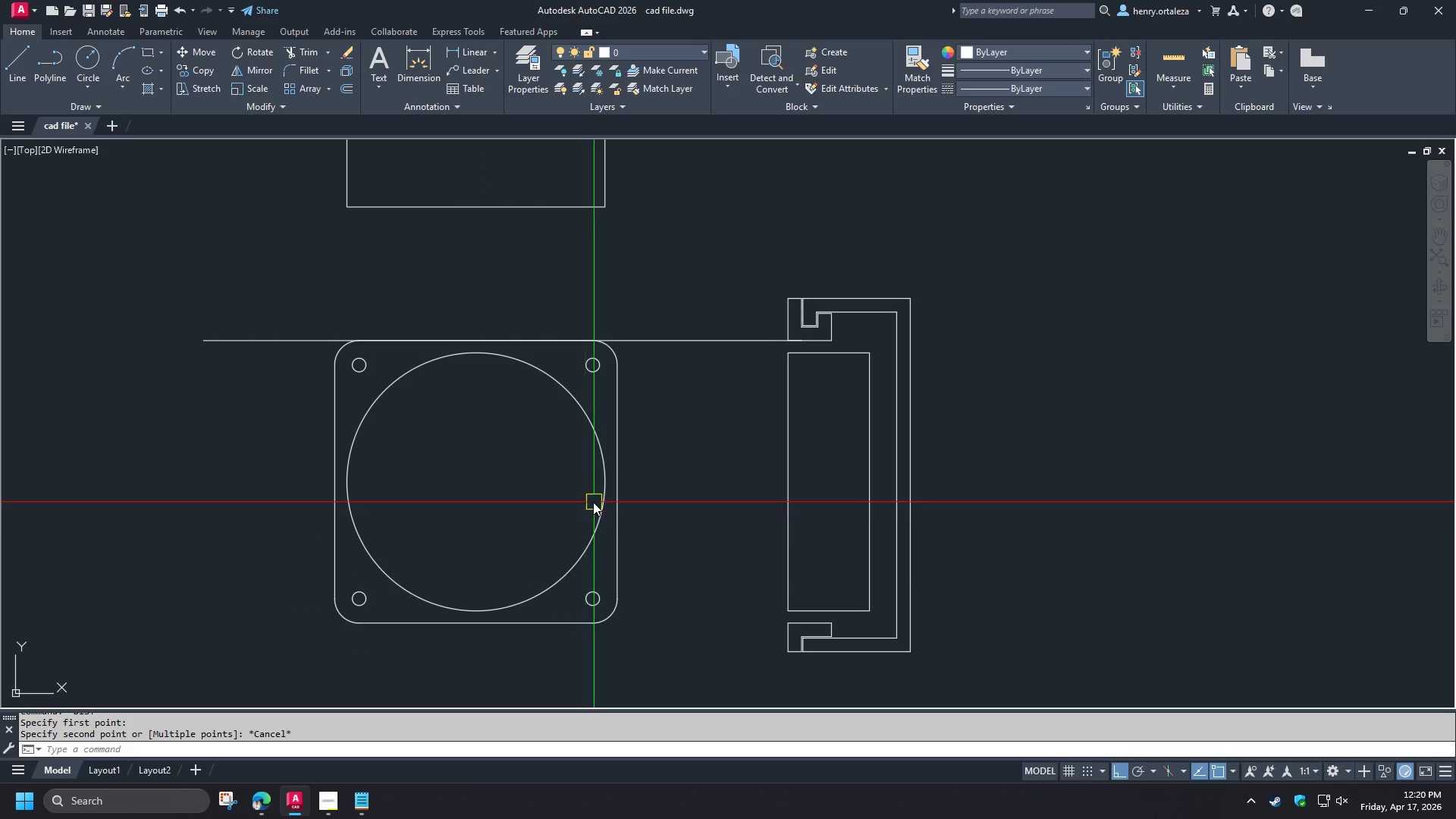 
key(Space)
 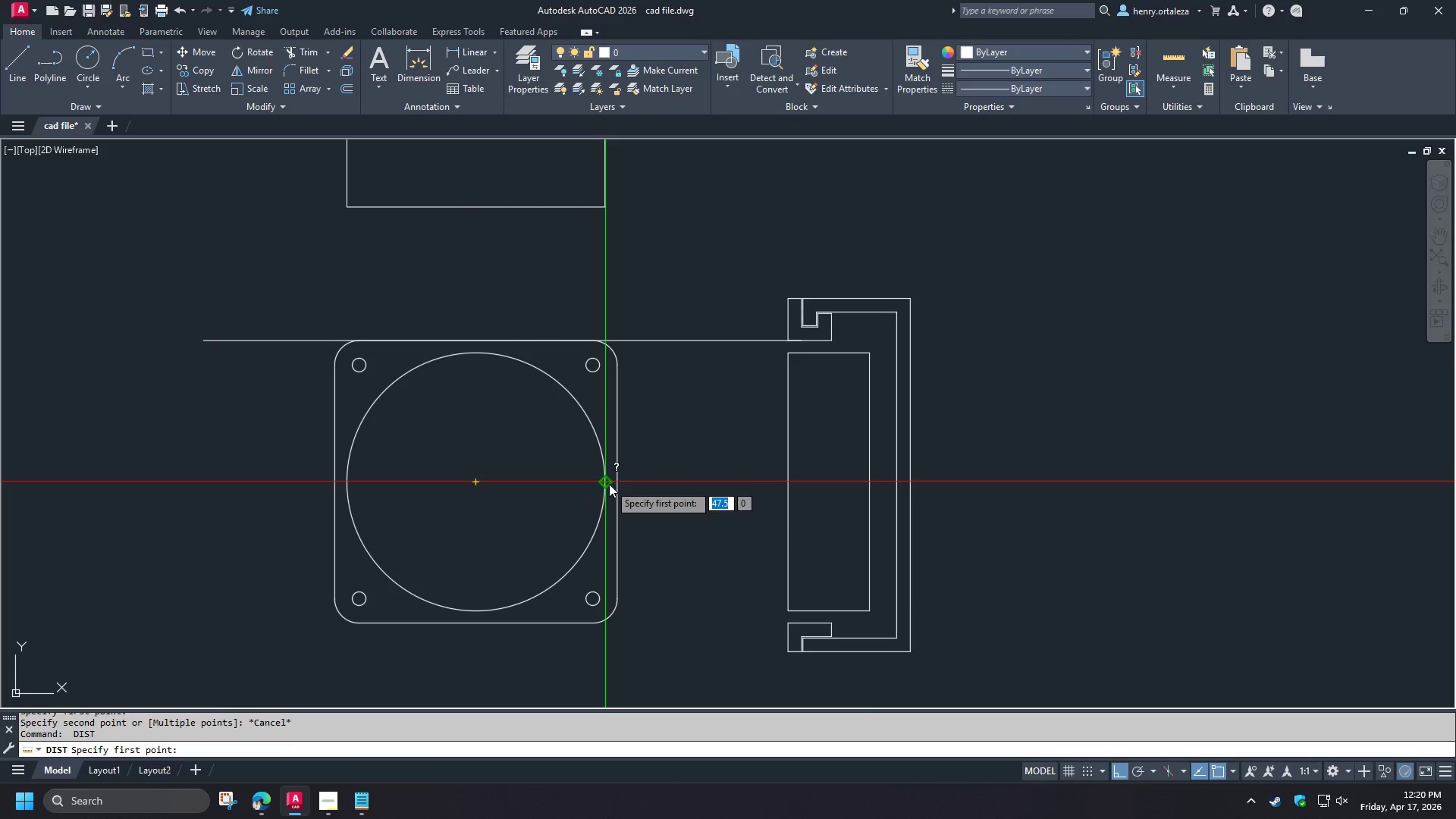 
left_click_drag(start_coordinate=[609, 484], to_coordinate=[613, 485])
 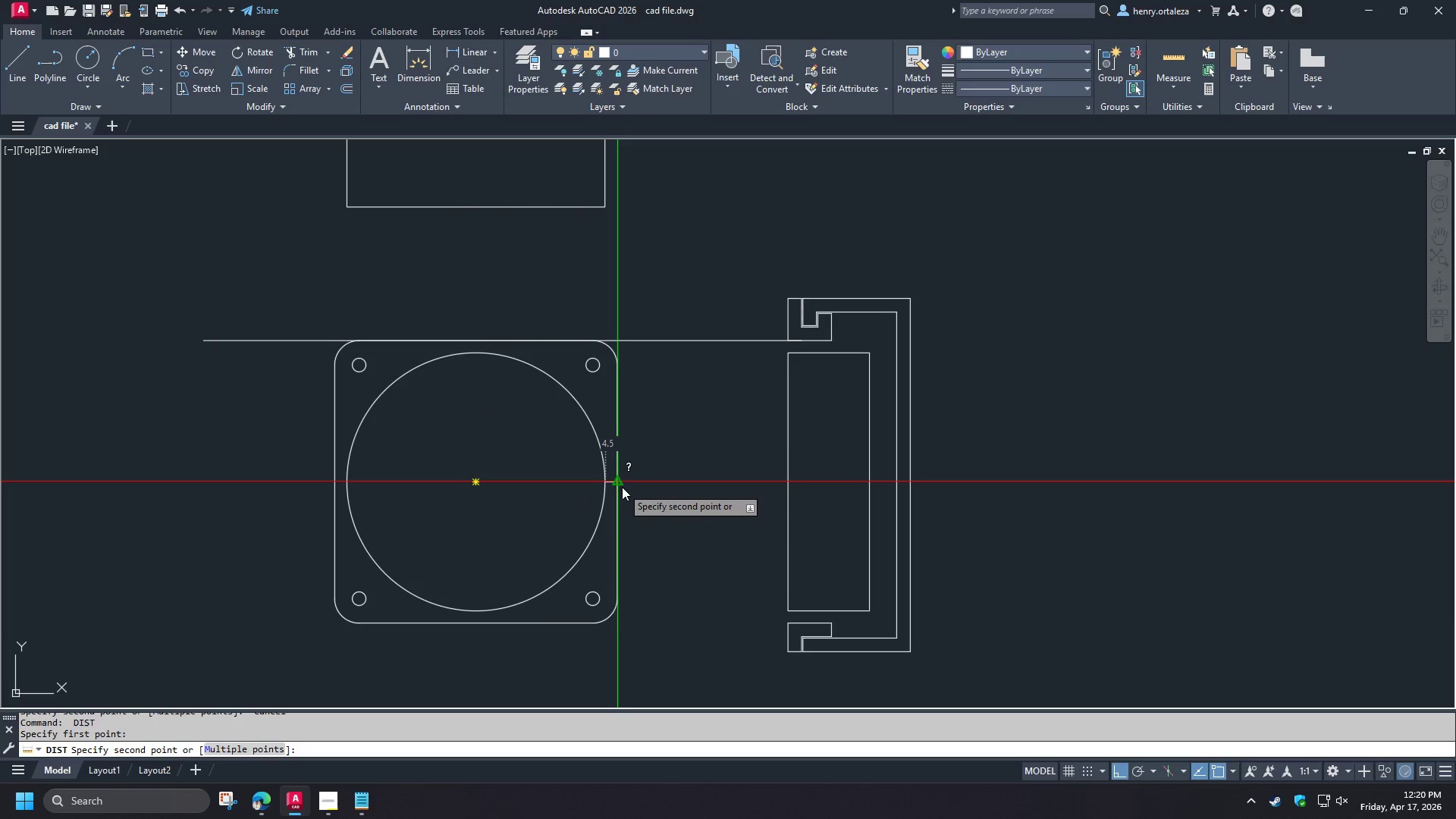 
key(Escape)
 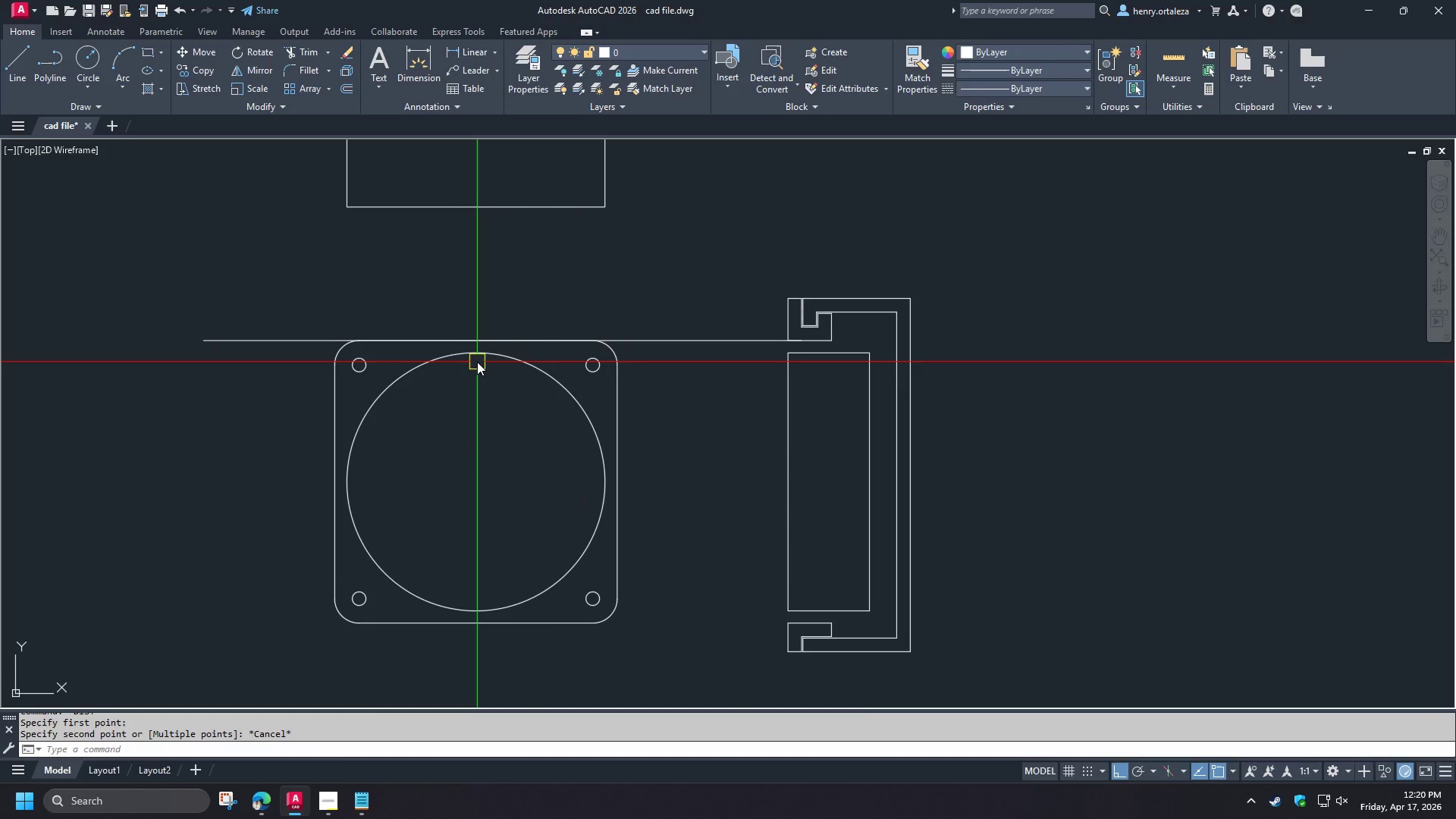 
key(Space)
 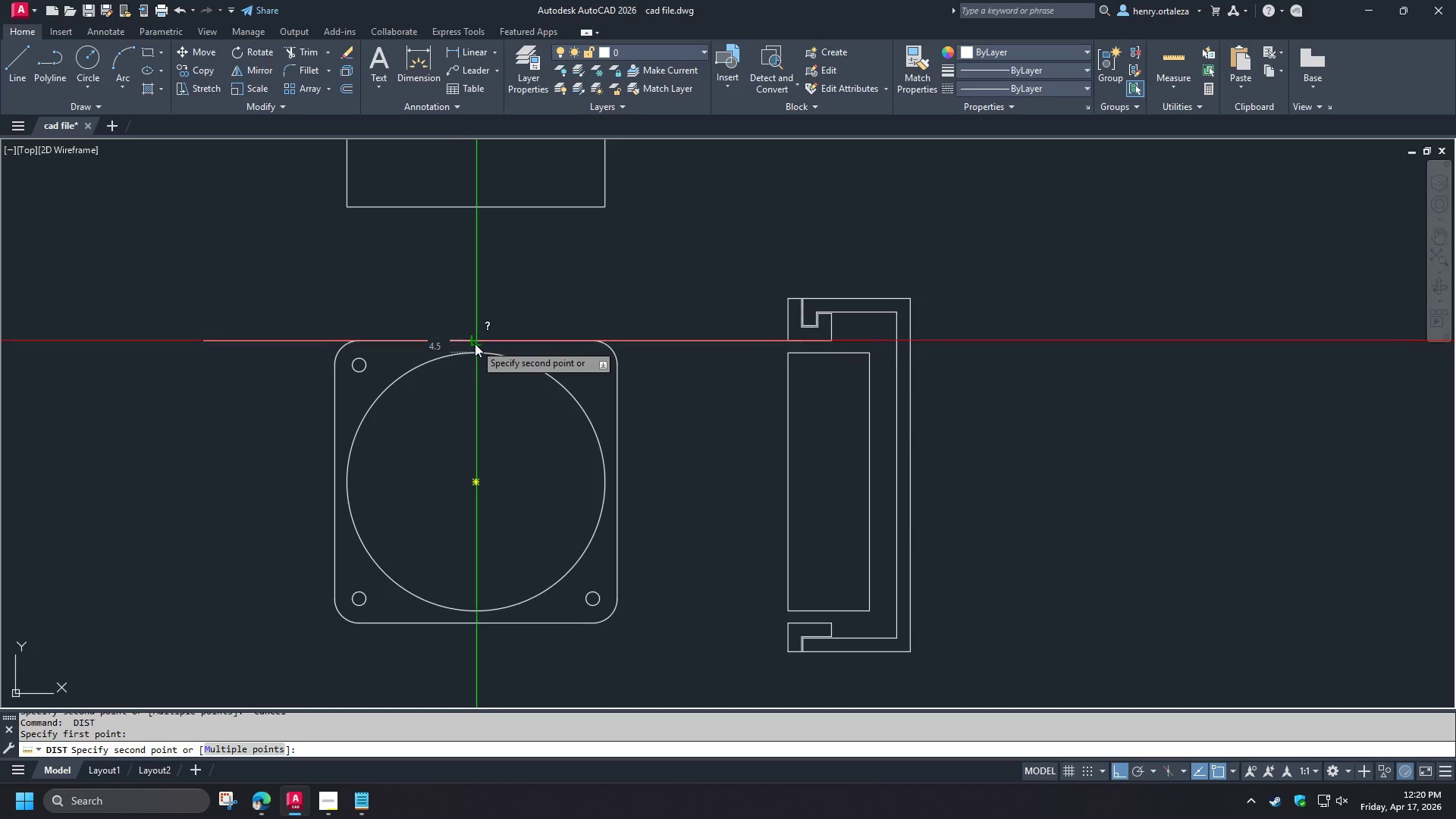 
key(Escape)
 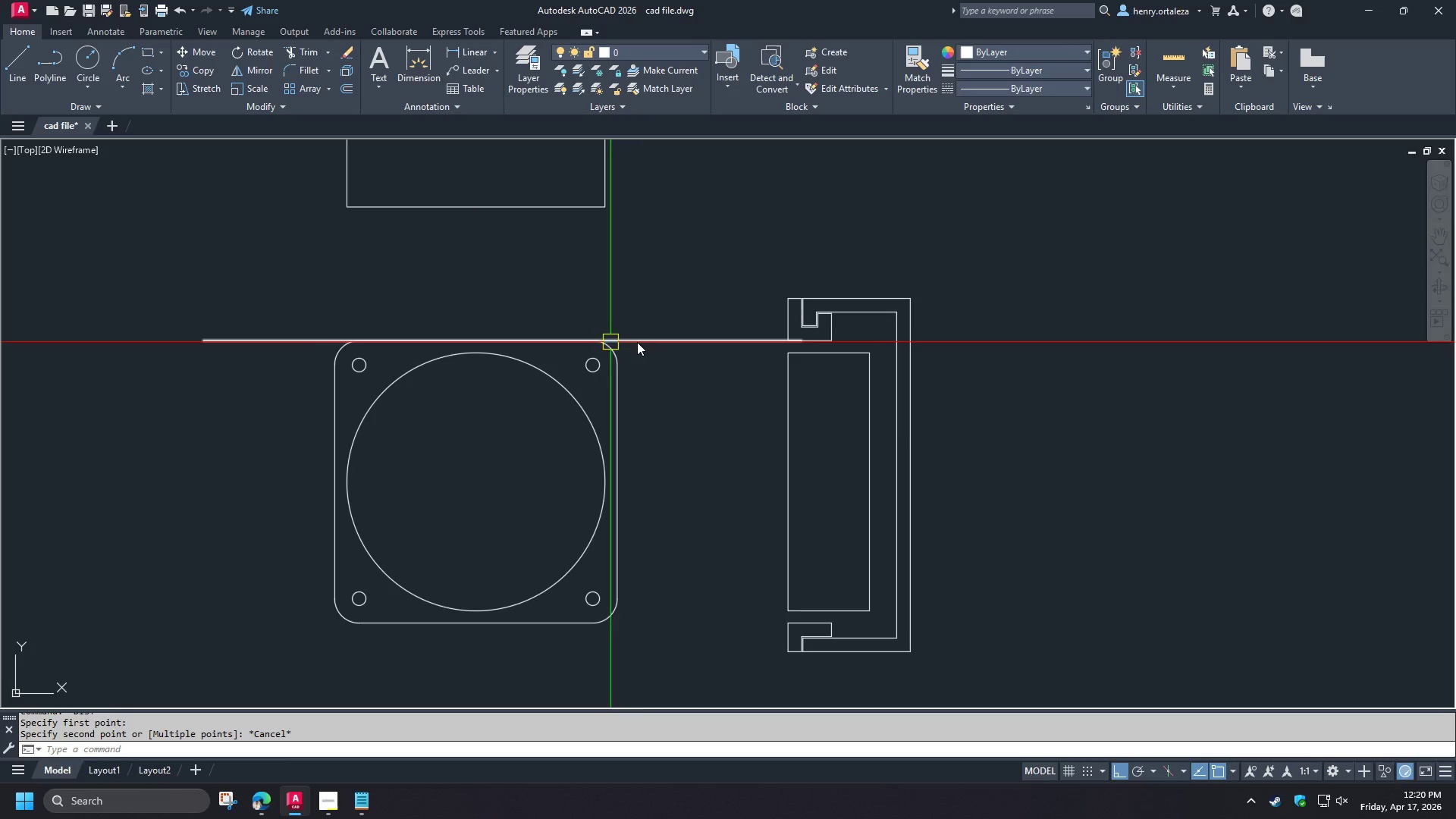 
left_click([648, 341])
 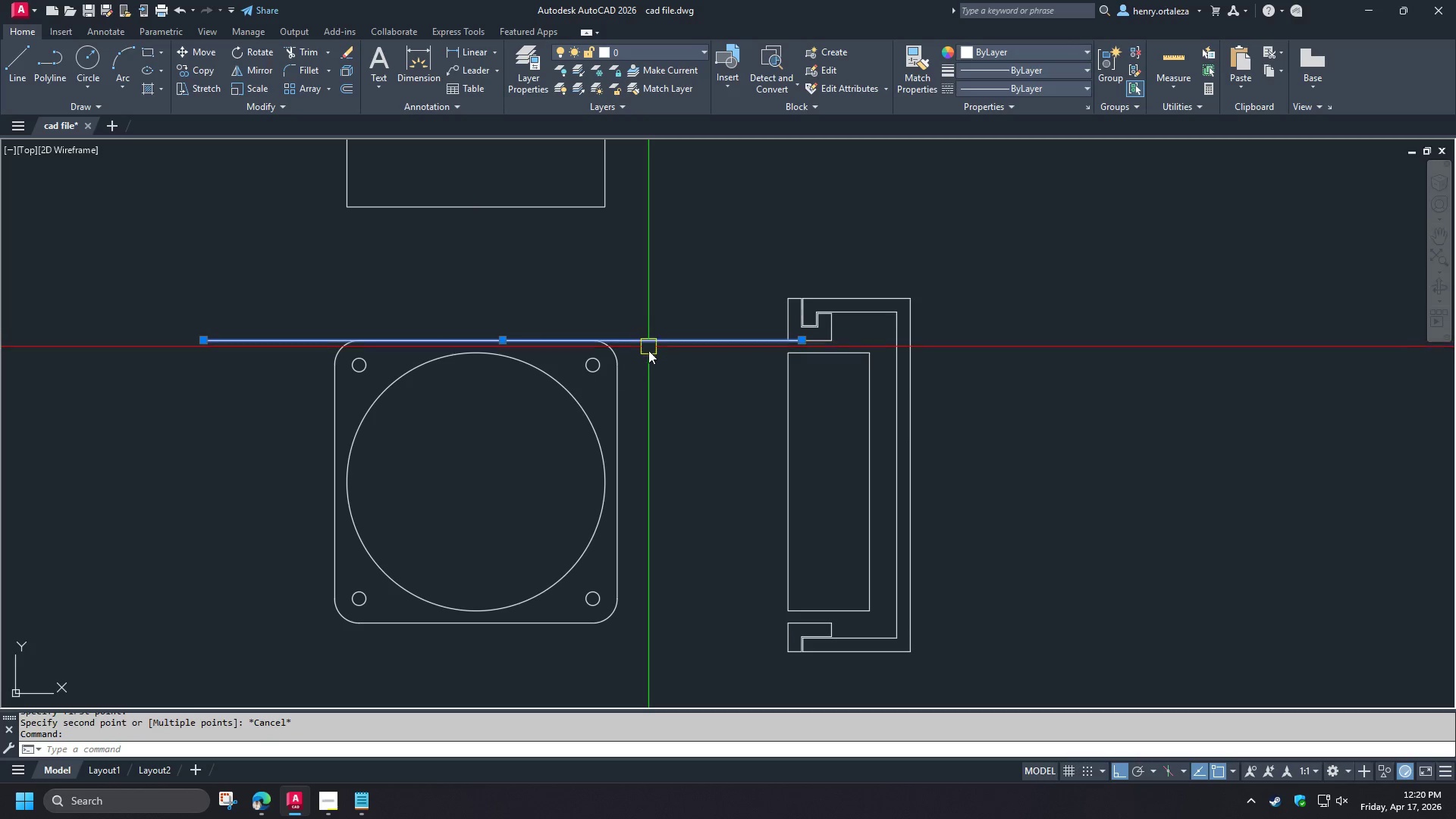 
key(E)
 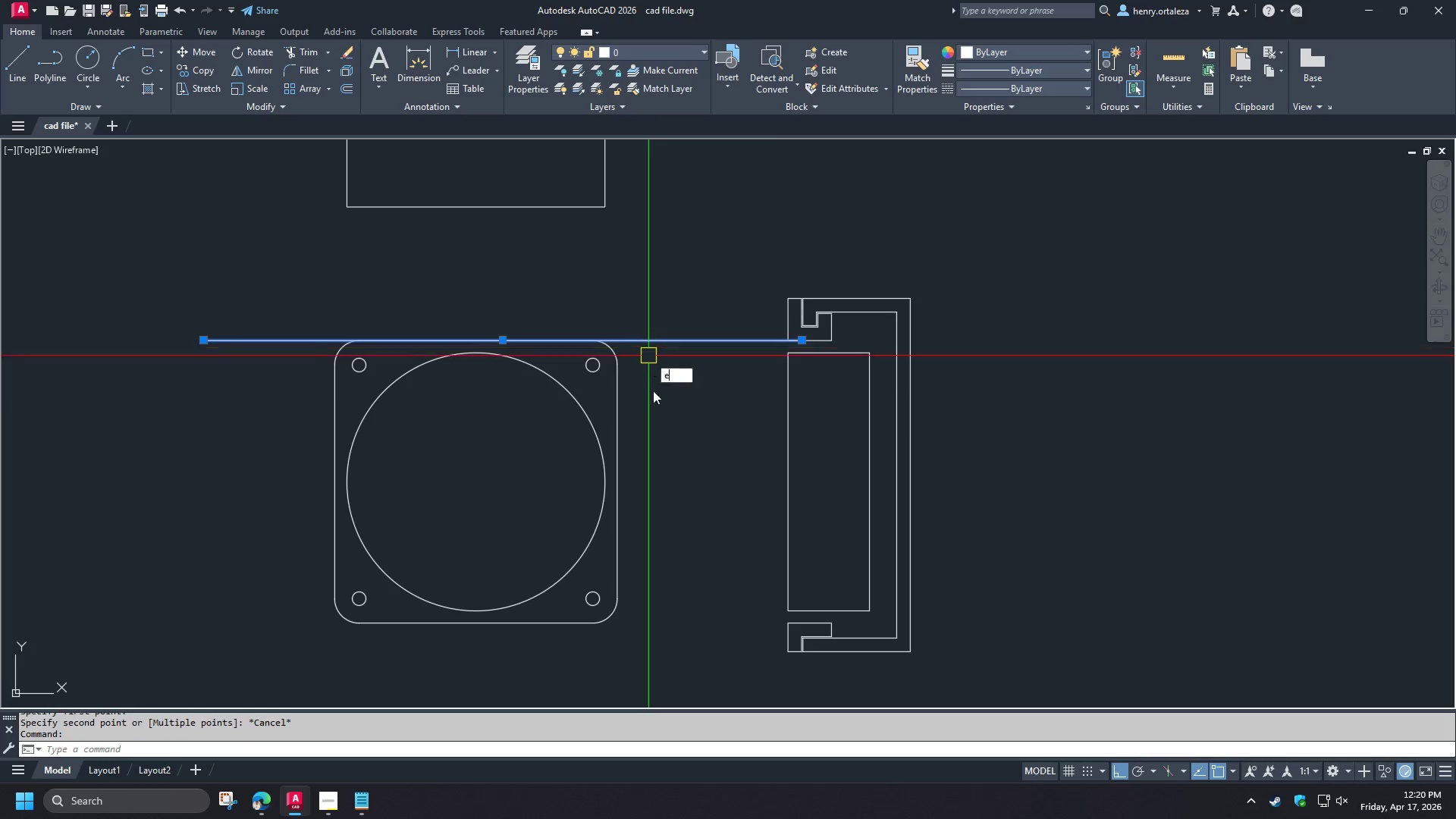 
key(Space)
 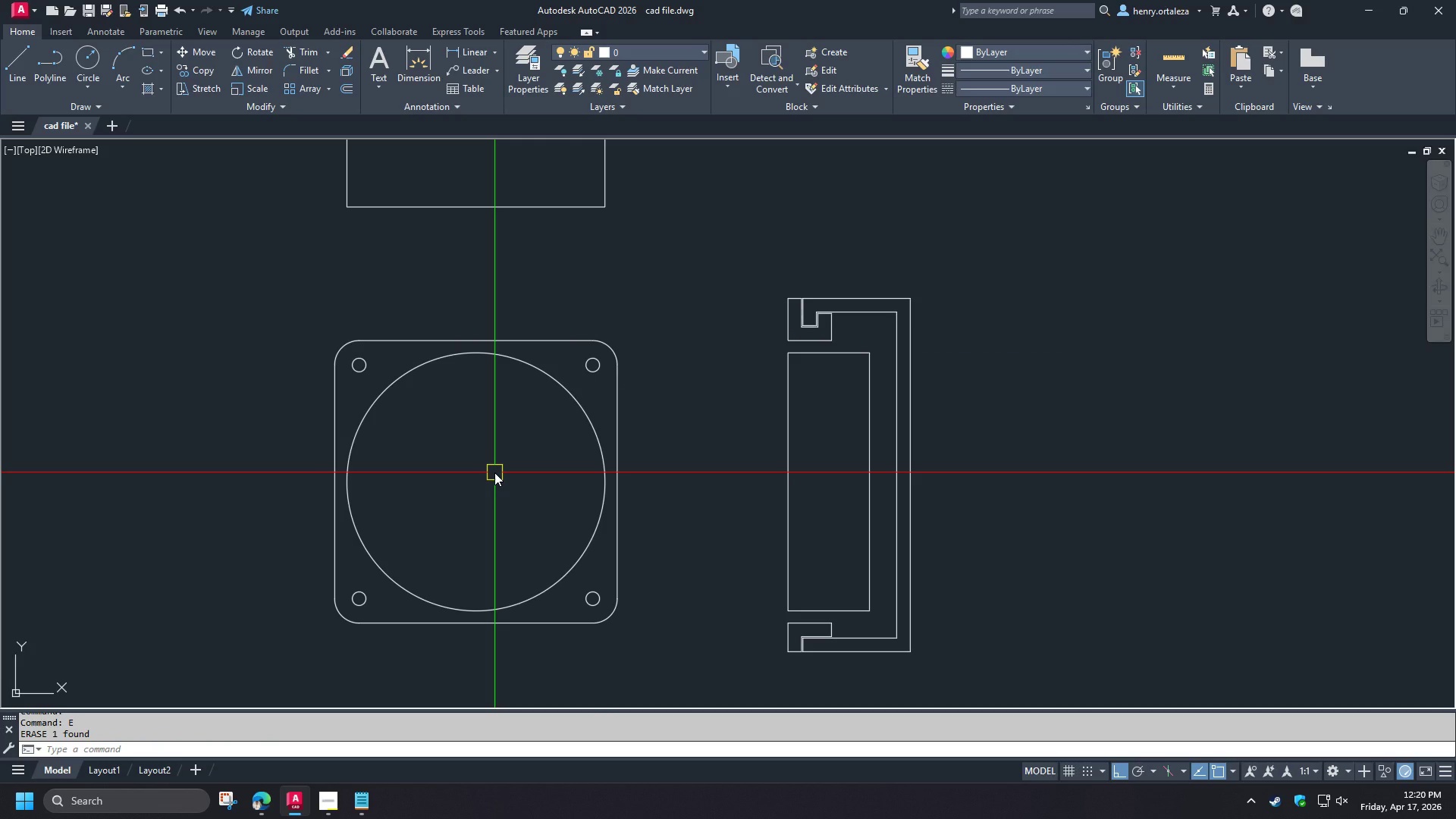 
wait(6.16)
 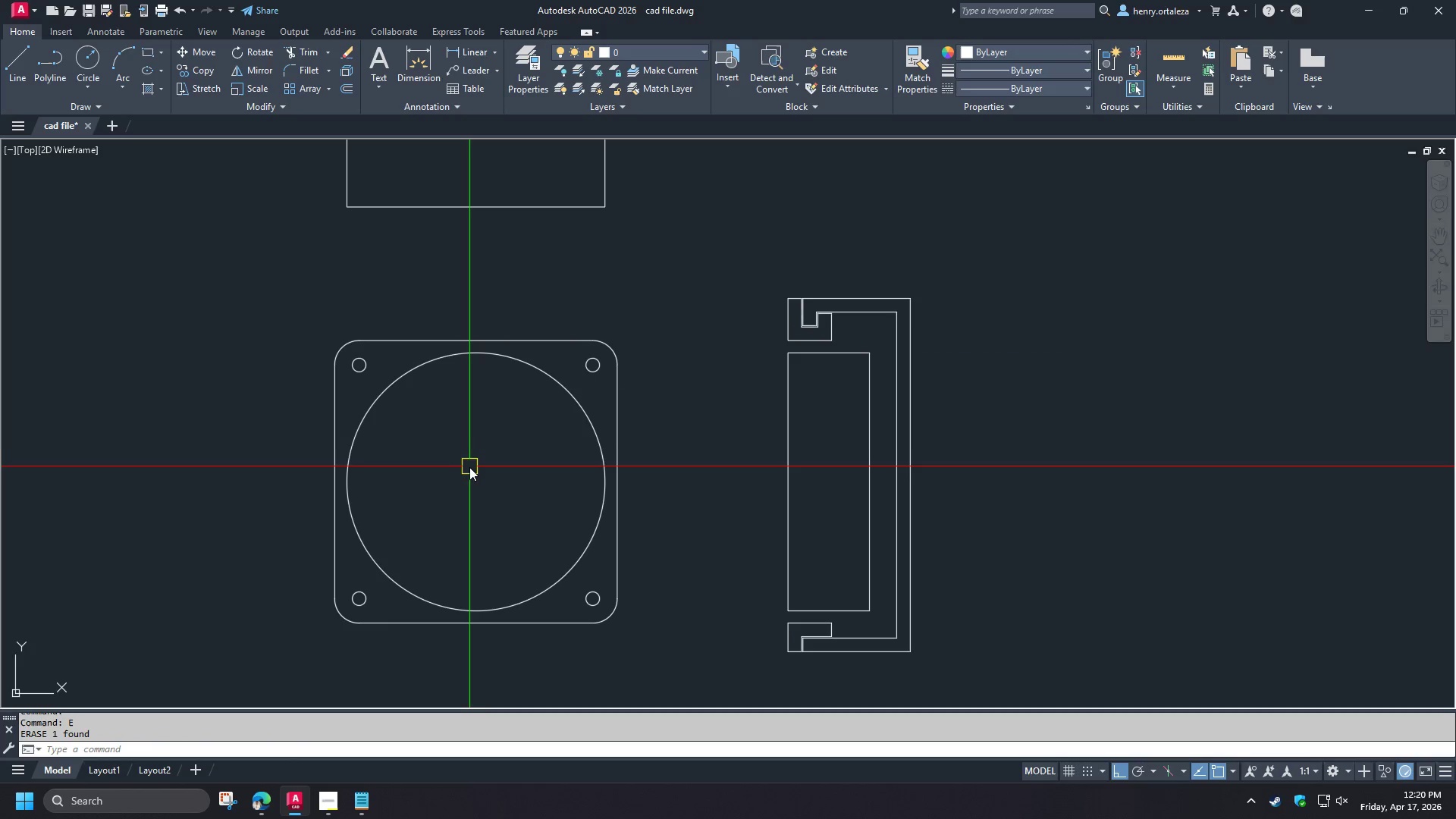 
key(O)
 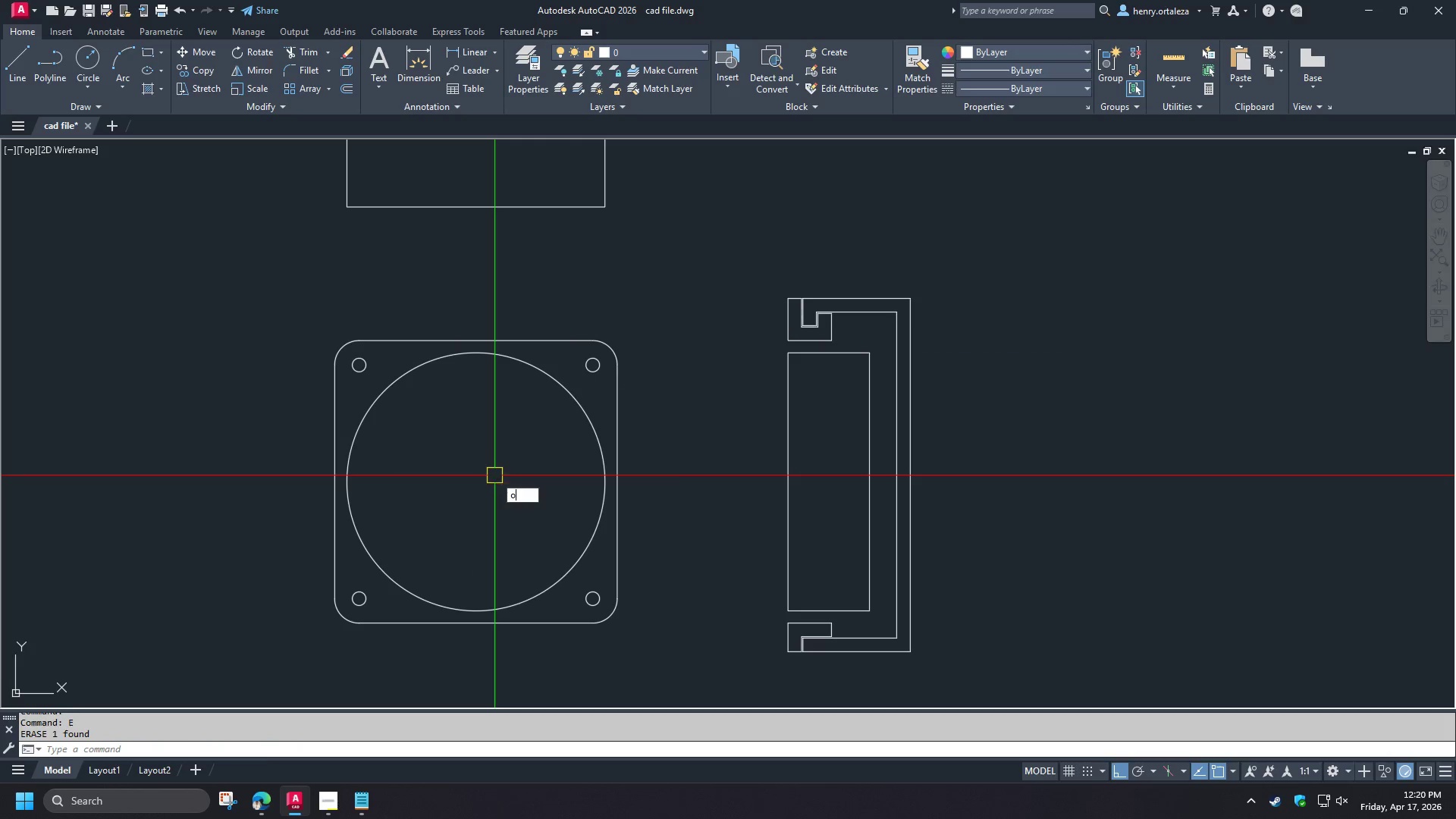 
key(Space)
 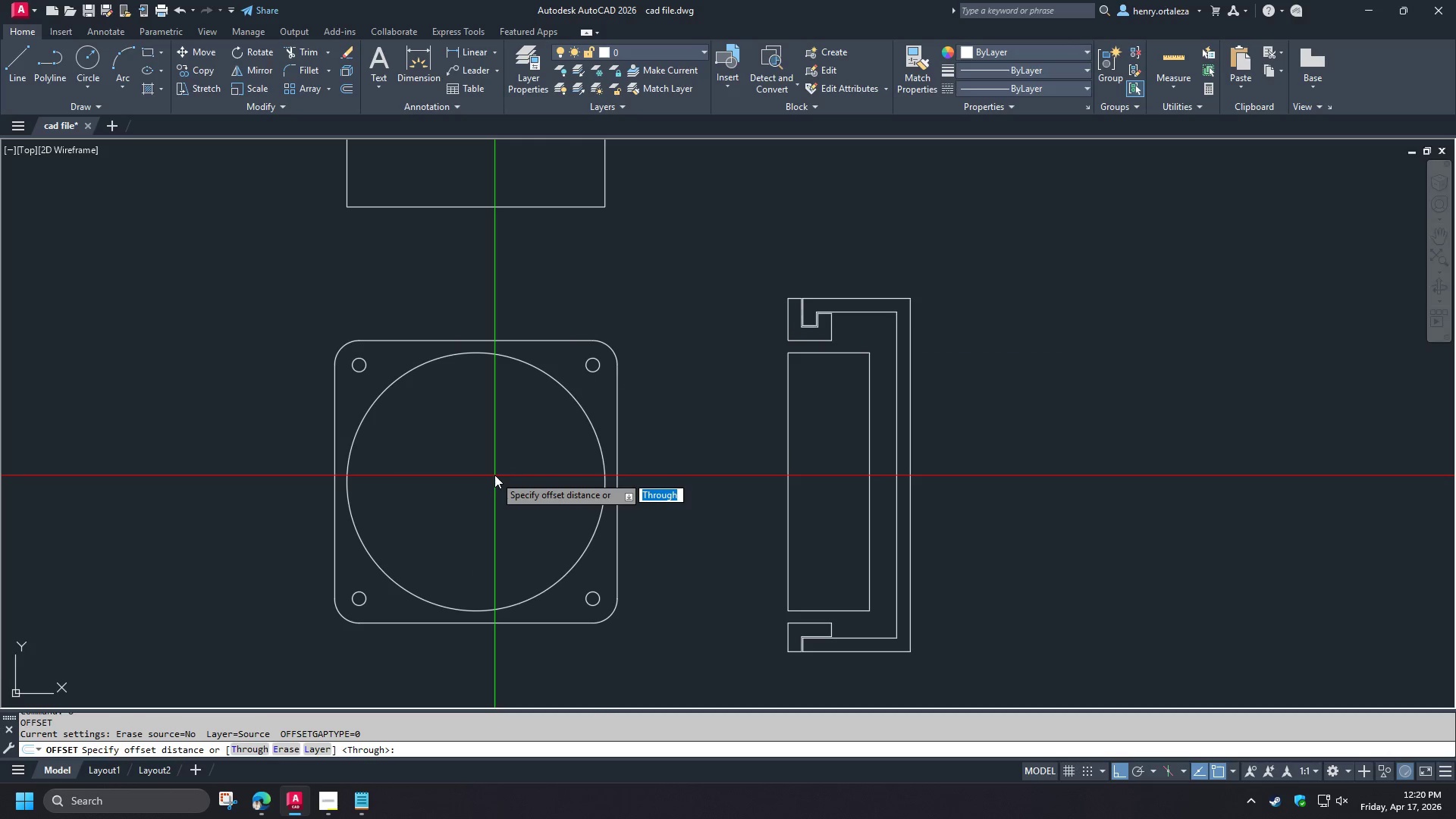 
key(5)
 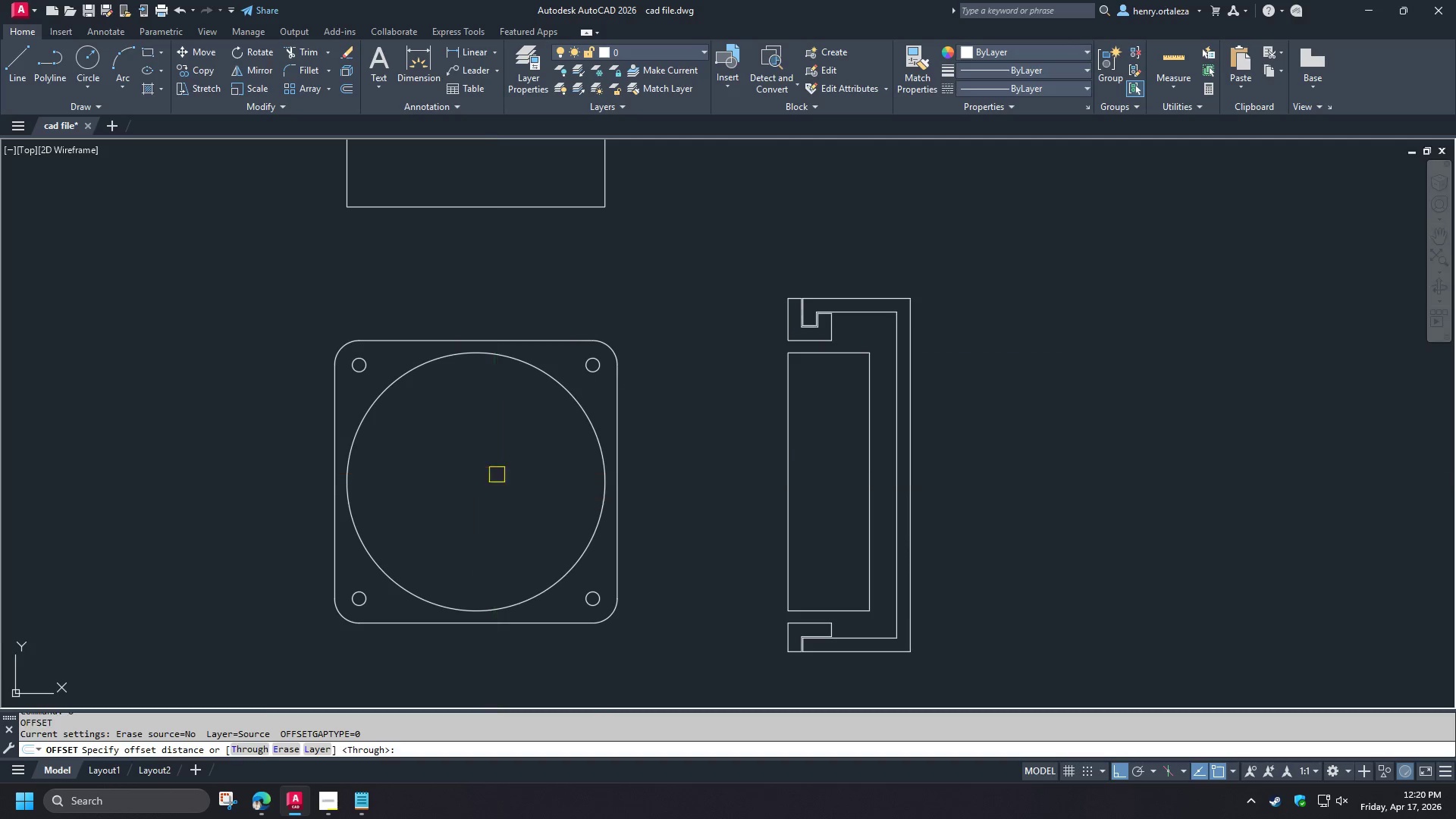 
key(Space)
 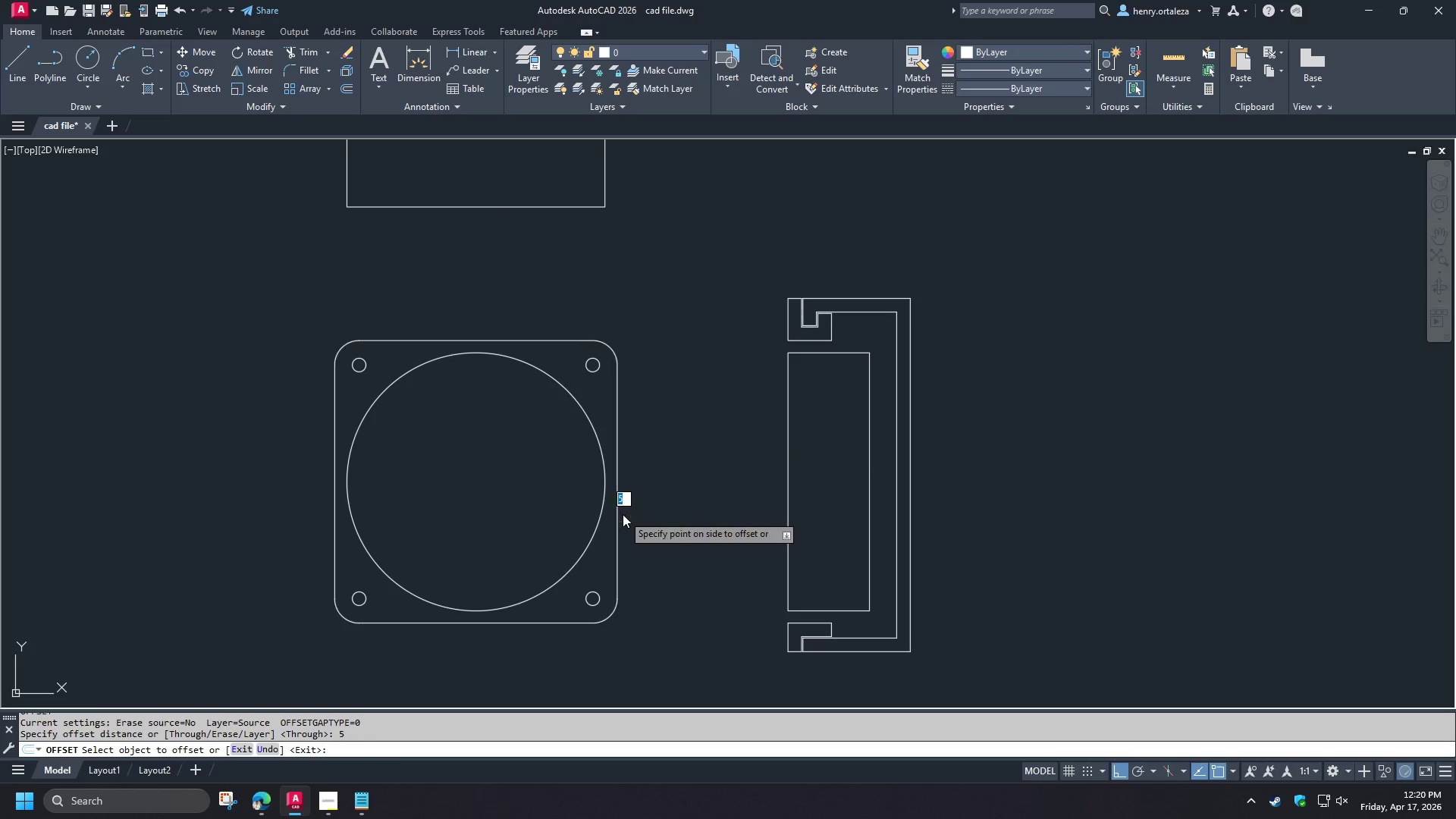 
double_click([681, 527])
 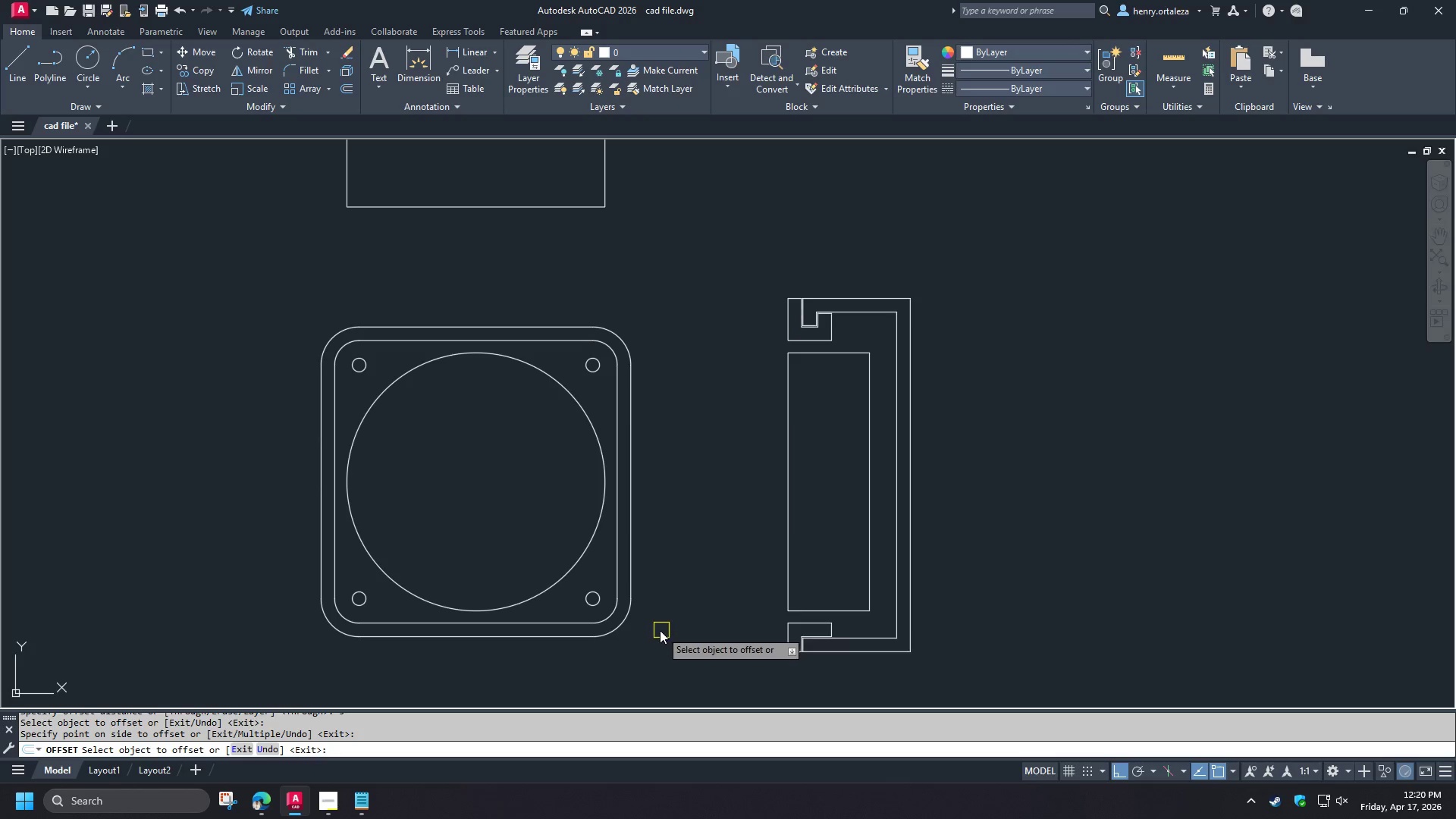 
key(Space)
 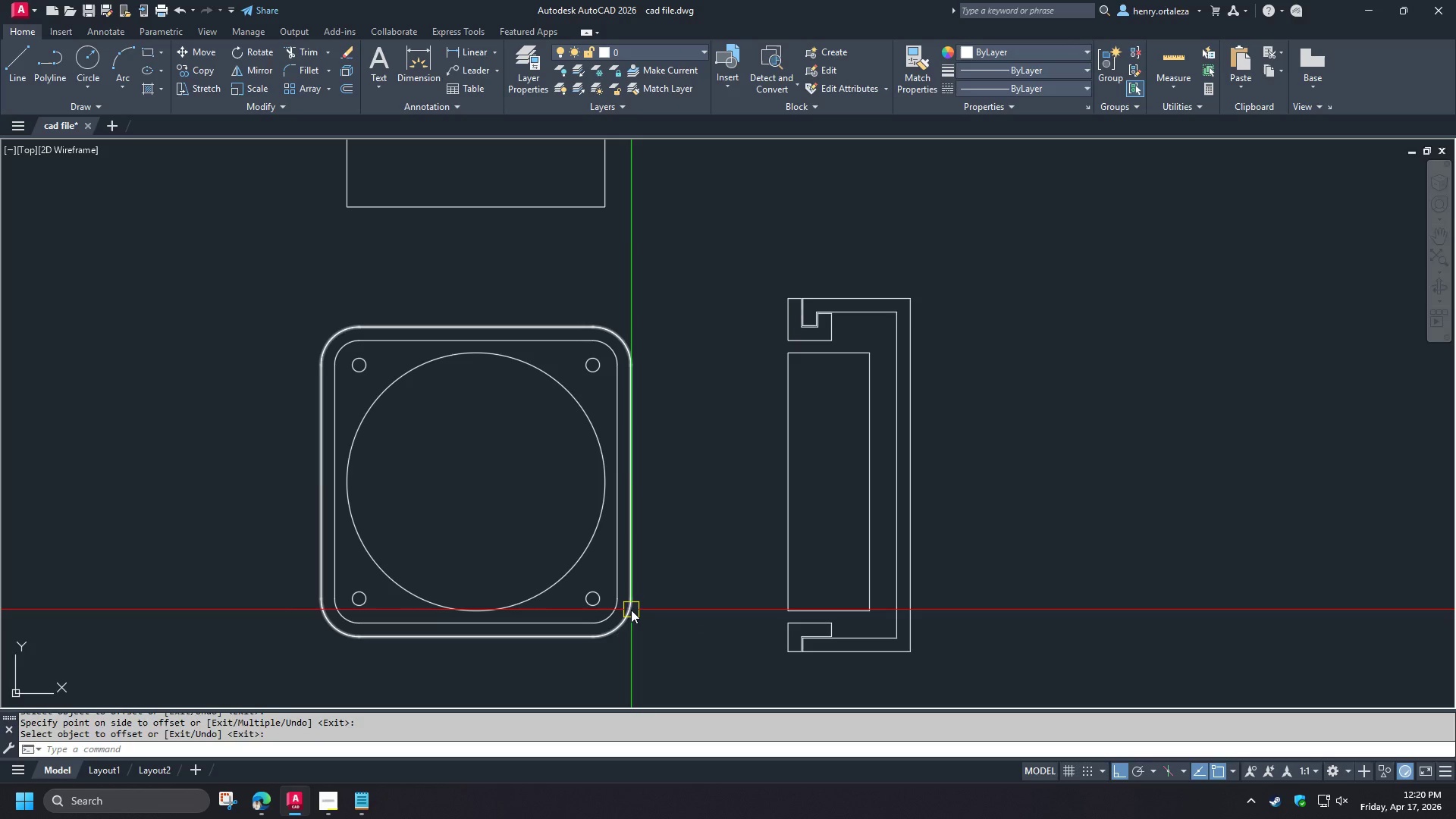 
left_click([631, 610])
 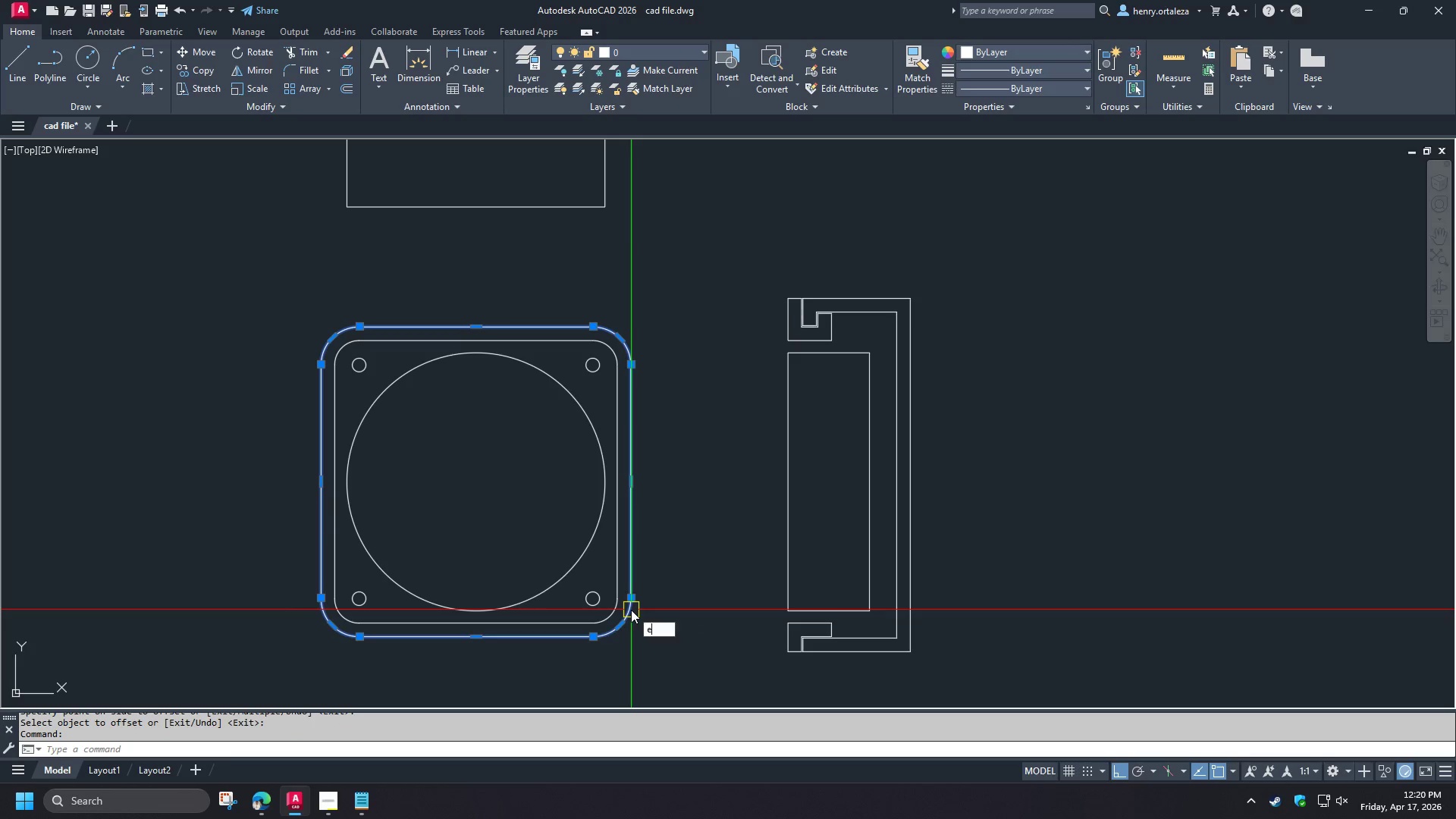 
key(E)
 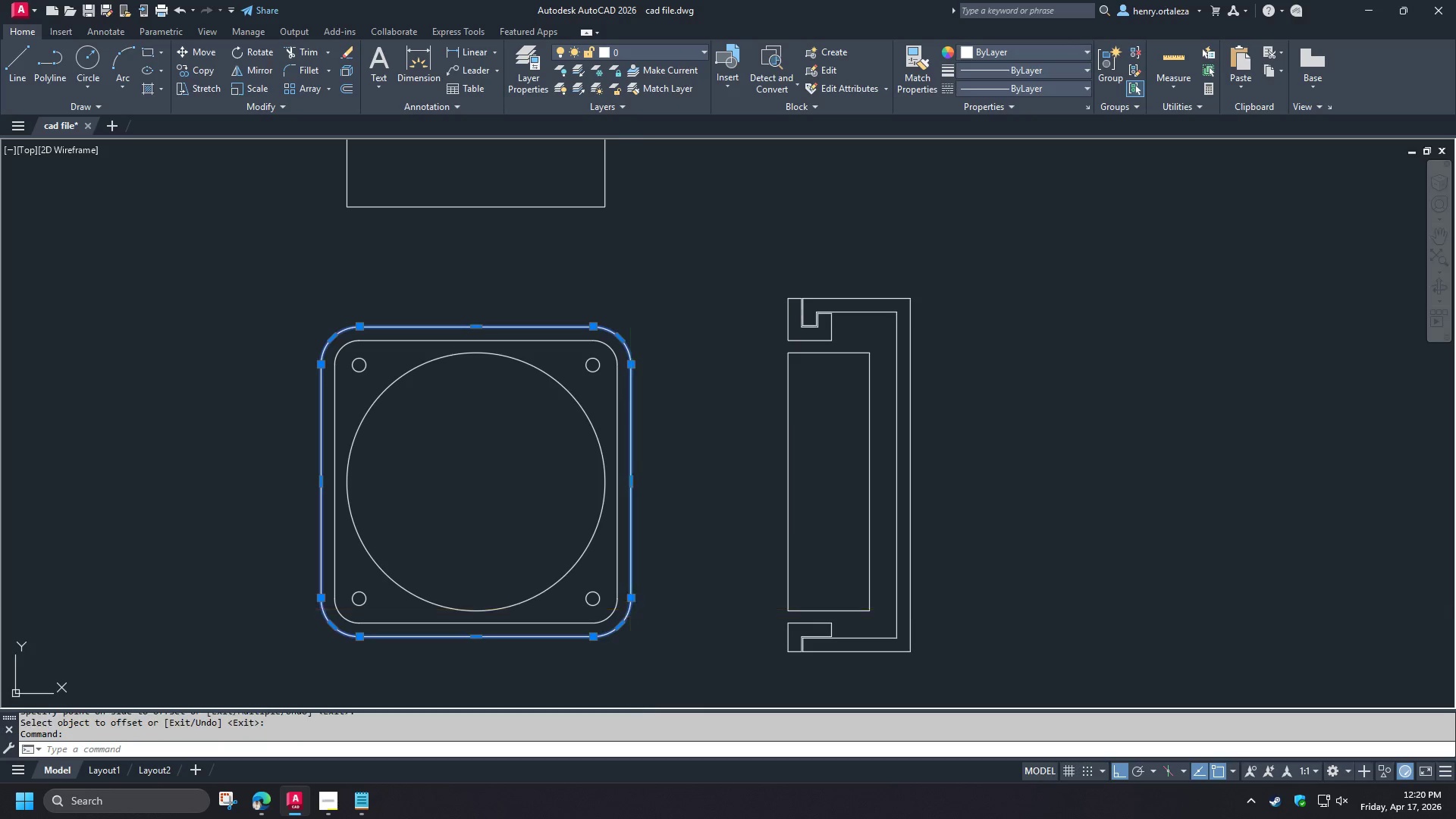 
key(Space)
 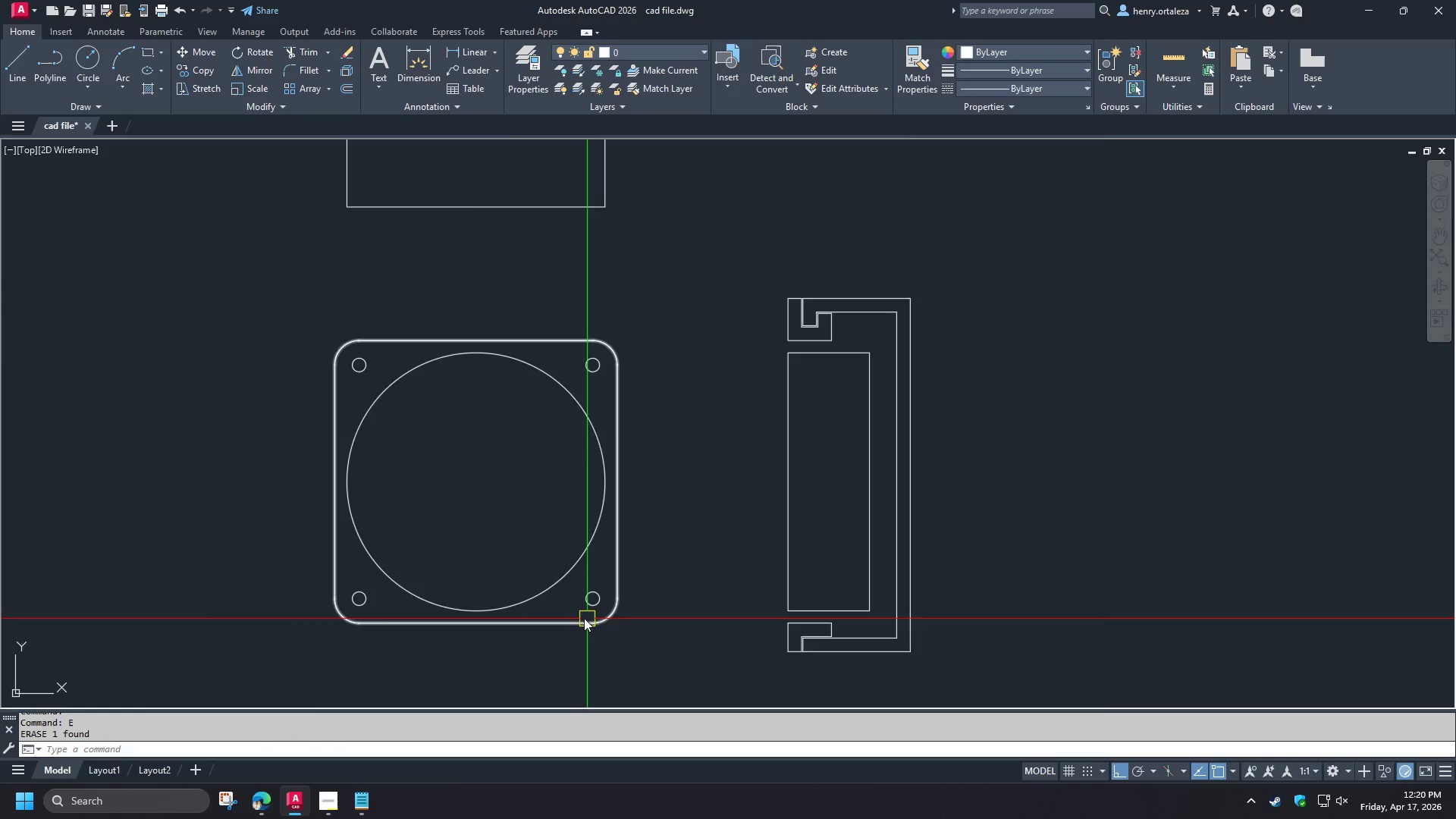 
scroll: coordinate [581, 613], scroll_direction: up, amount: 2.0
 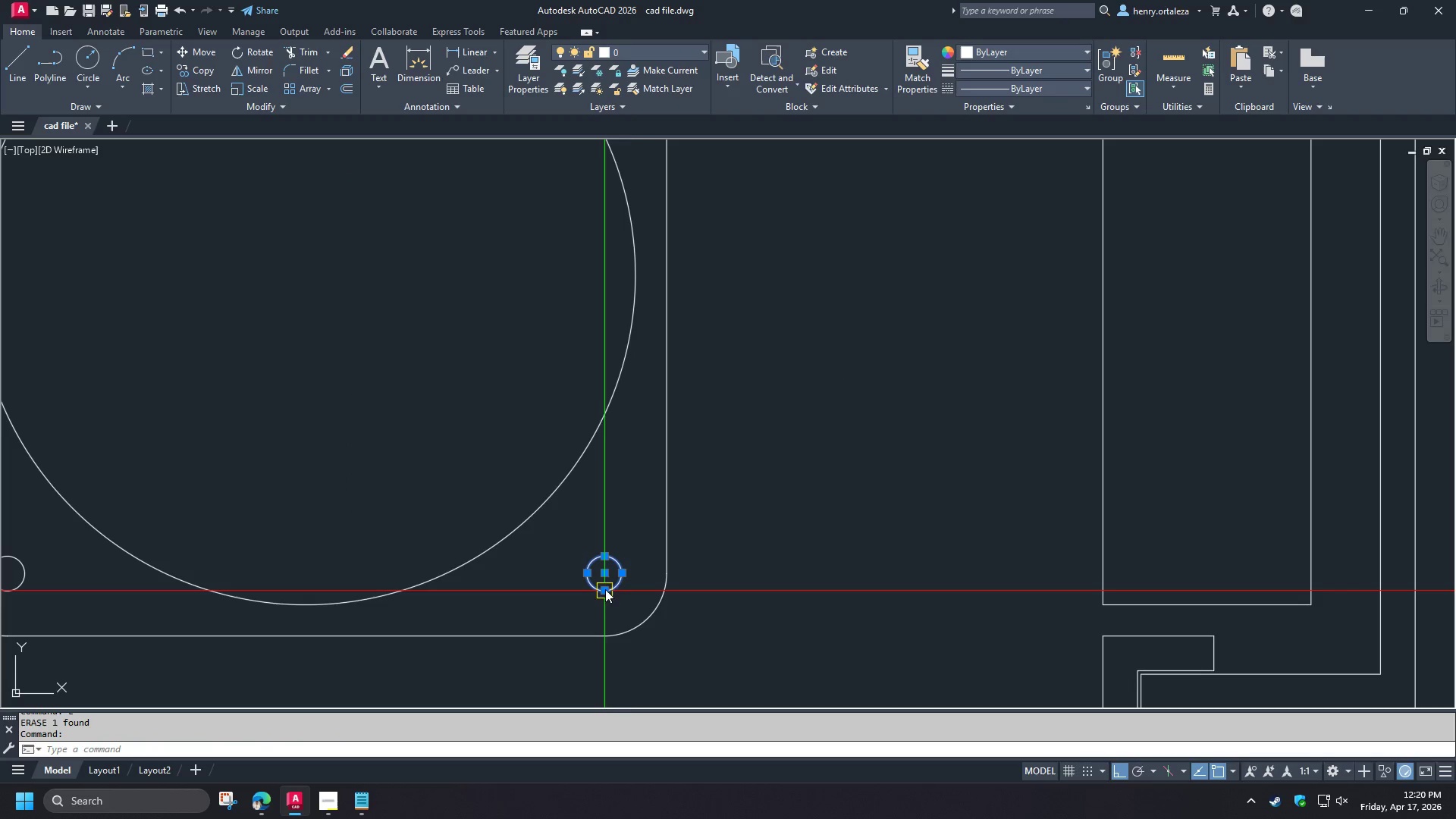 
scroll: coordinate [626, 639], scroll_direction: down, amount: 3.0
 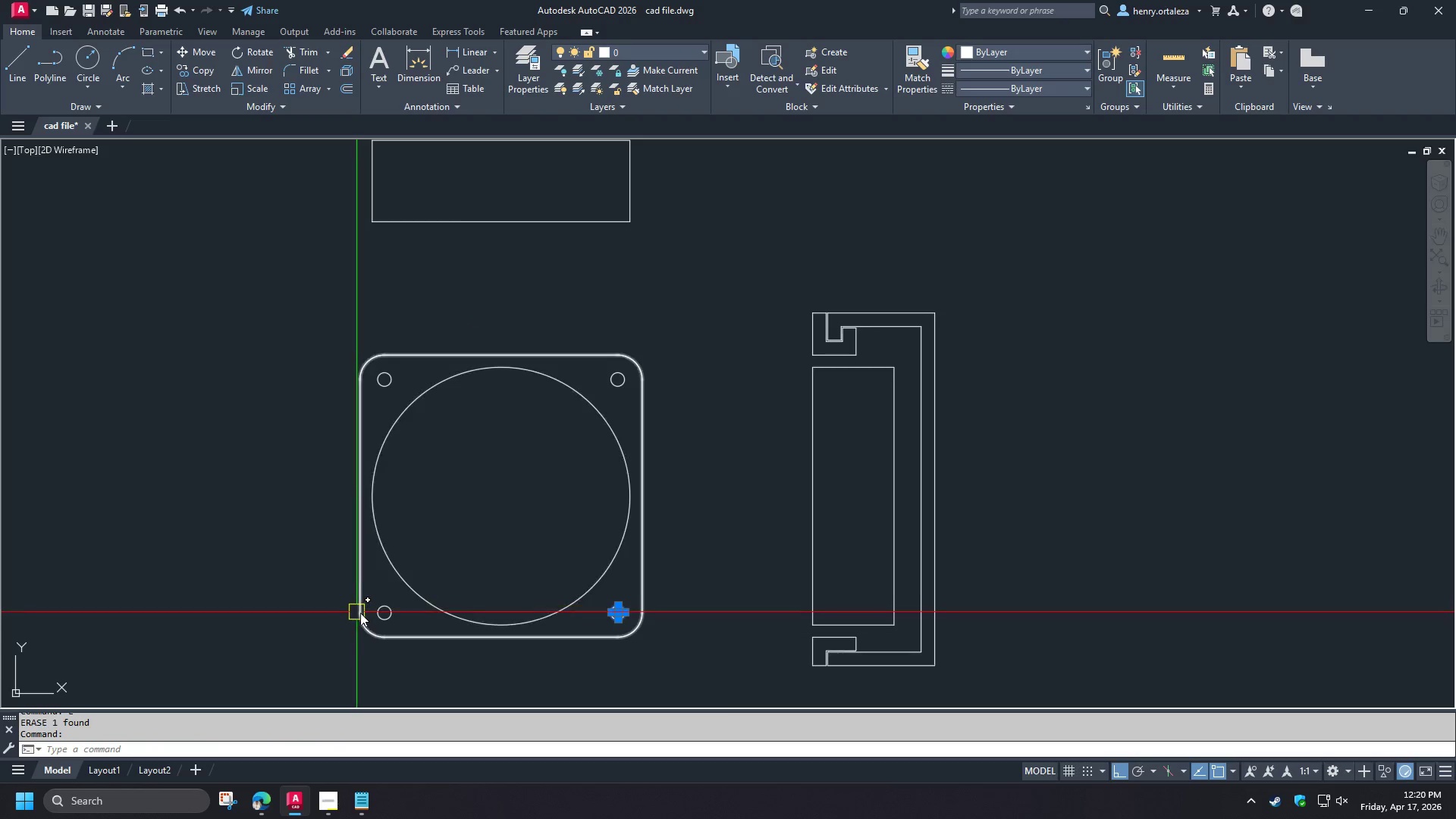 
left_click([384, 613])
 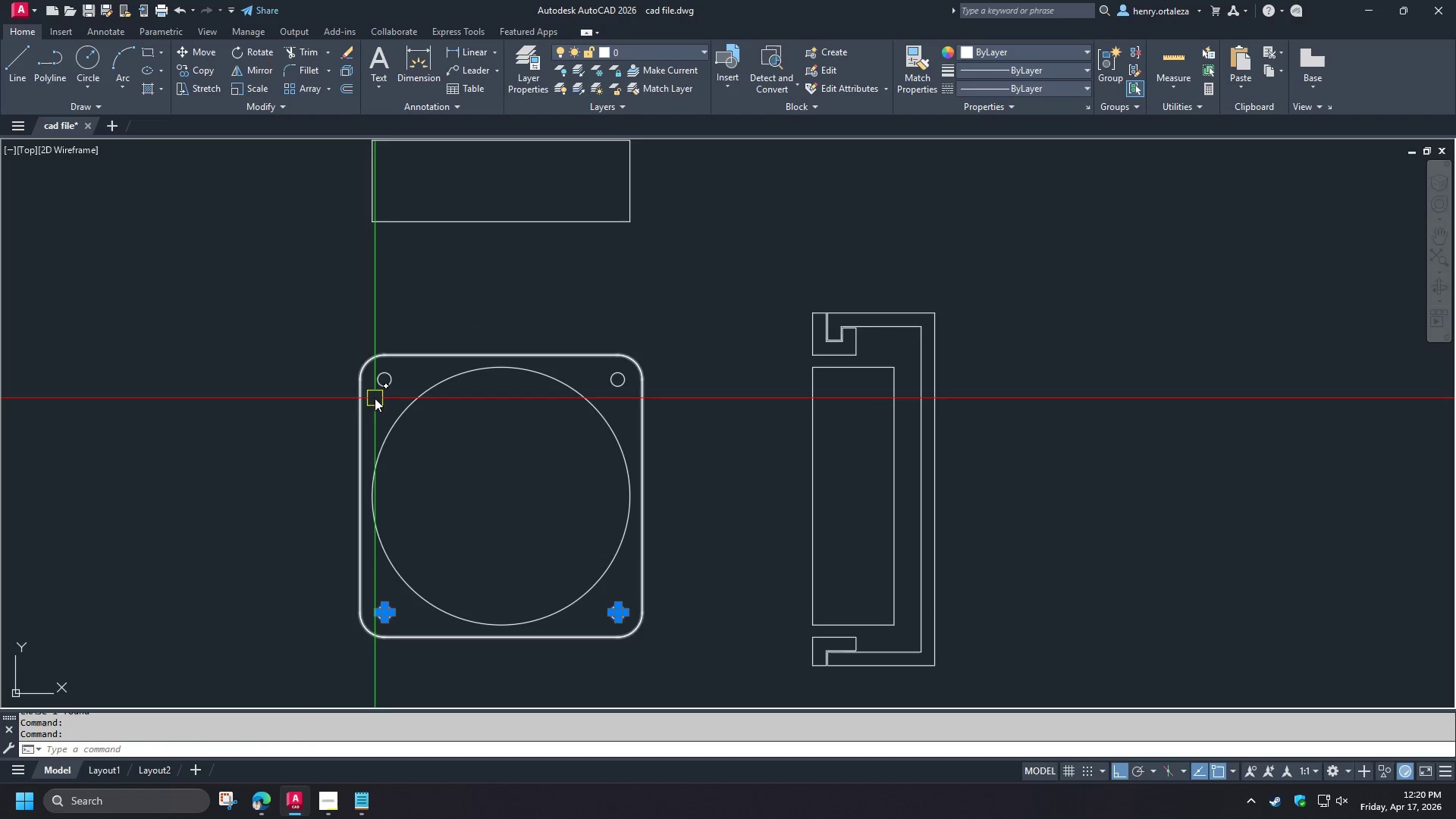 
left_click([388, 383])
 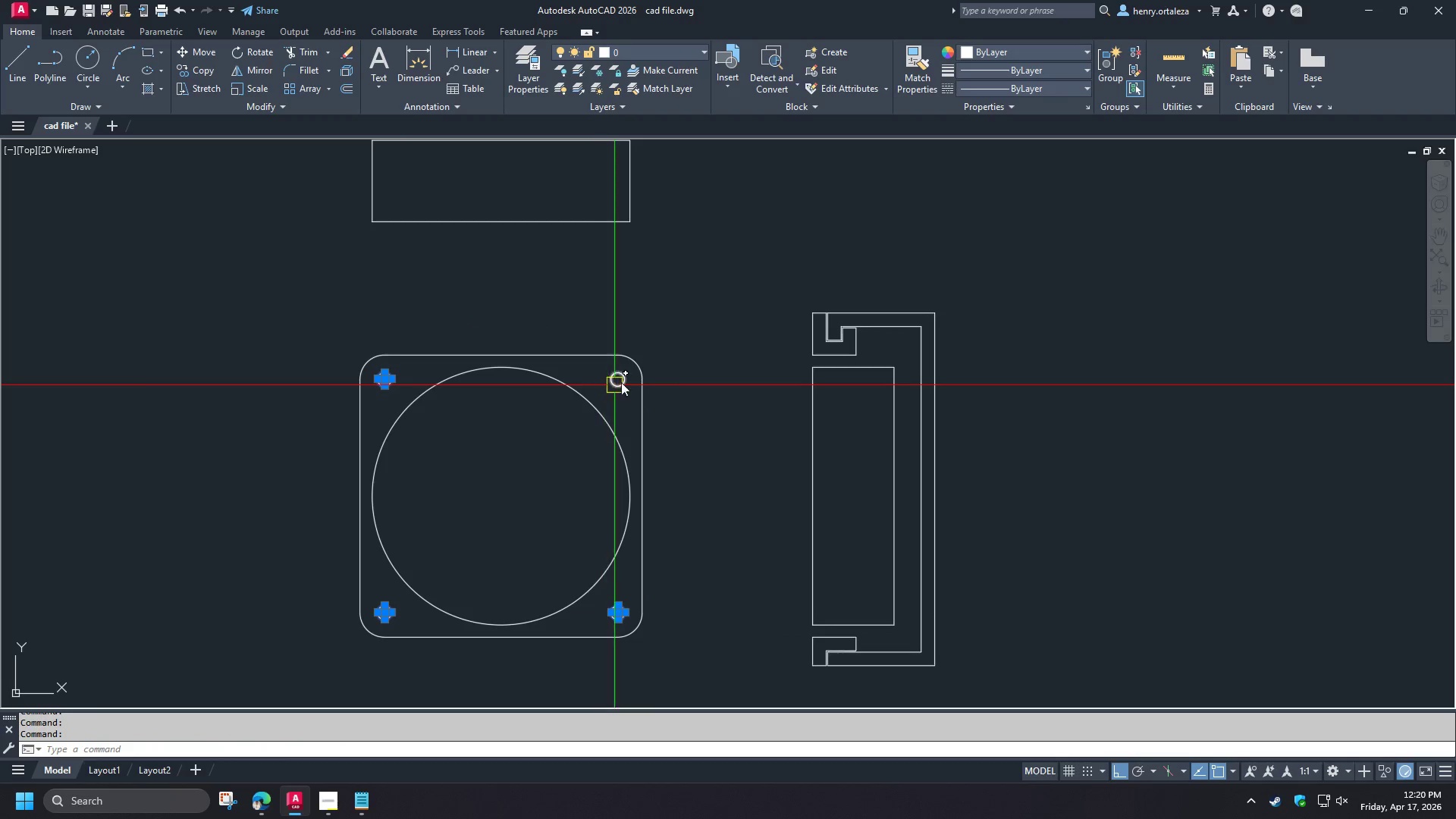 
left_click([623, 380])
 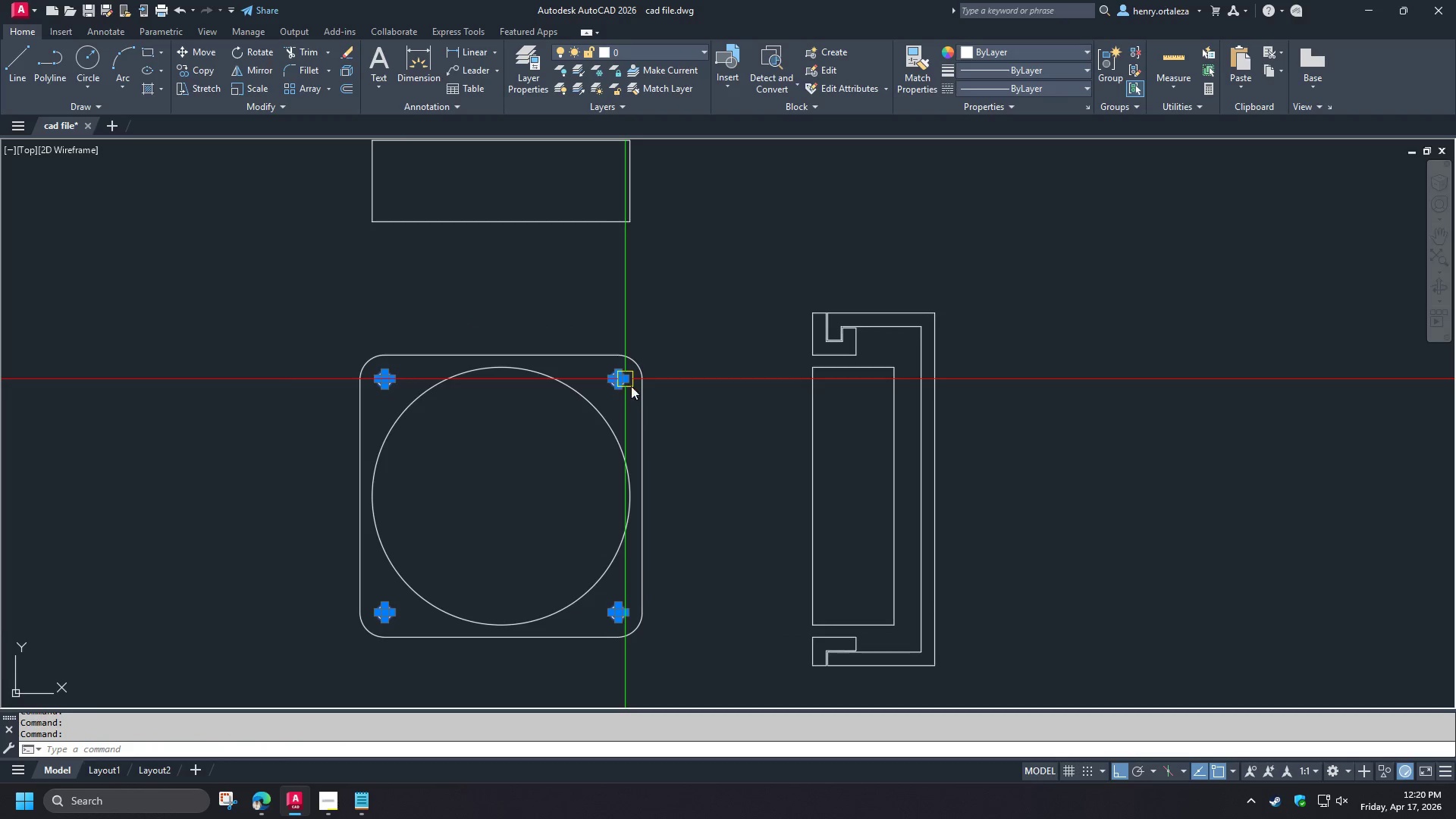 
key(E)
 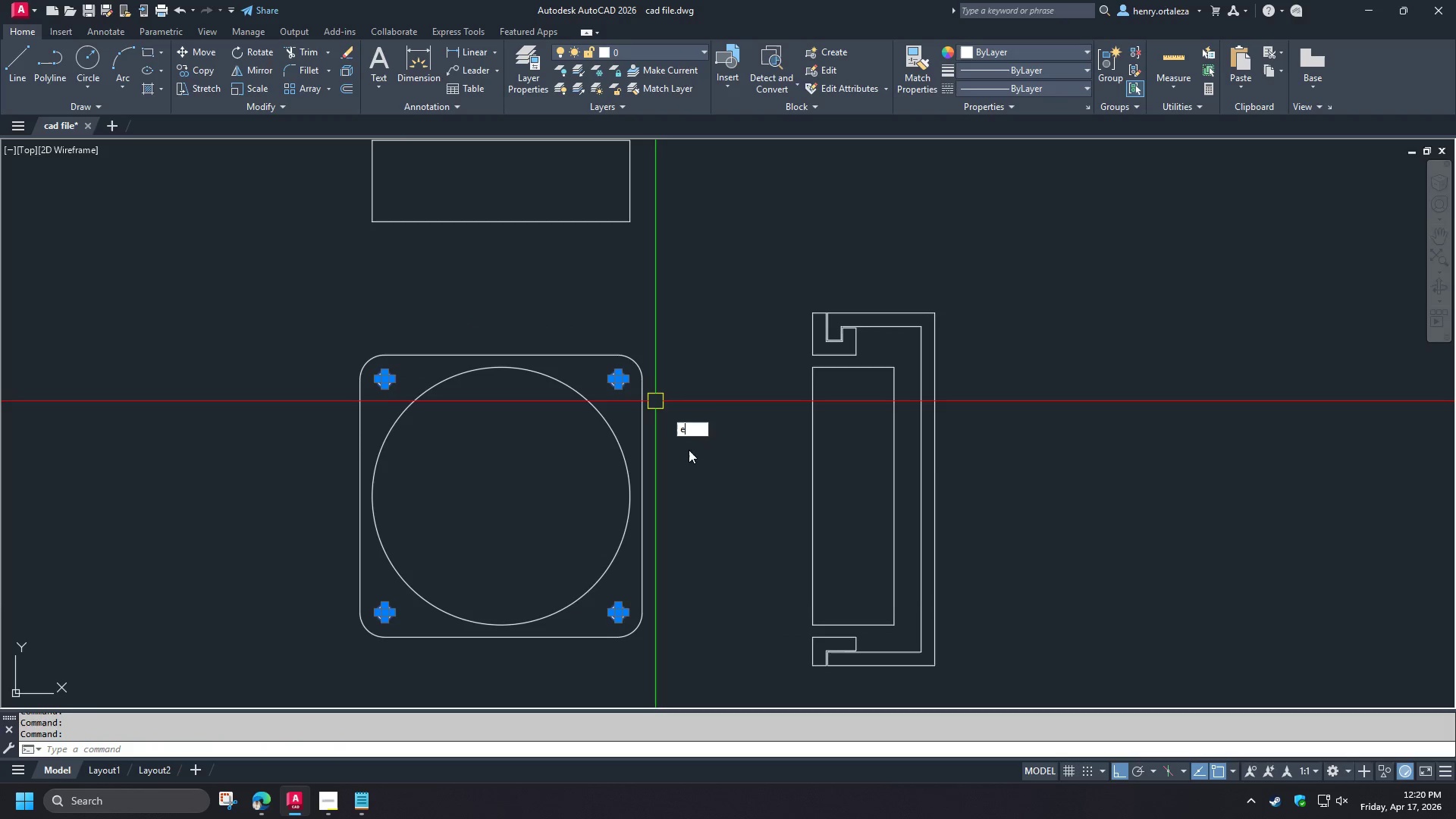 
key(Space)
 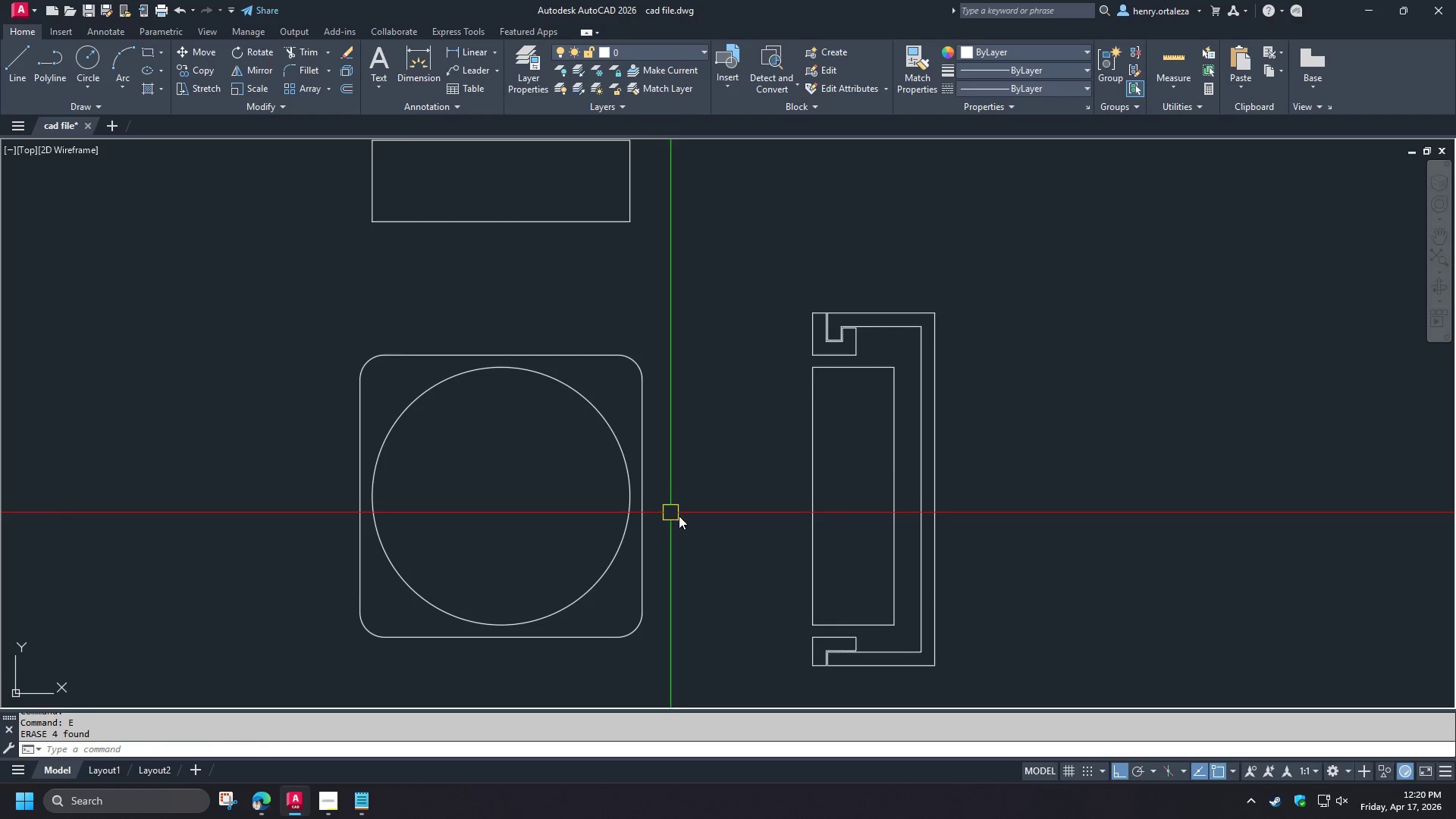 
wait(8.06)
 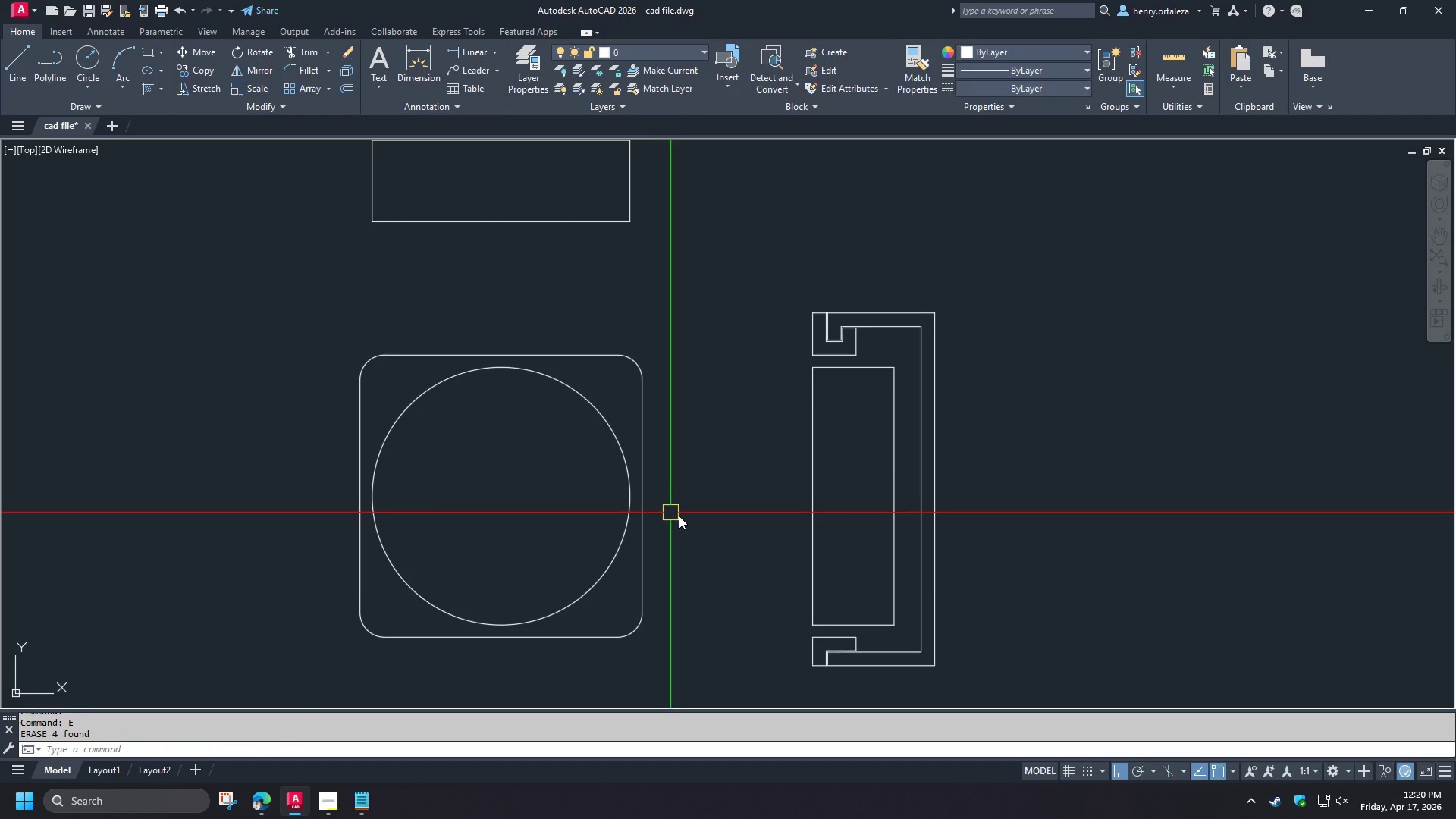 
key(C)
 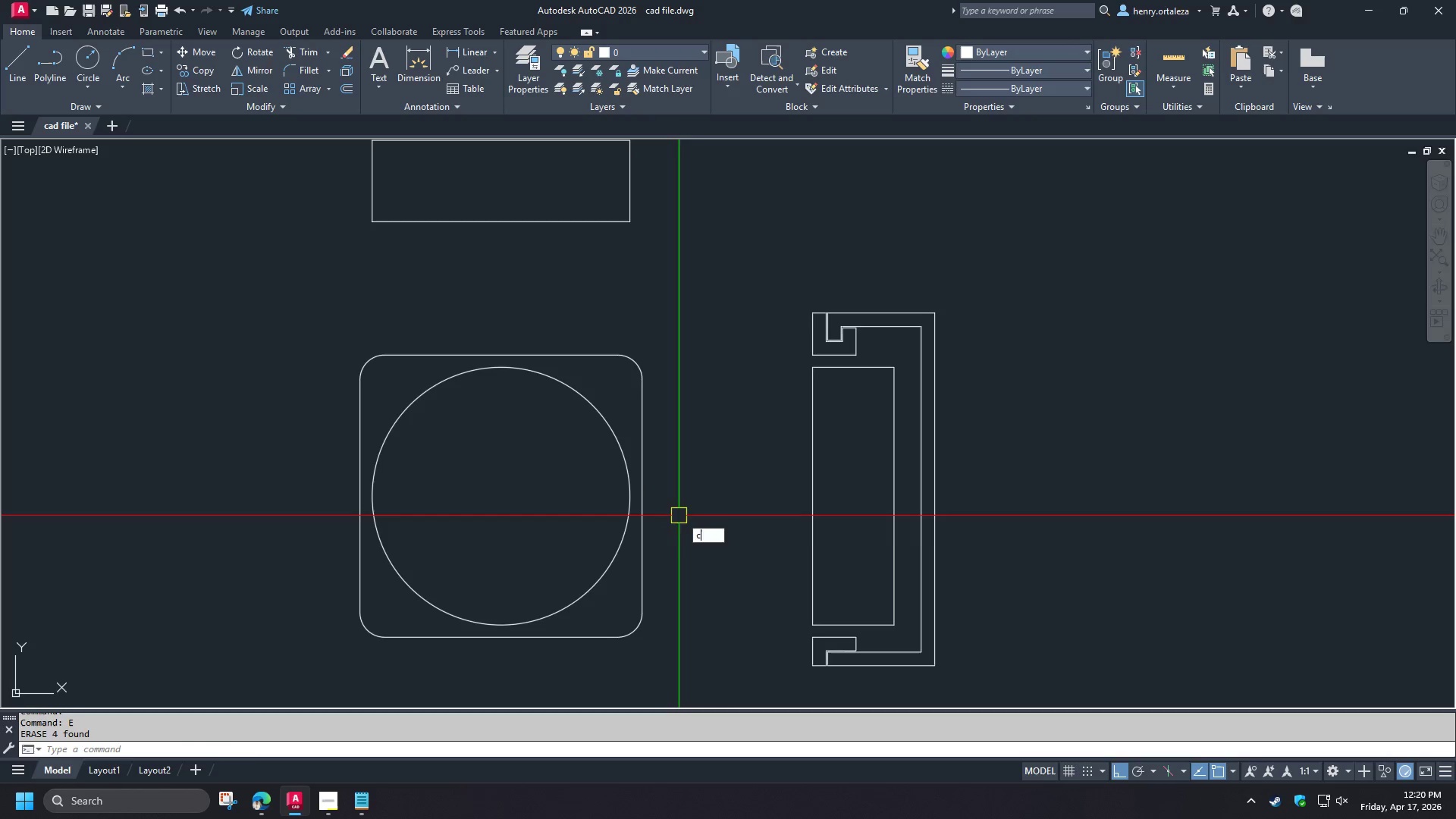 
key(Space)
 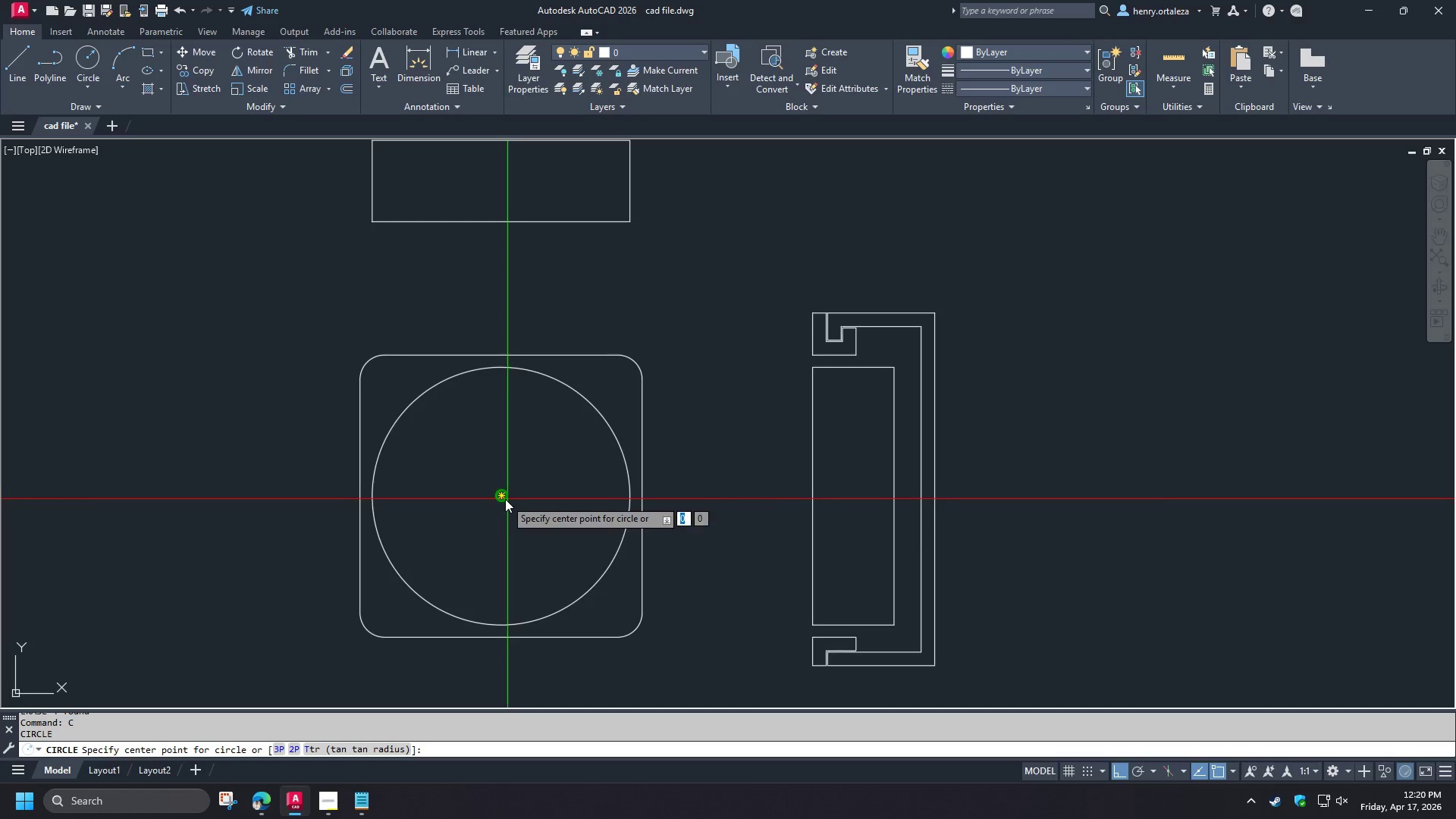 
left_click([504, 499])
 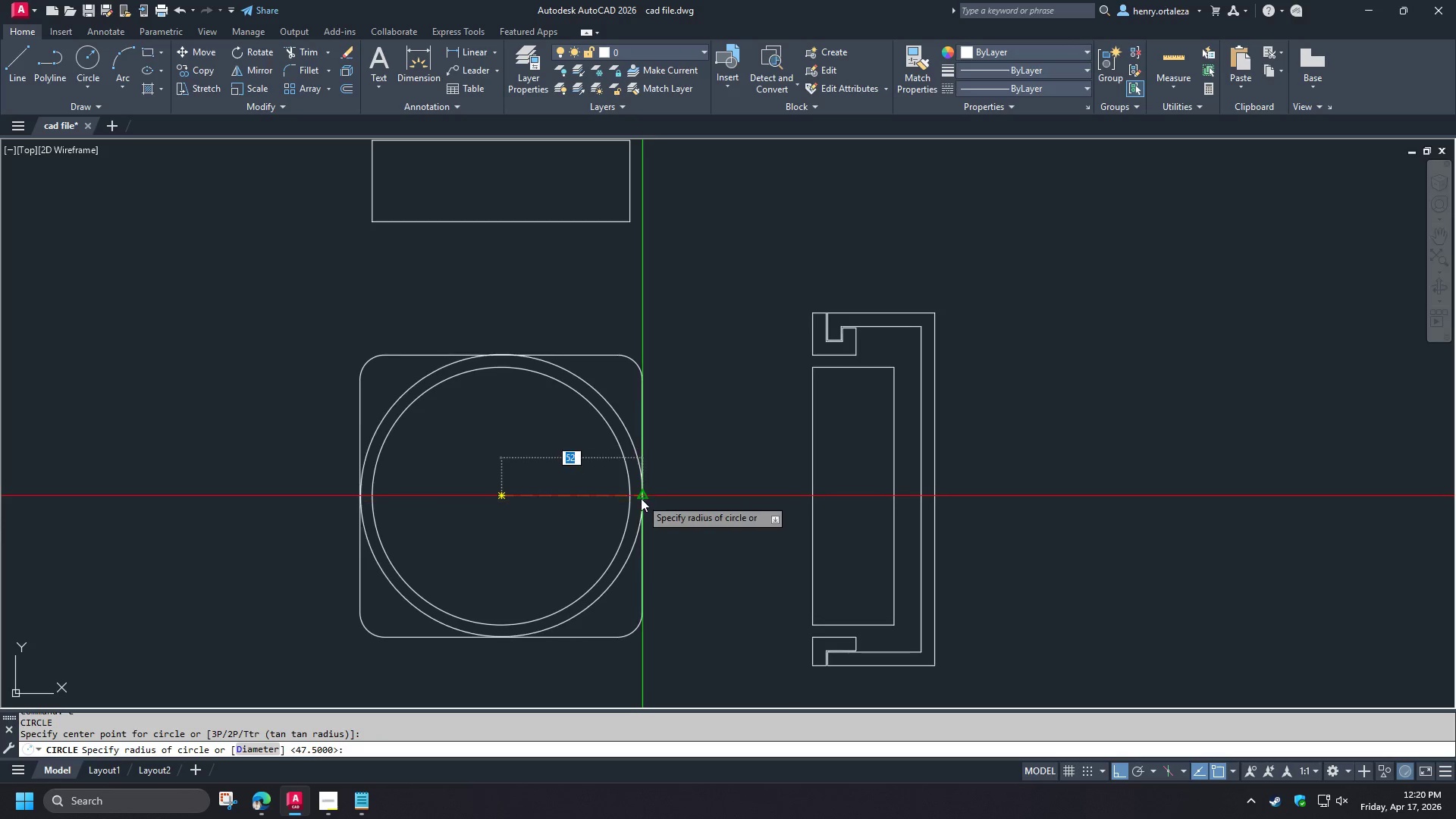 
left_click([641, 497])
 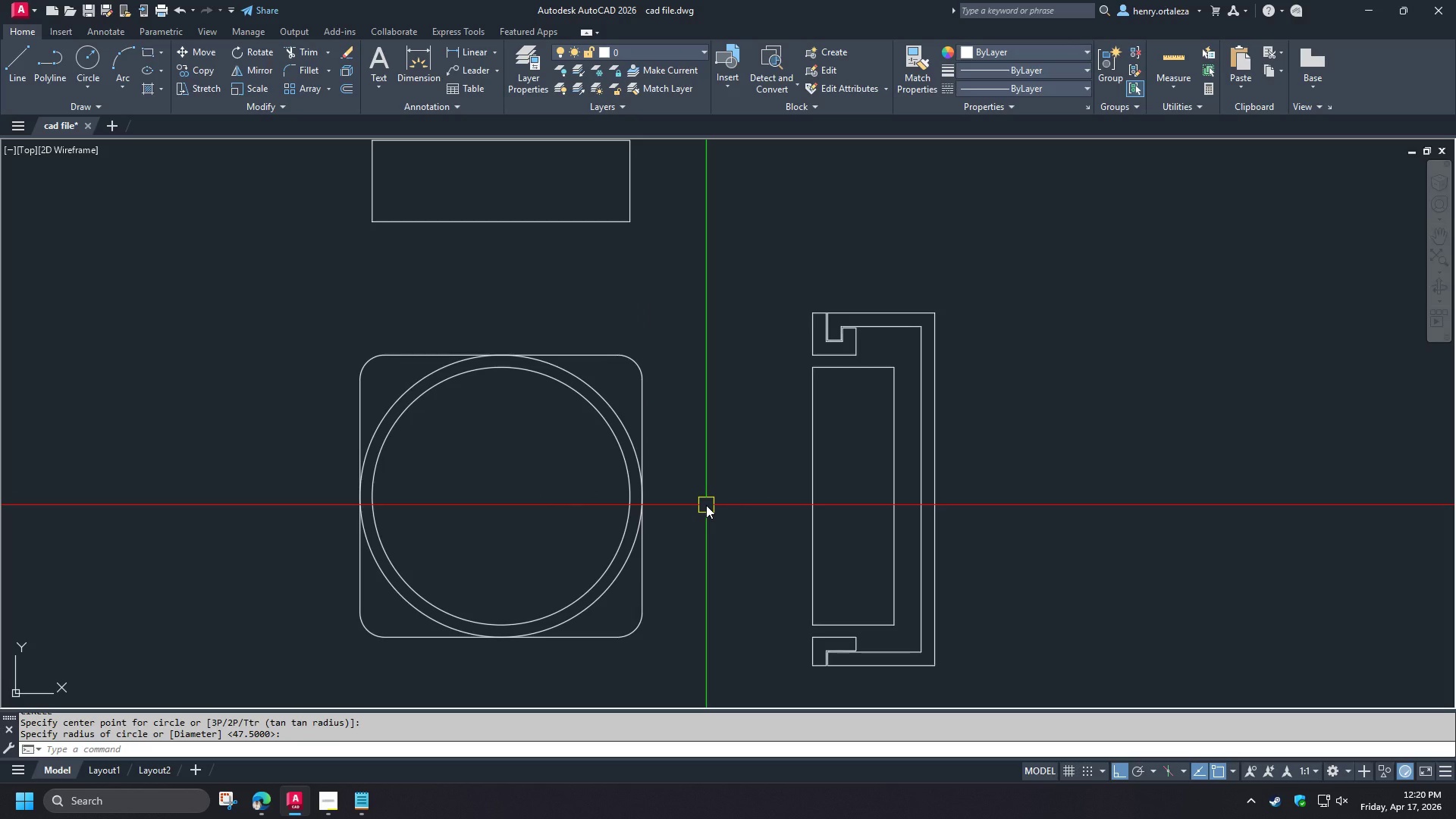 
wait(6.61)
 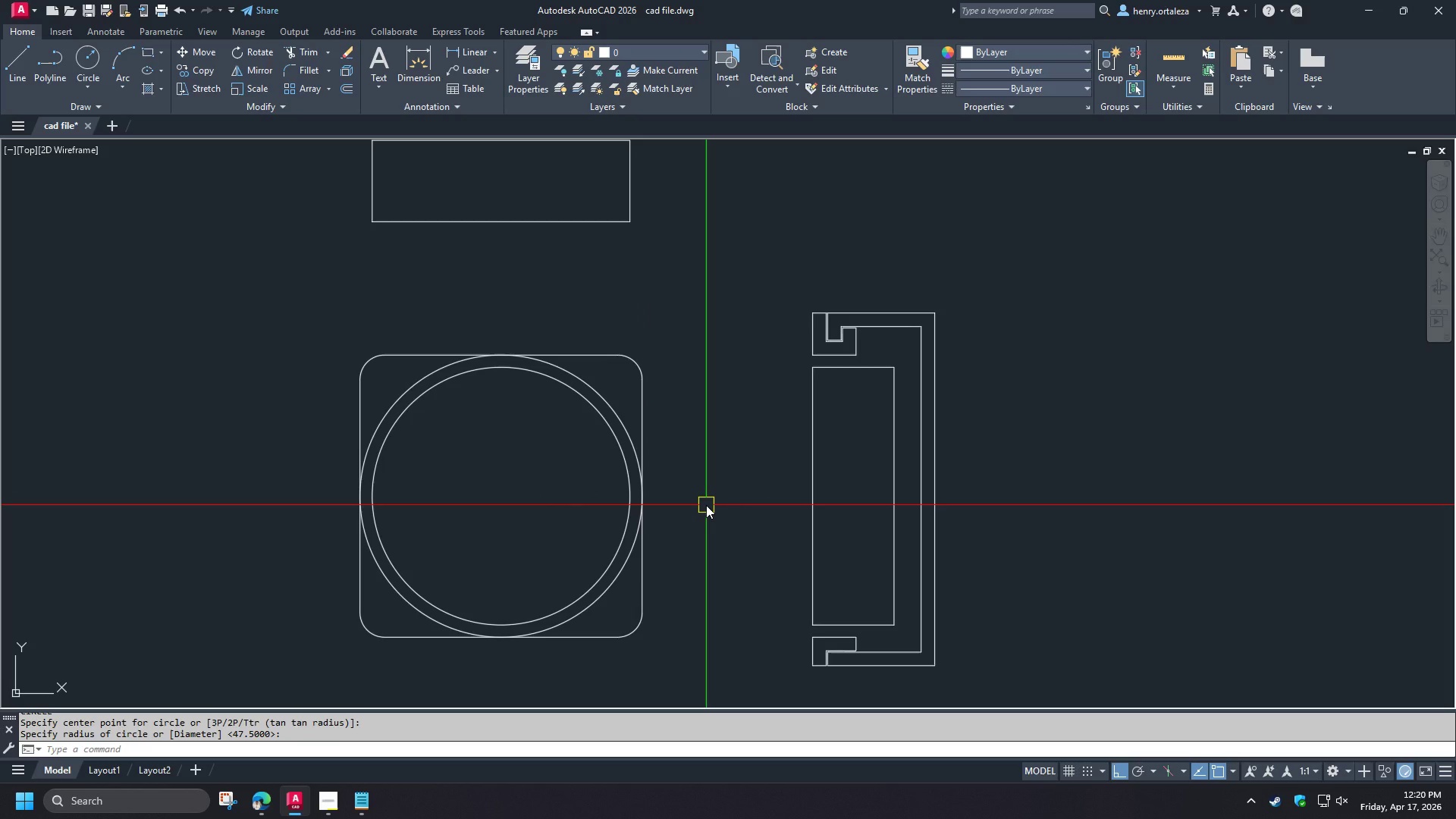 
key(D)
 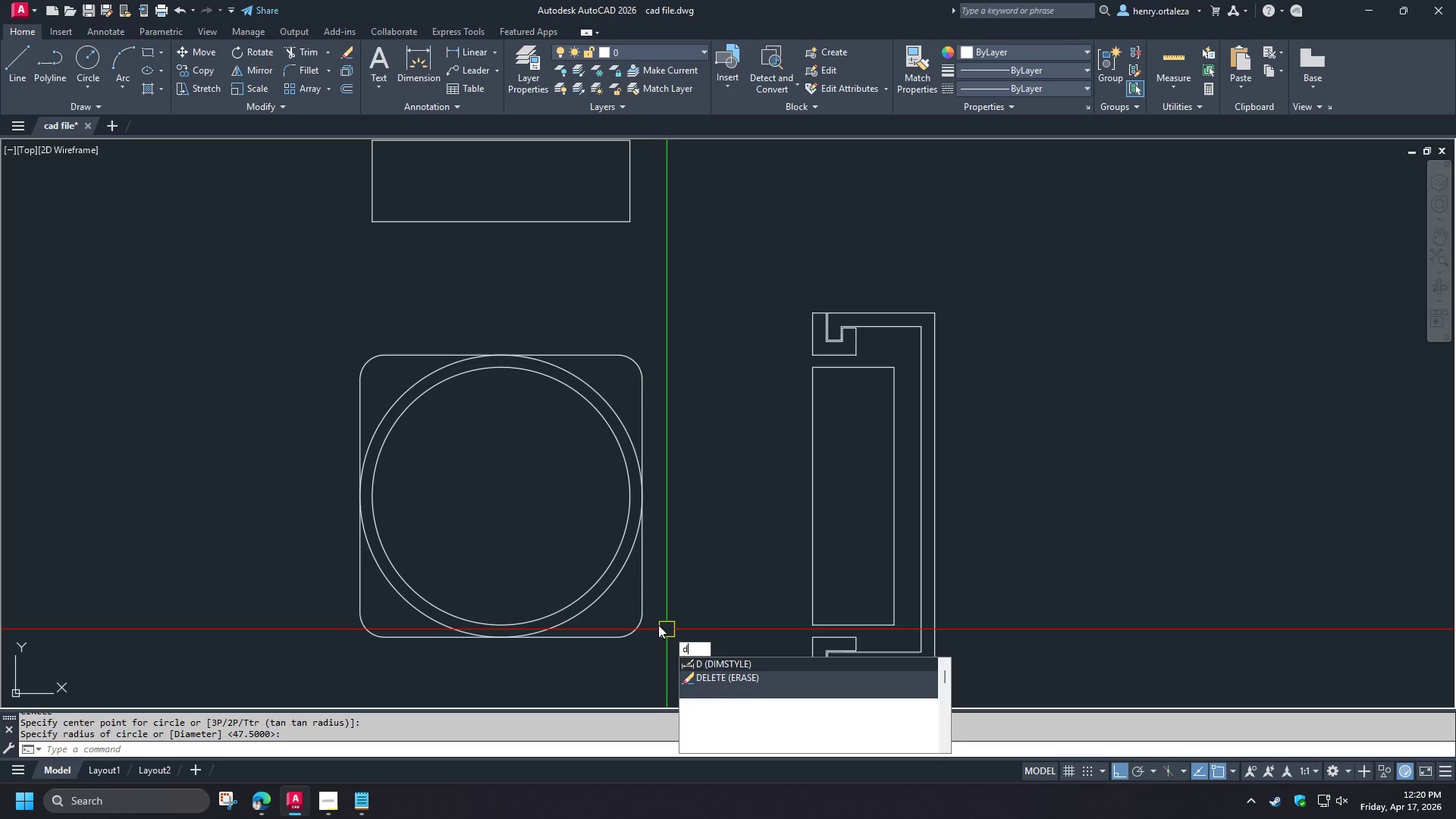 
key(I)
 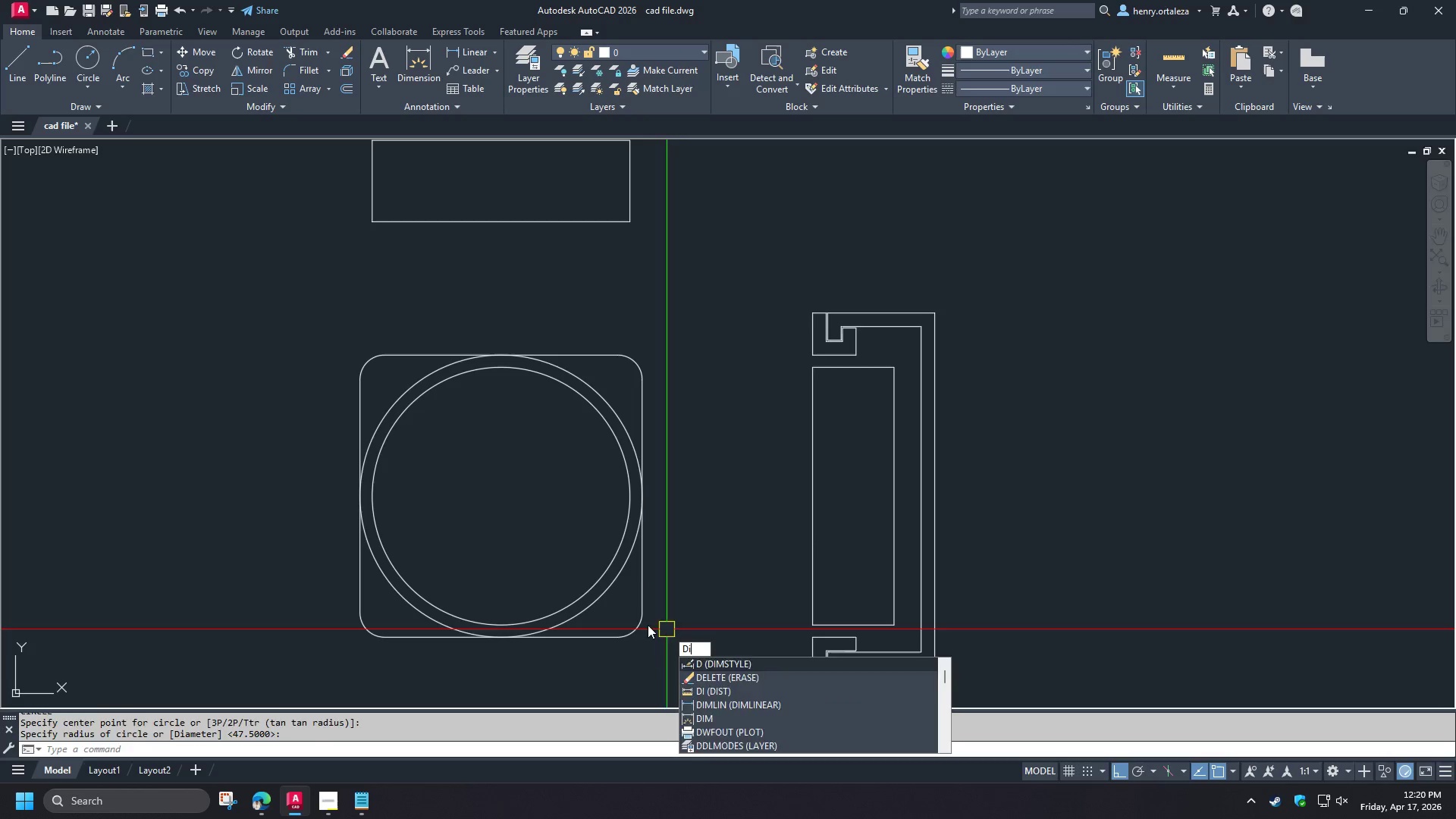 
key(Space)
 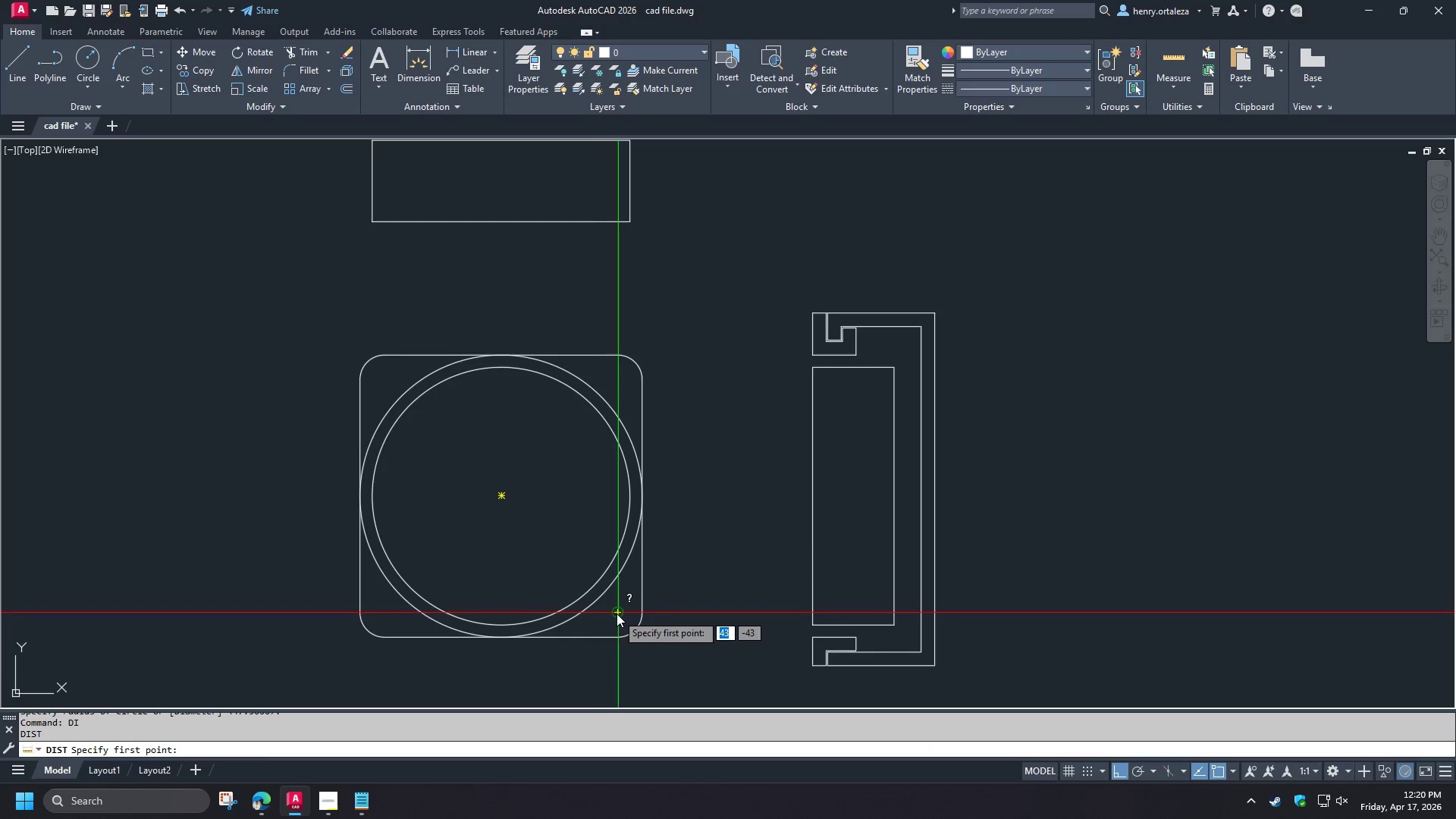 
left_click([617, 613])
 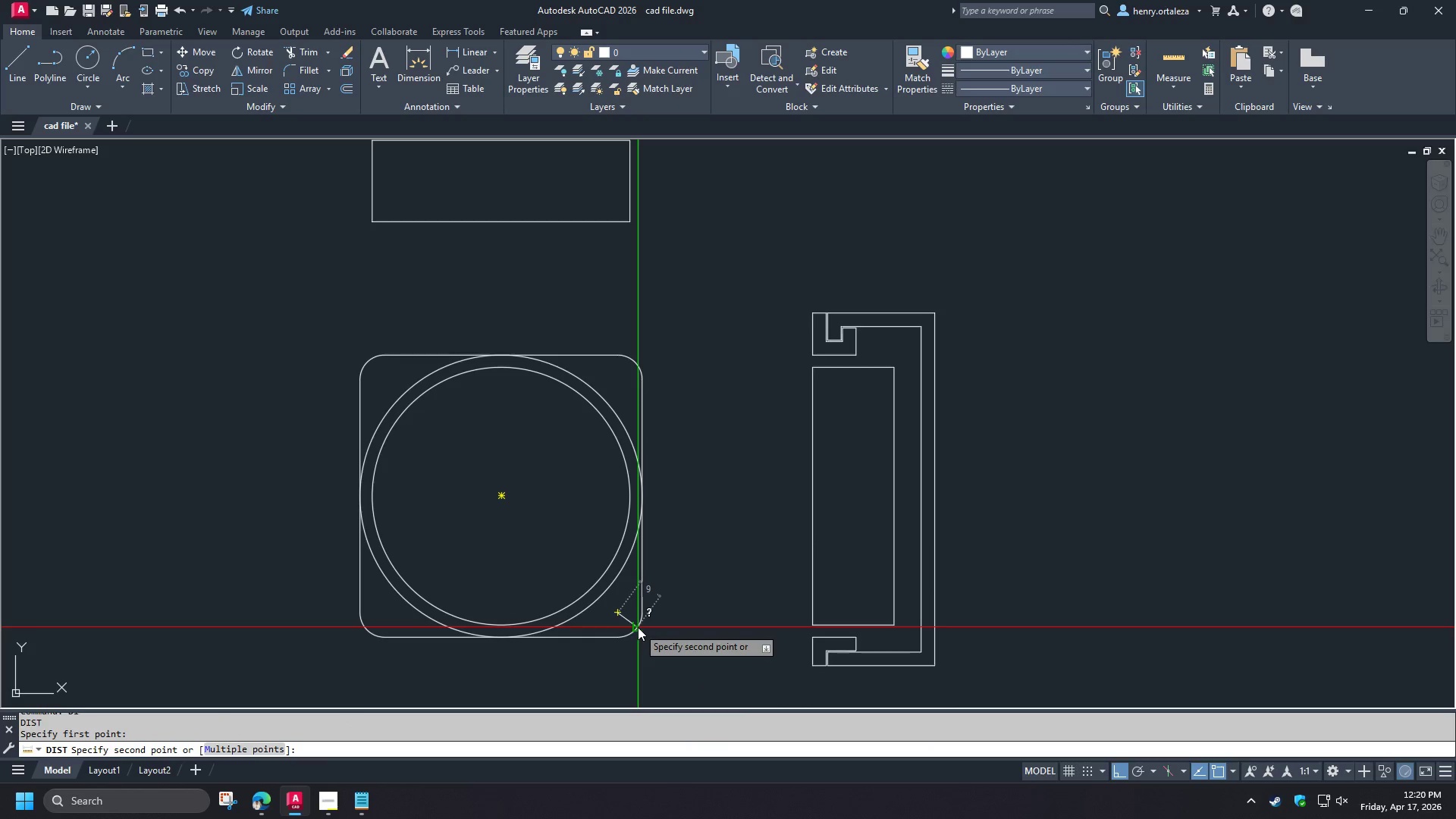 
key(Escape)
 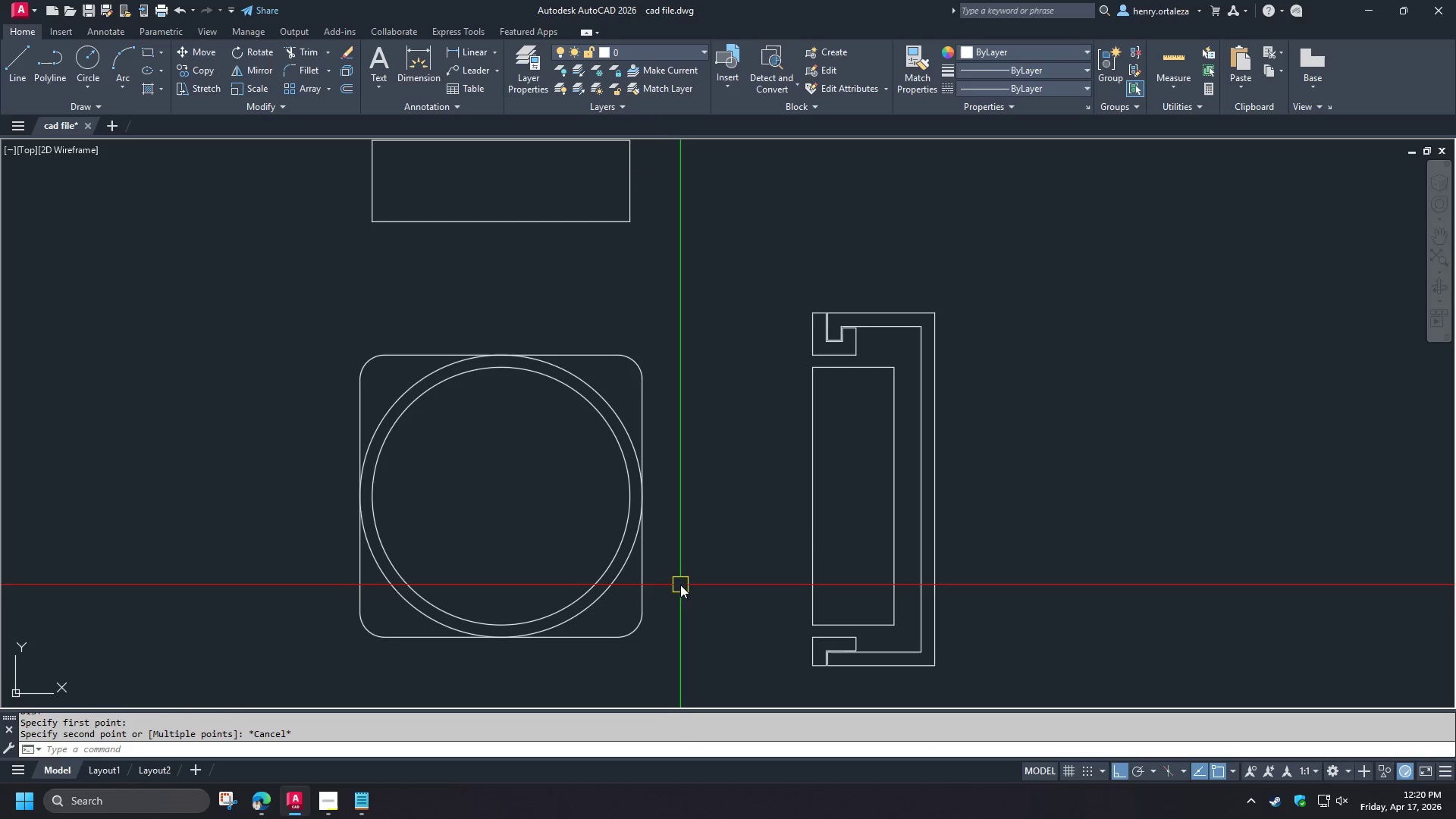 
hold_key(key=F, duration=7.34)
 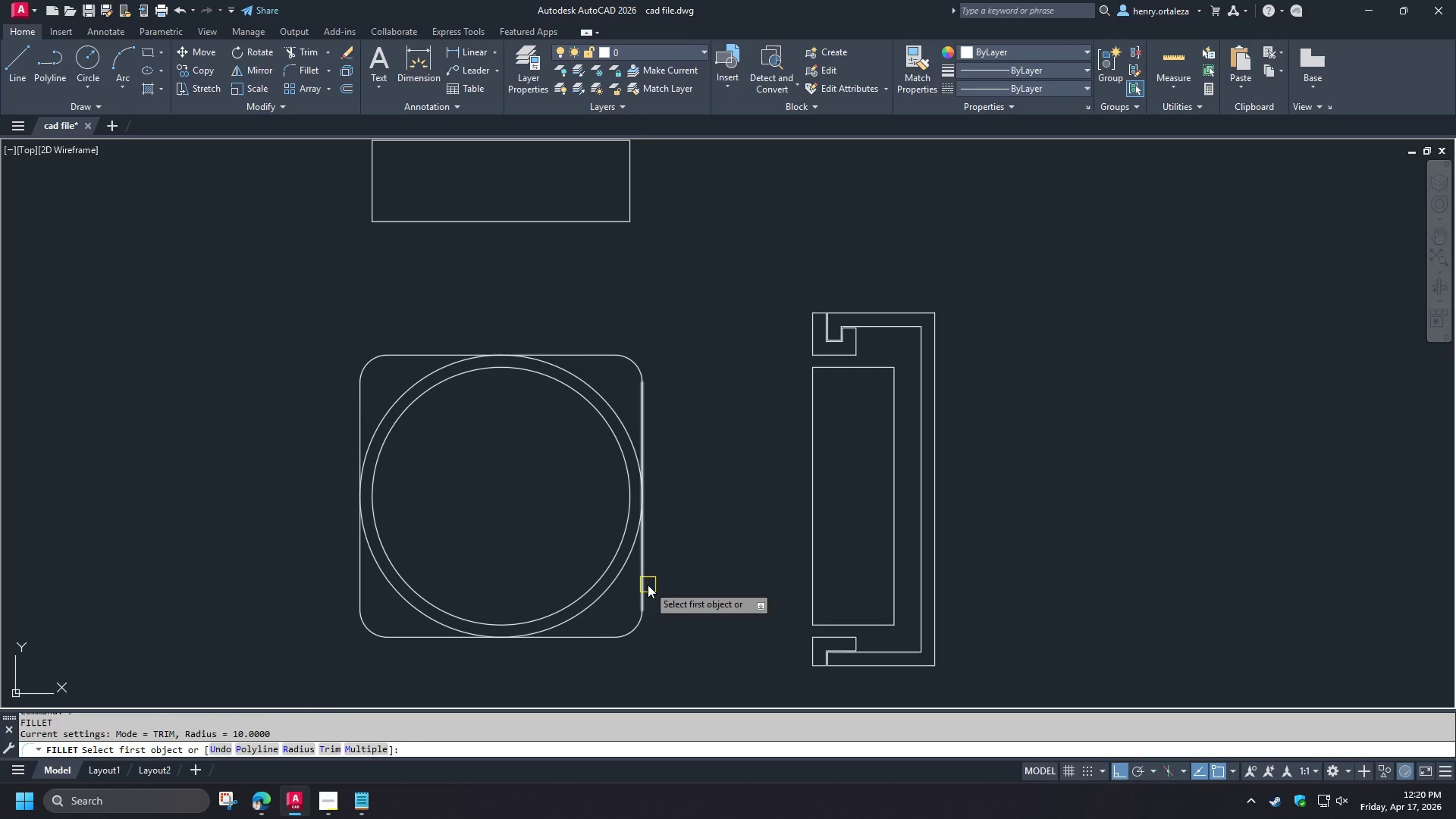 
key(Space)
 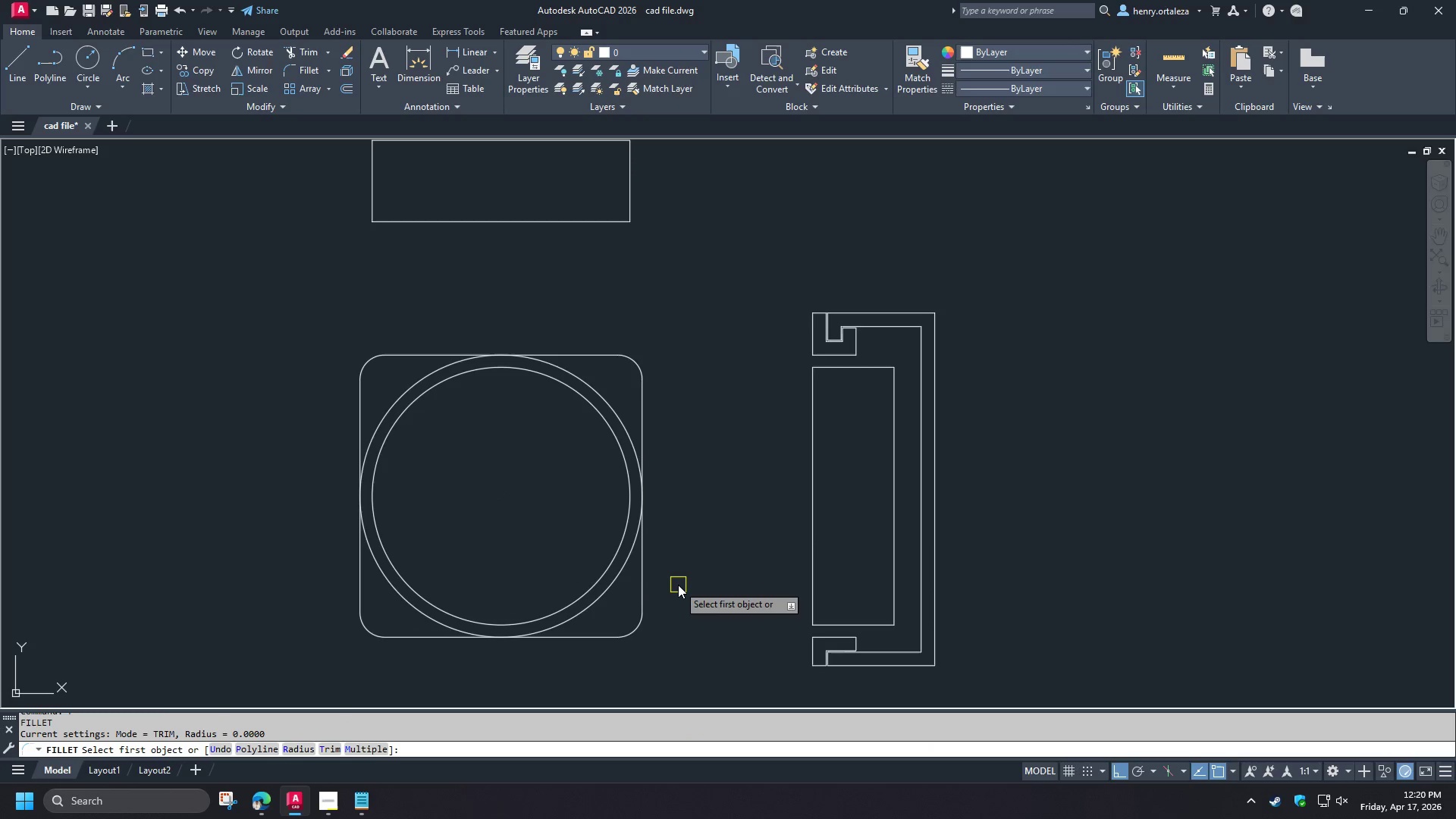 
key(R)
 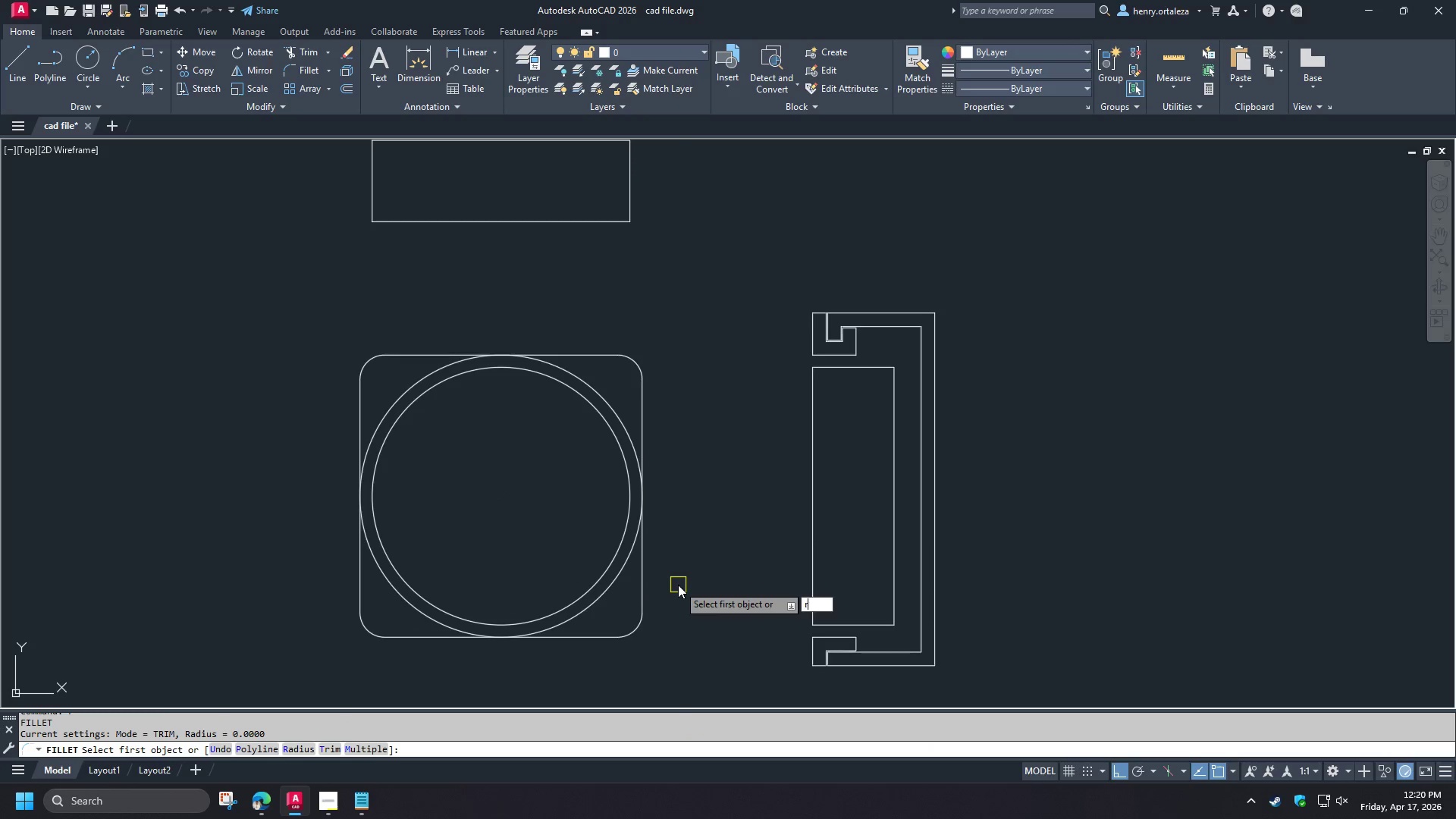 
key(Space)
 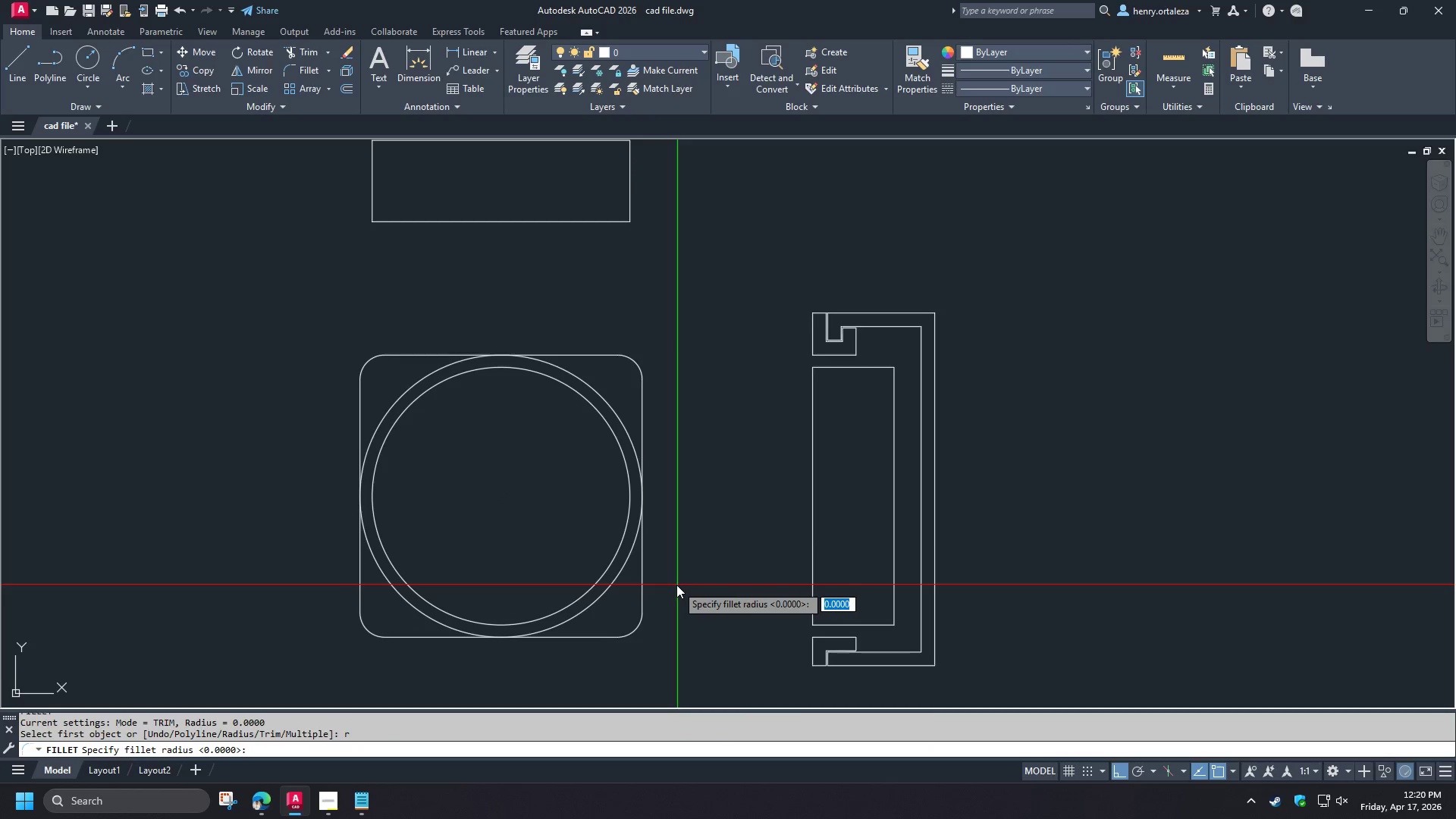 
key(Numpad1)
 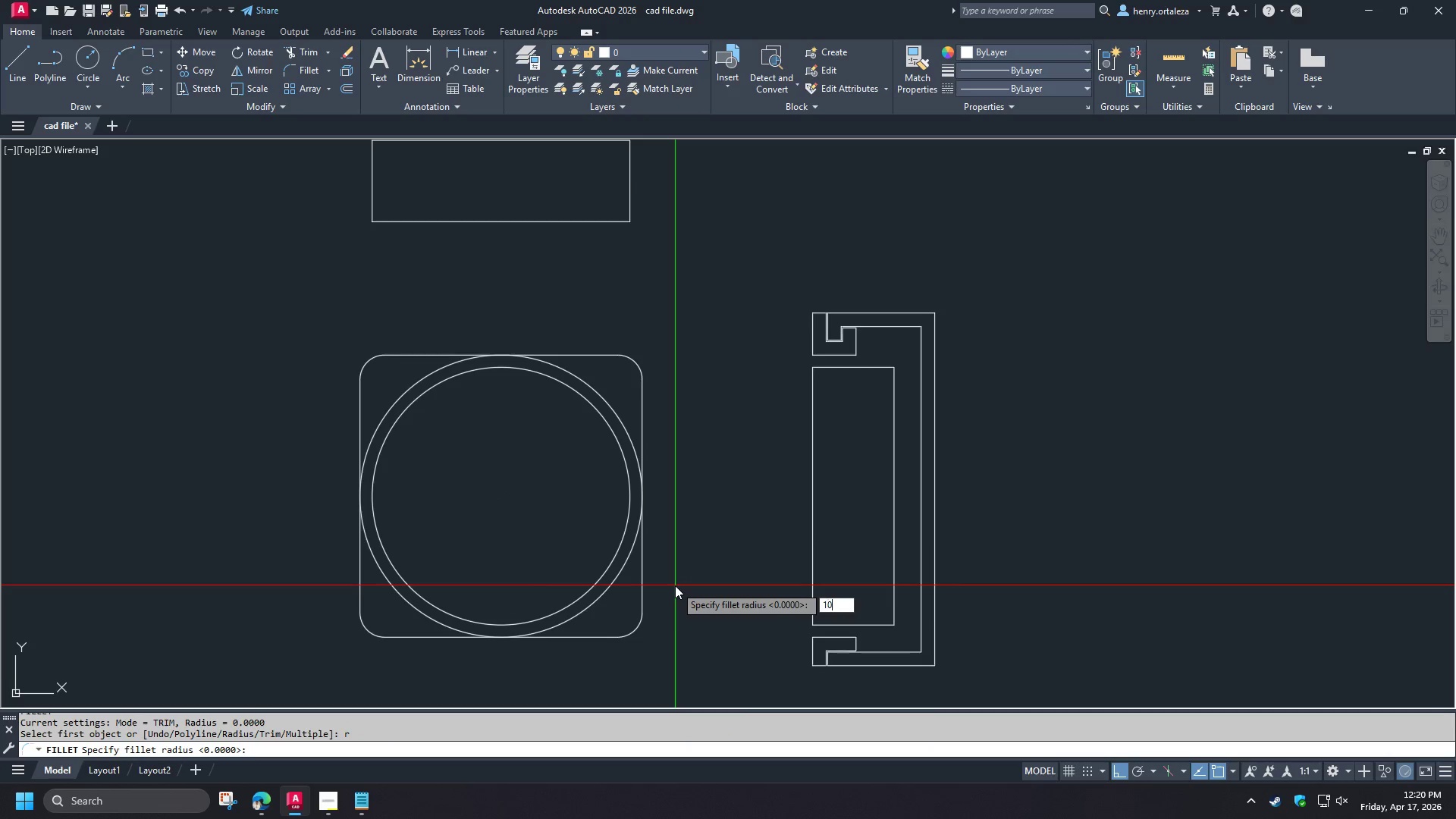 
key(Numpad0)
 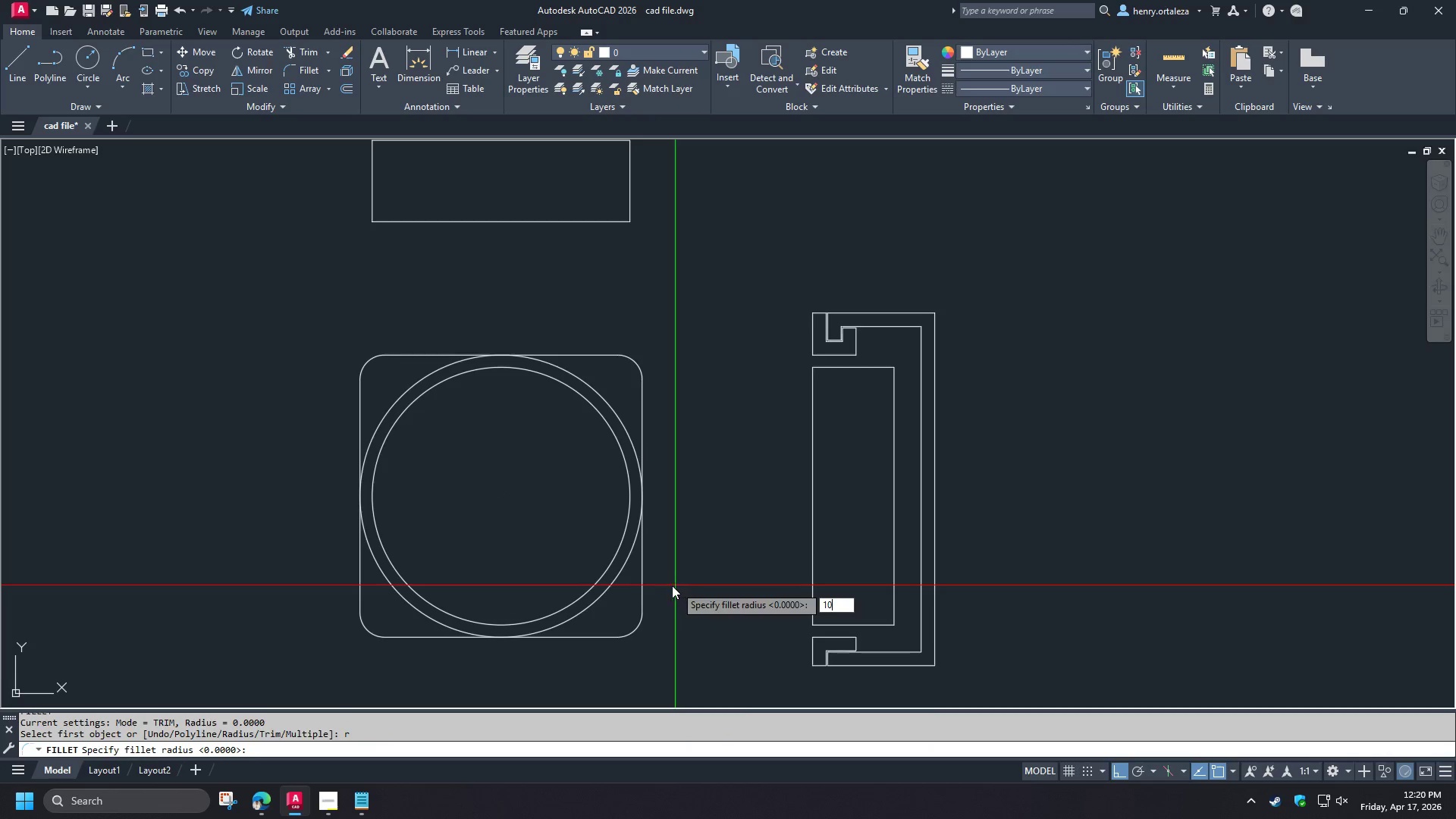 
key(NumpadEnter)
 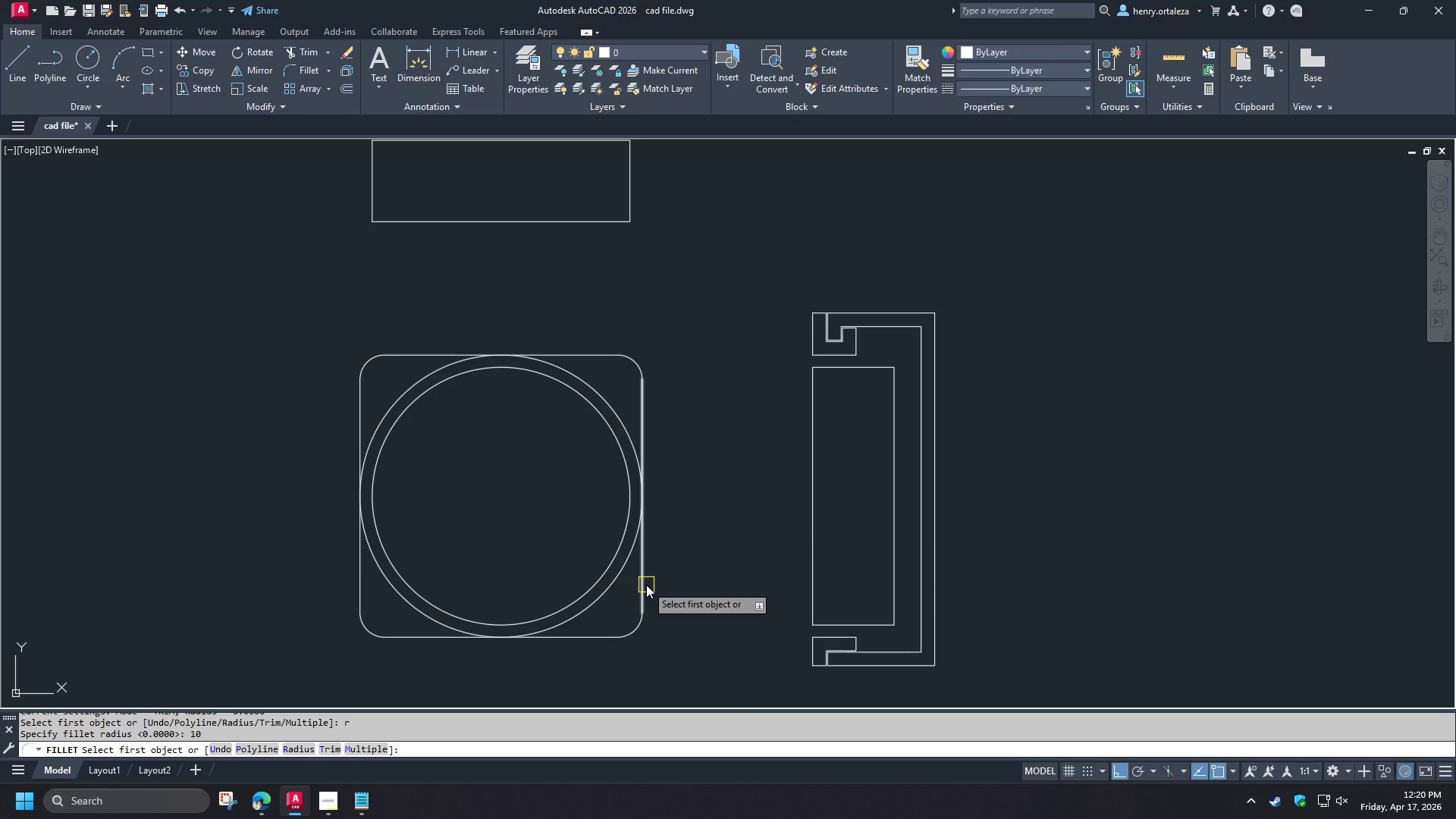 
key(P)
 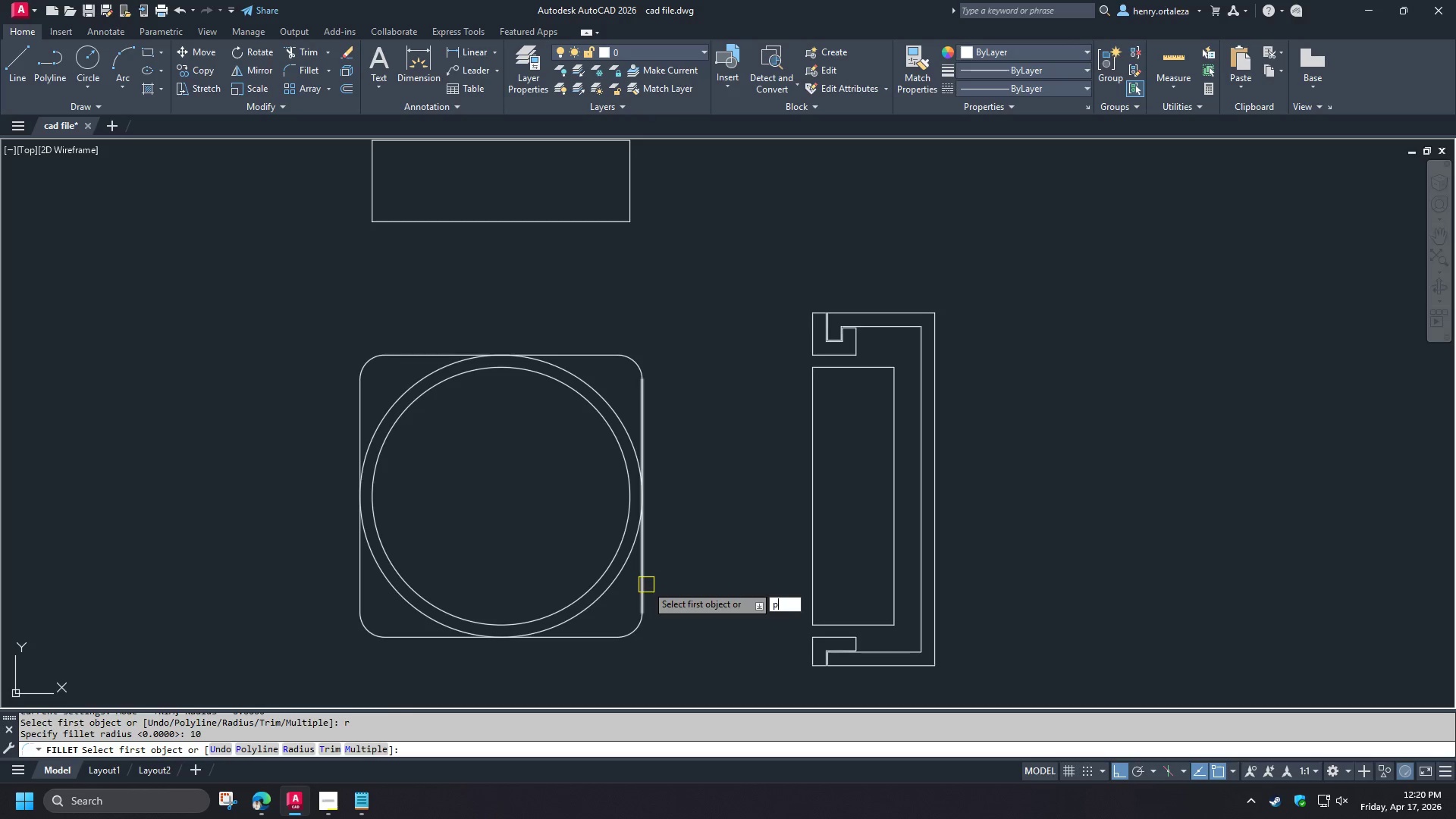 
key(Space)
 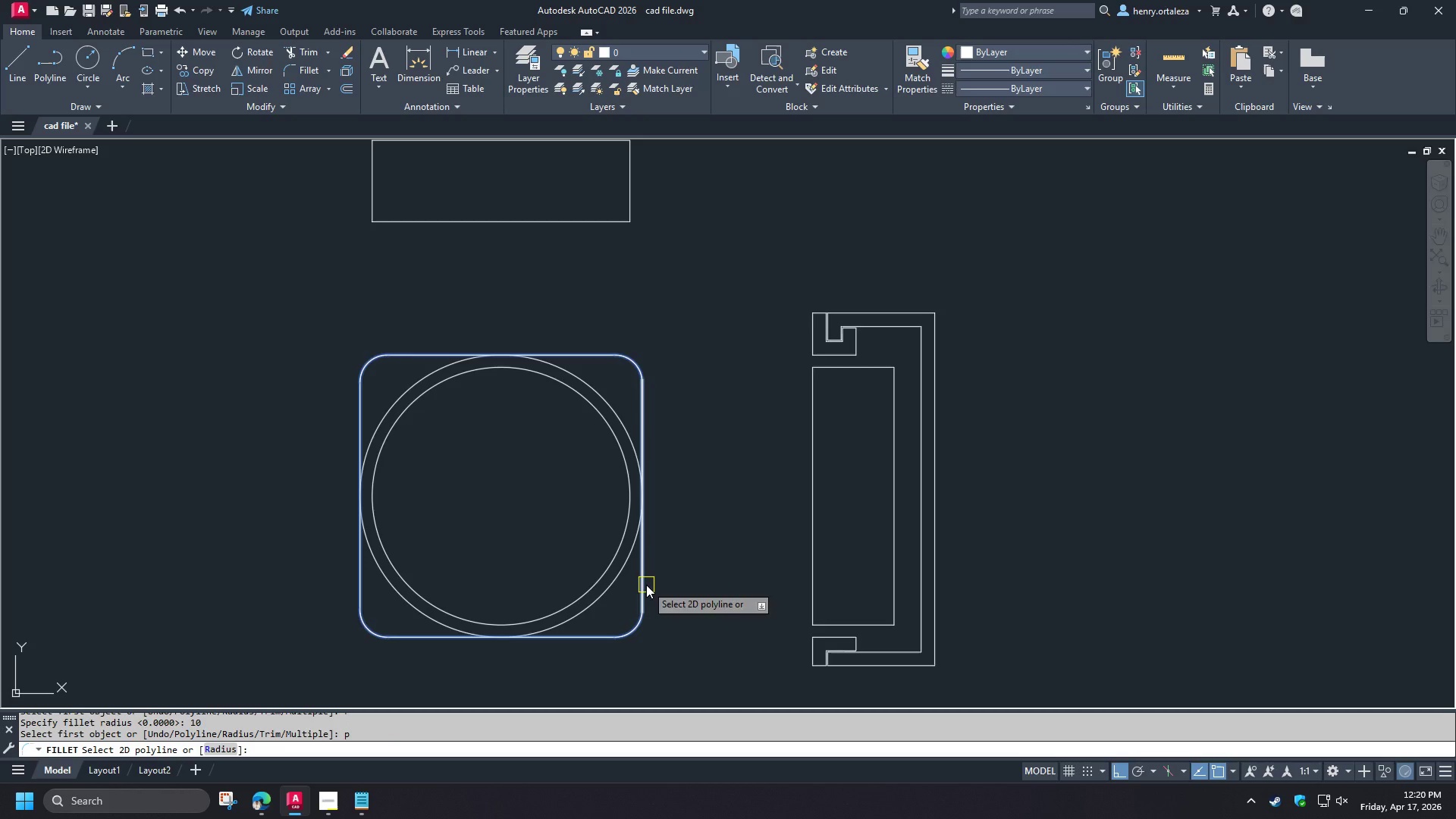 
left_click([646, 585])
 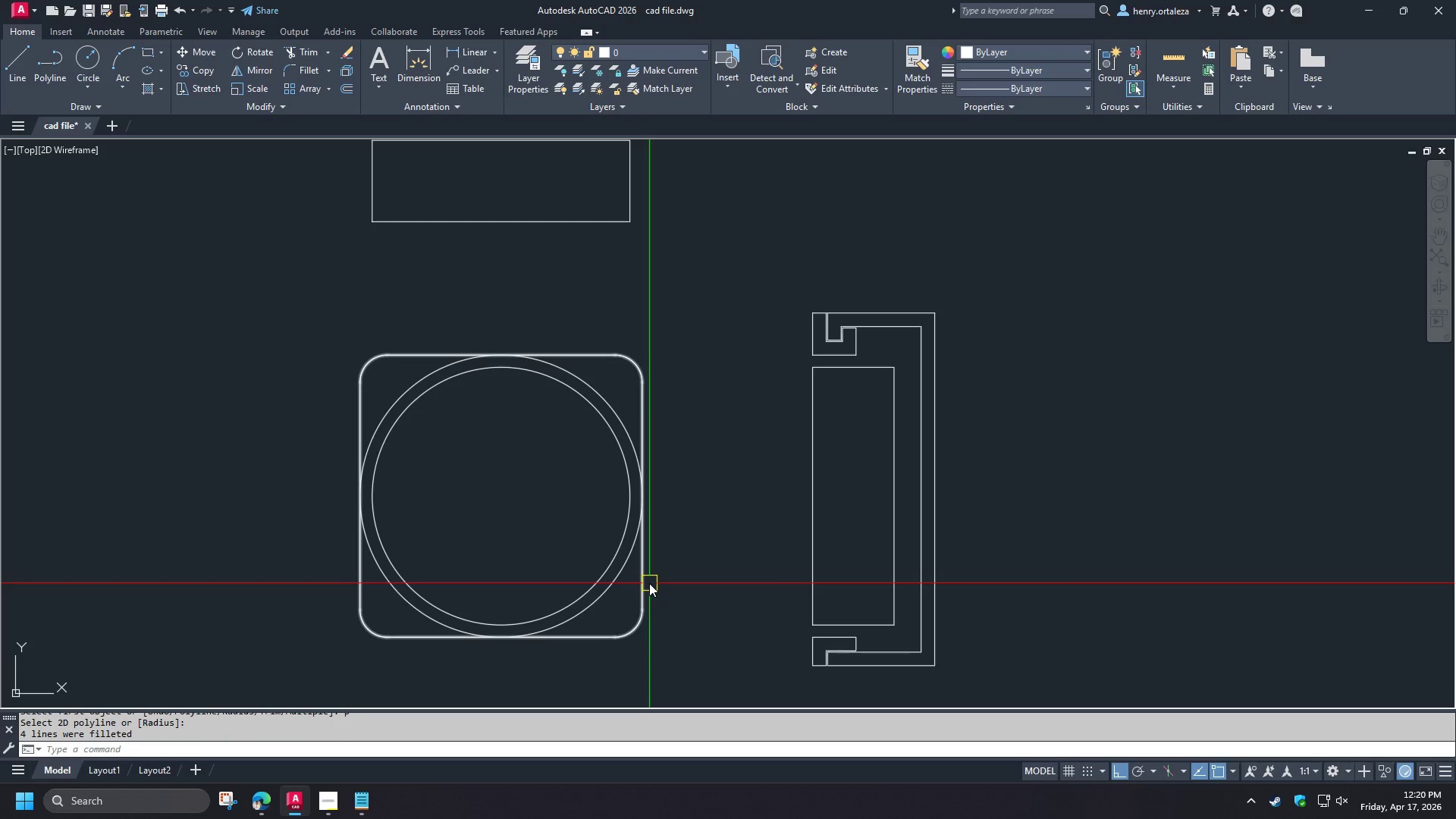 
key(Space)
 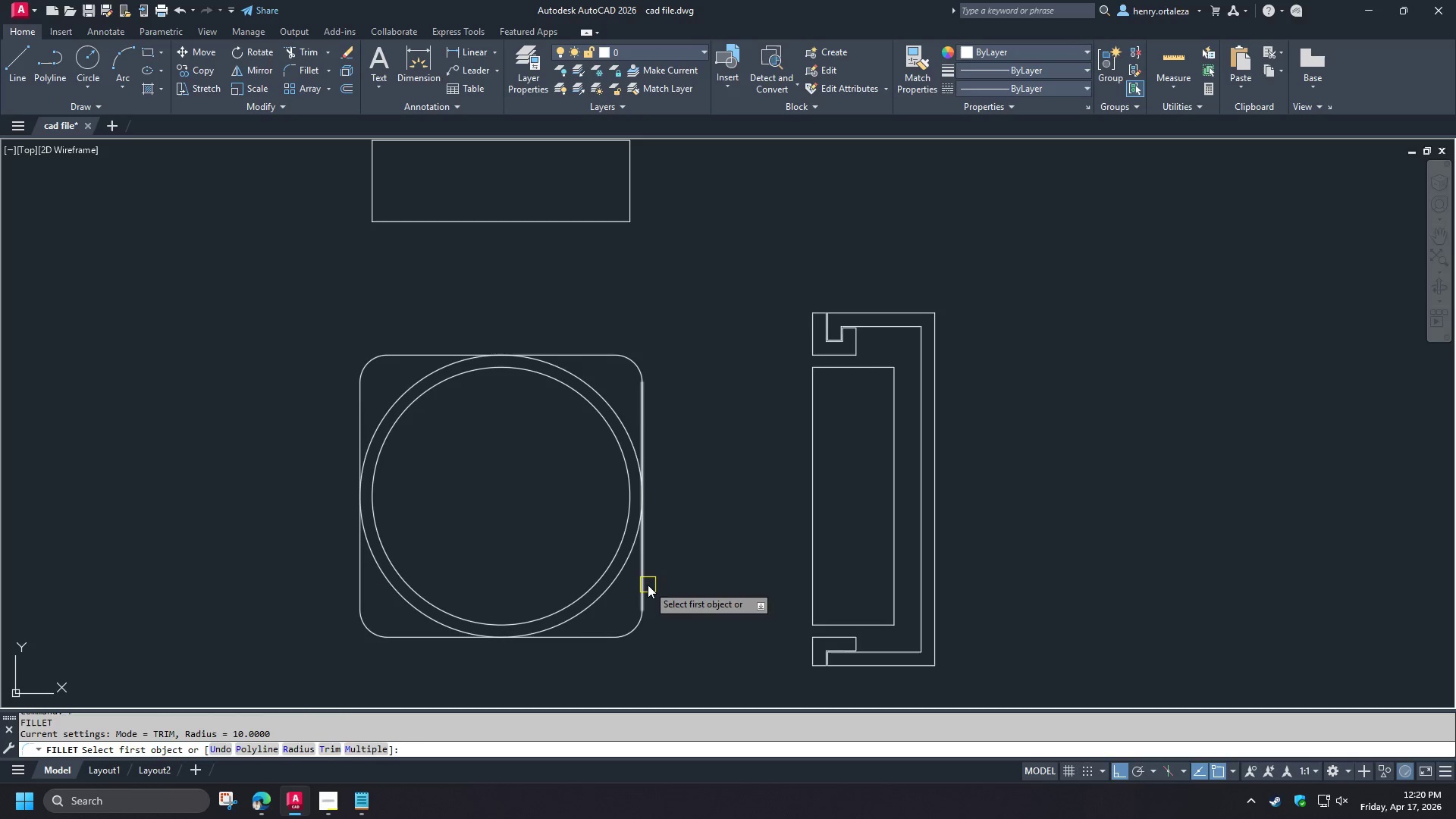 
left_click([648, 585])
 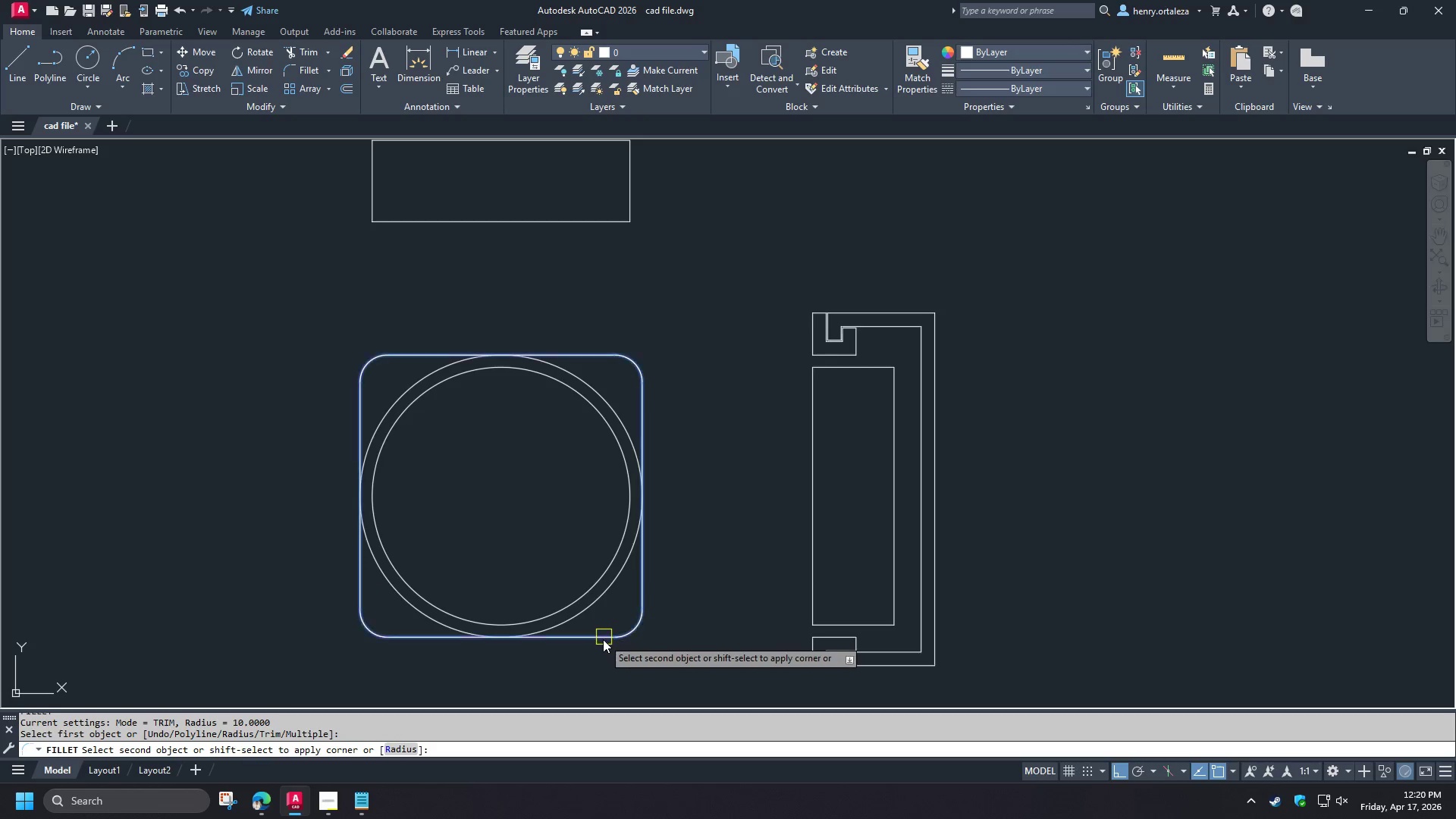 
left_click([603, 639])
 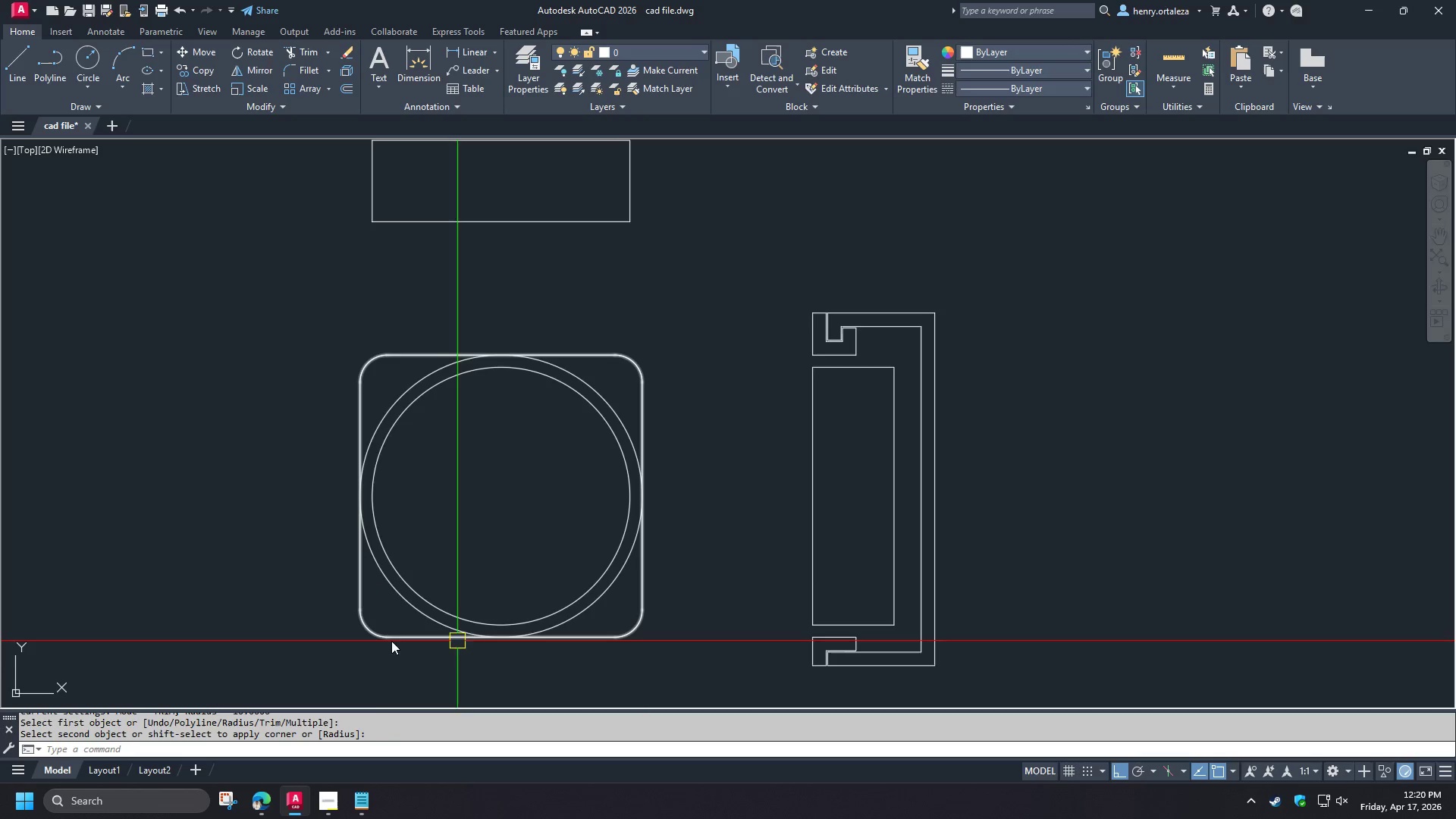 
key(Space)
 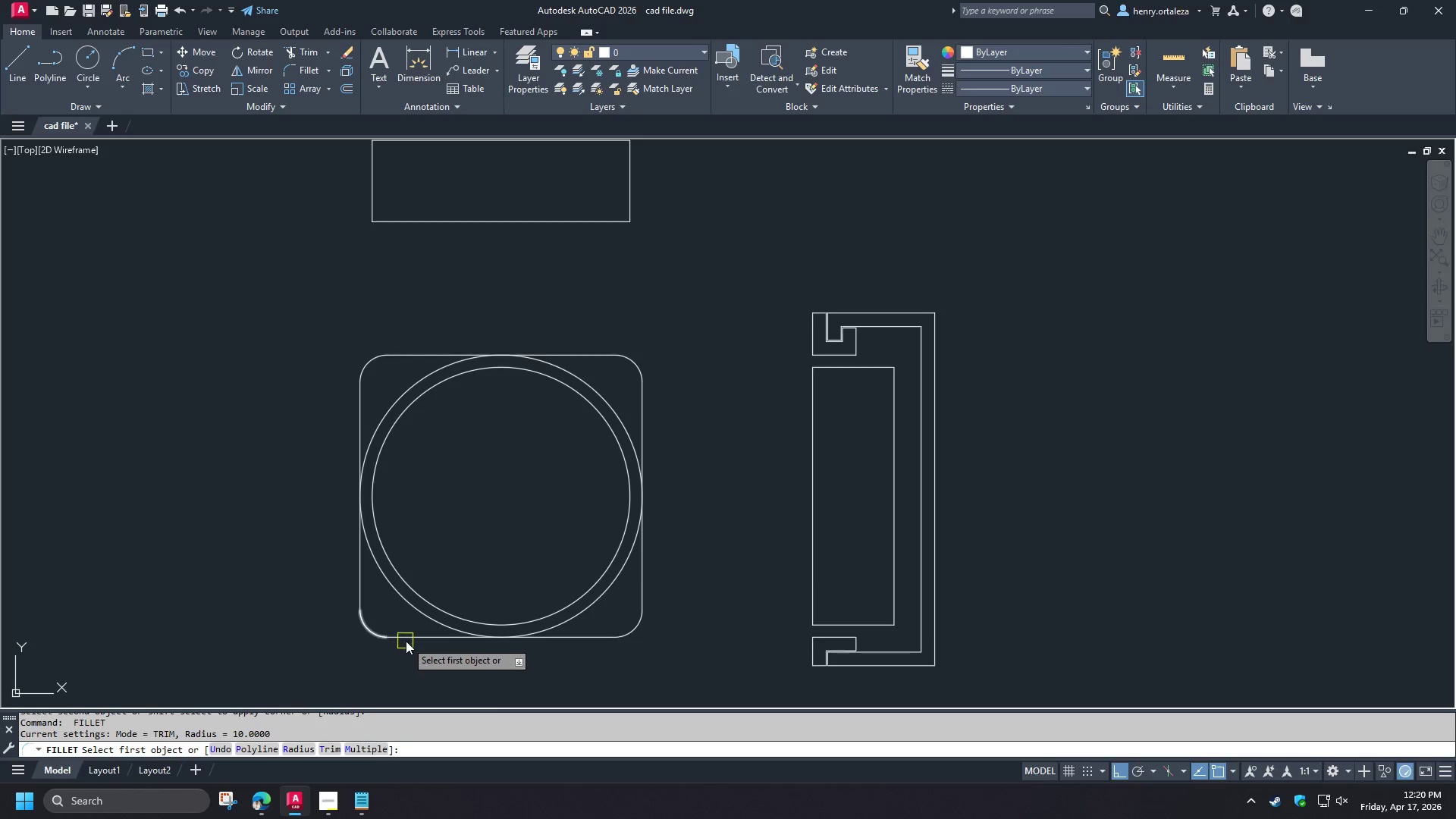 
left_click([407, 640])
 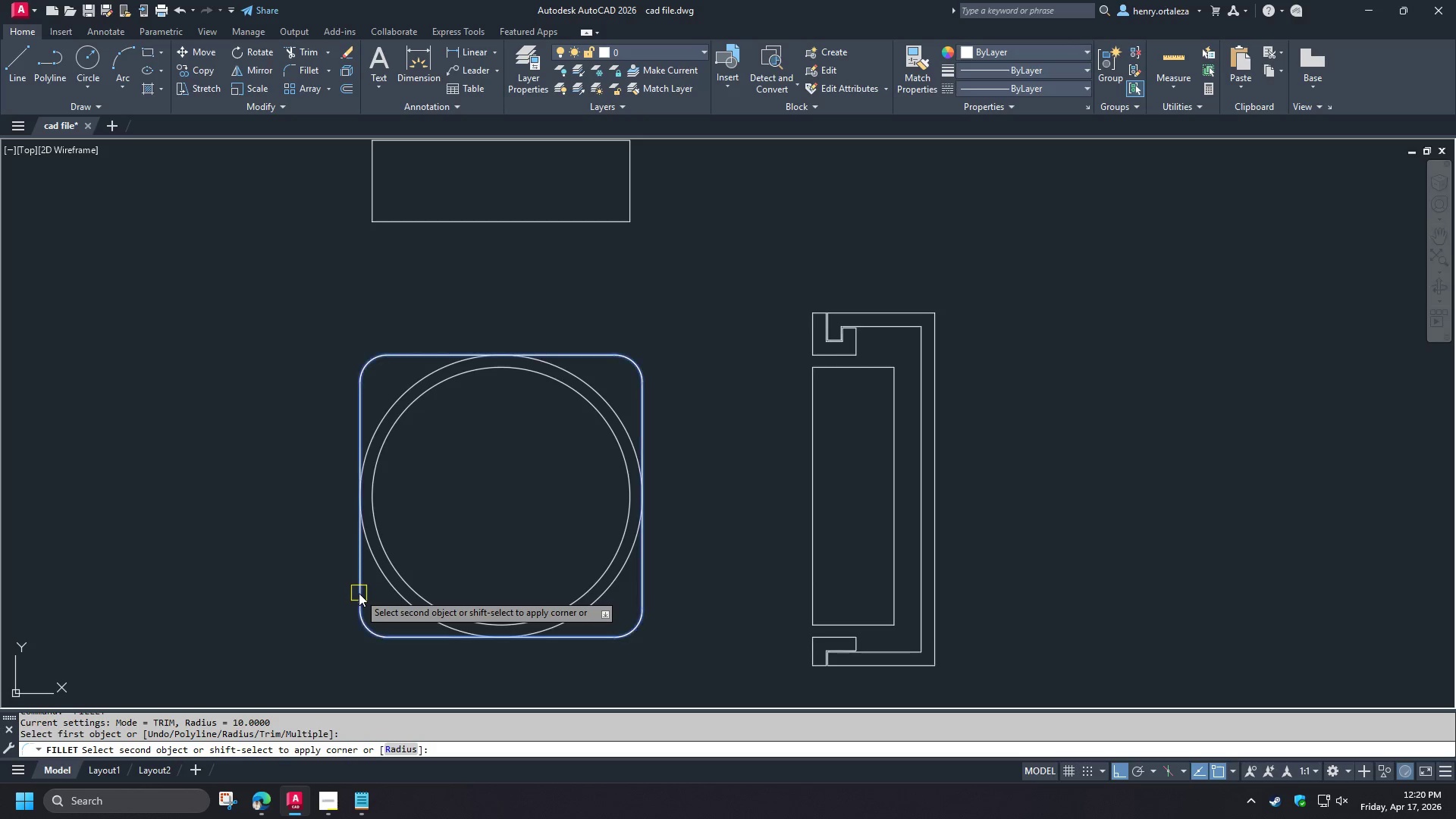 
left_click([359, 593])
 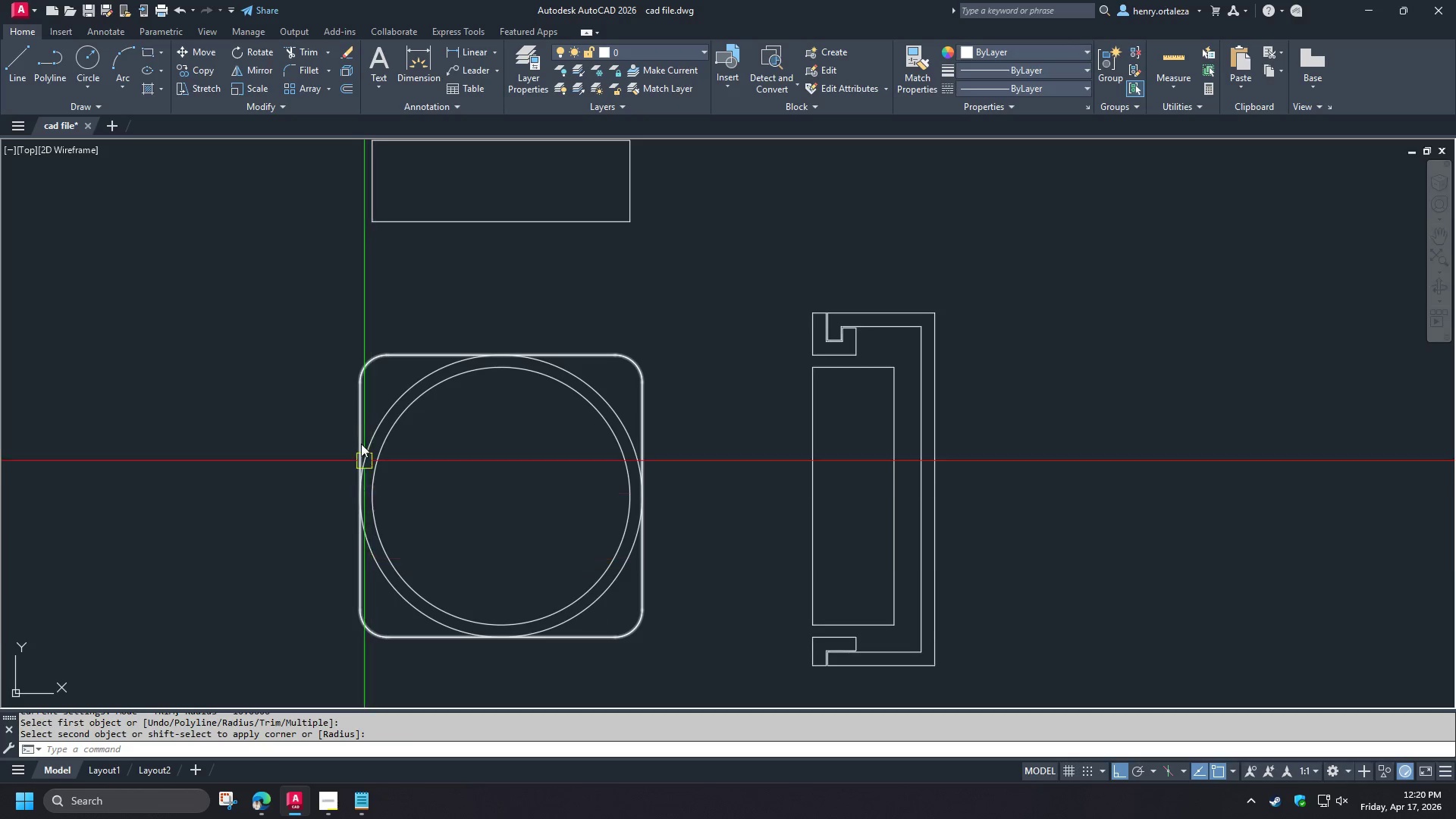 
key(Space)
 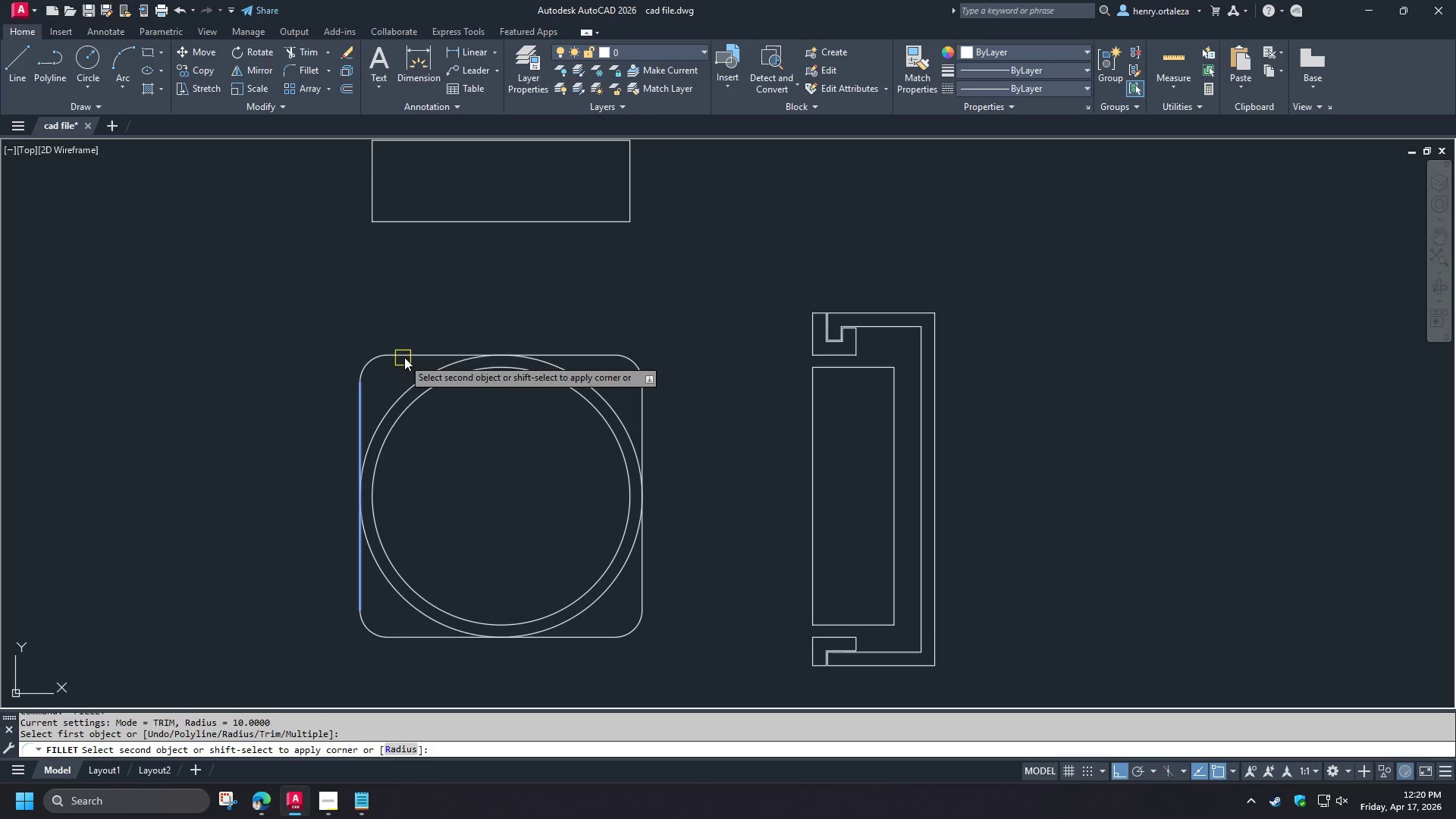 
left_click([408, 354])
 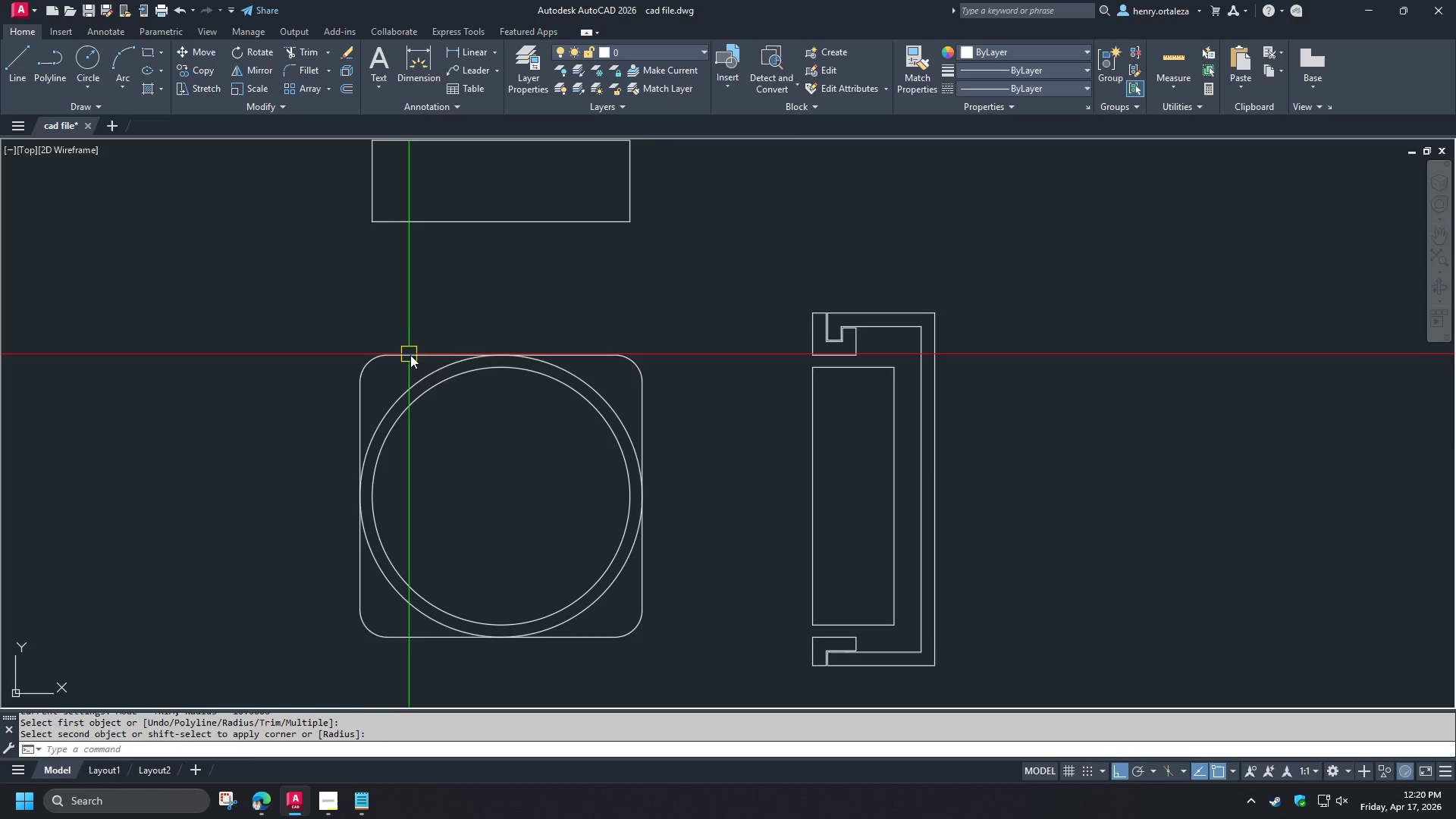 
key(Space)
 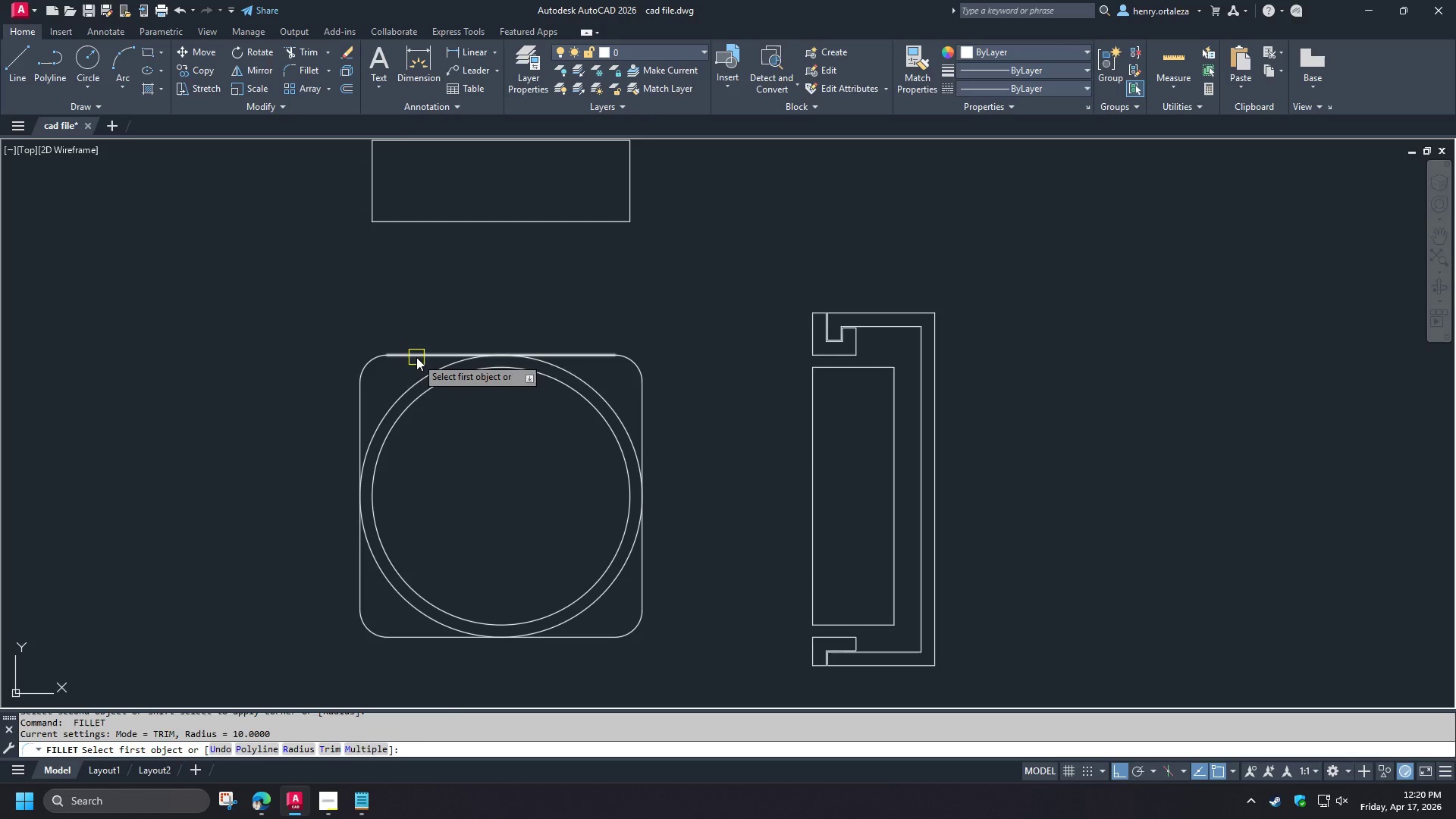 
double_click([416, 357])
 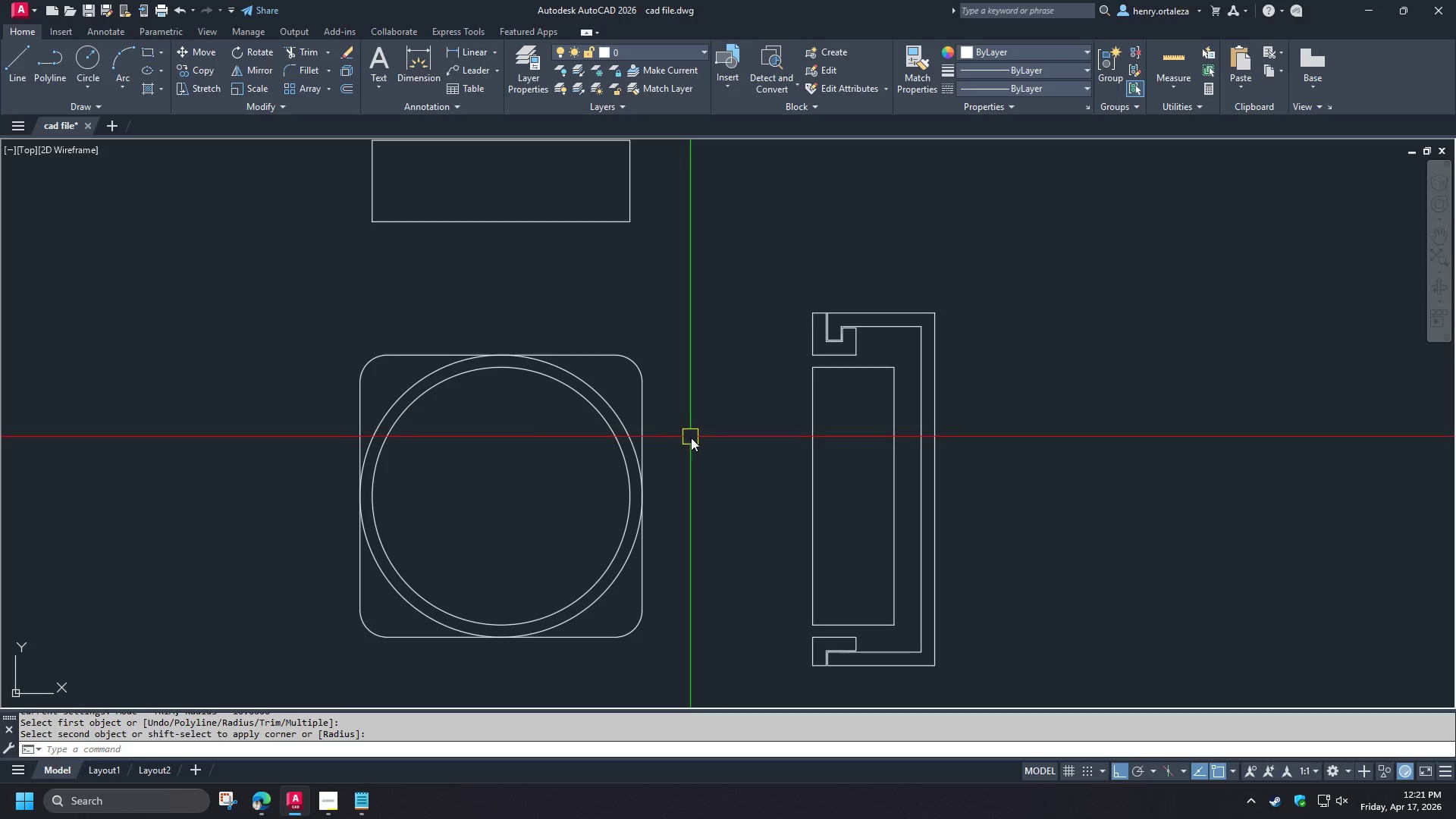 
key(O)
 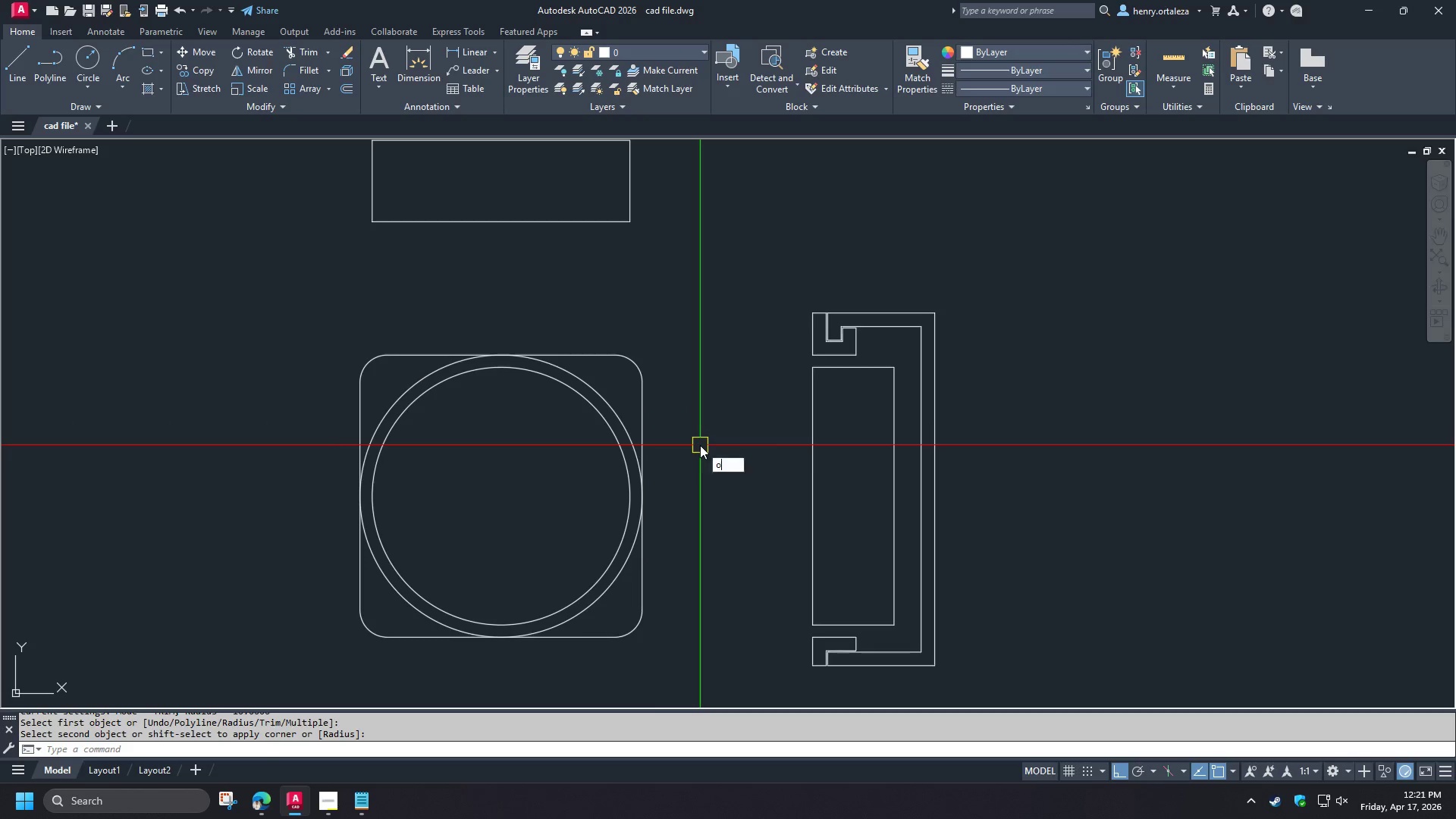 
key(Space)
 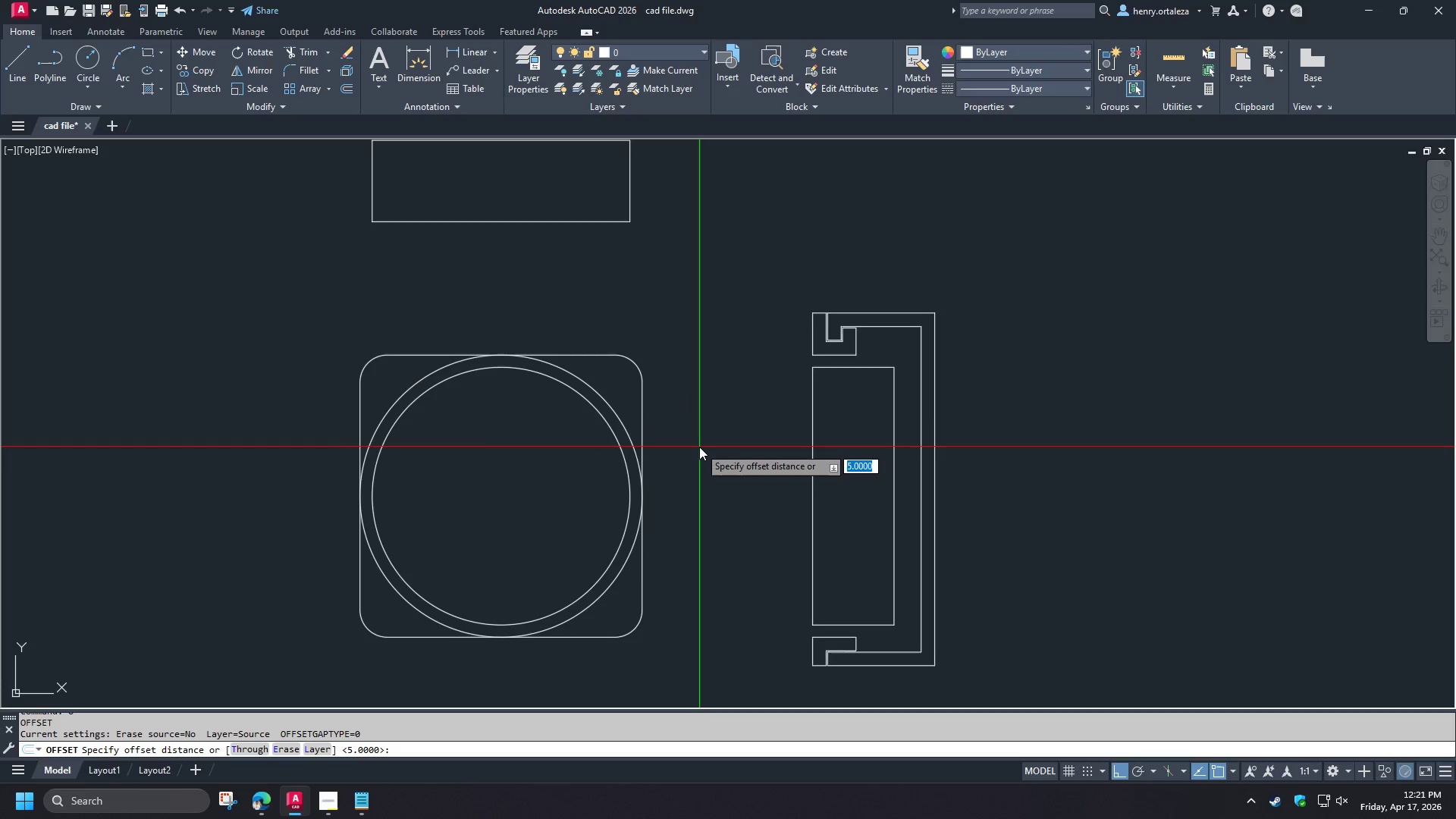 
key(Numpad5)
 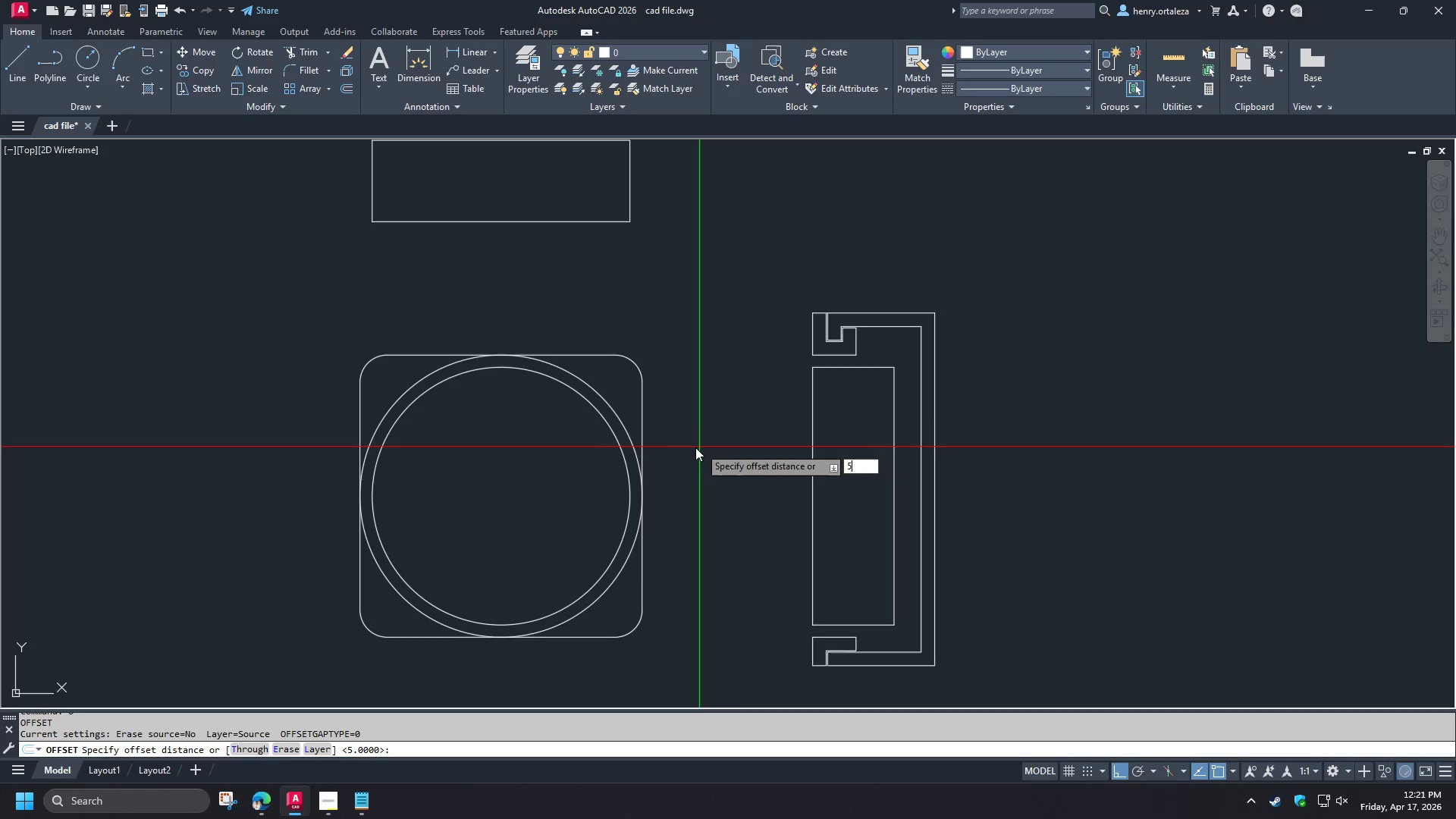 
key(NumpadEnter)
 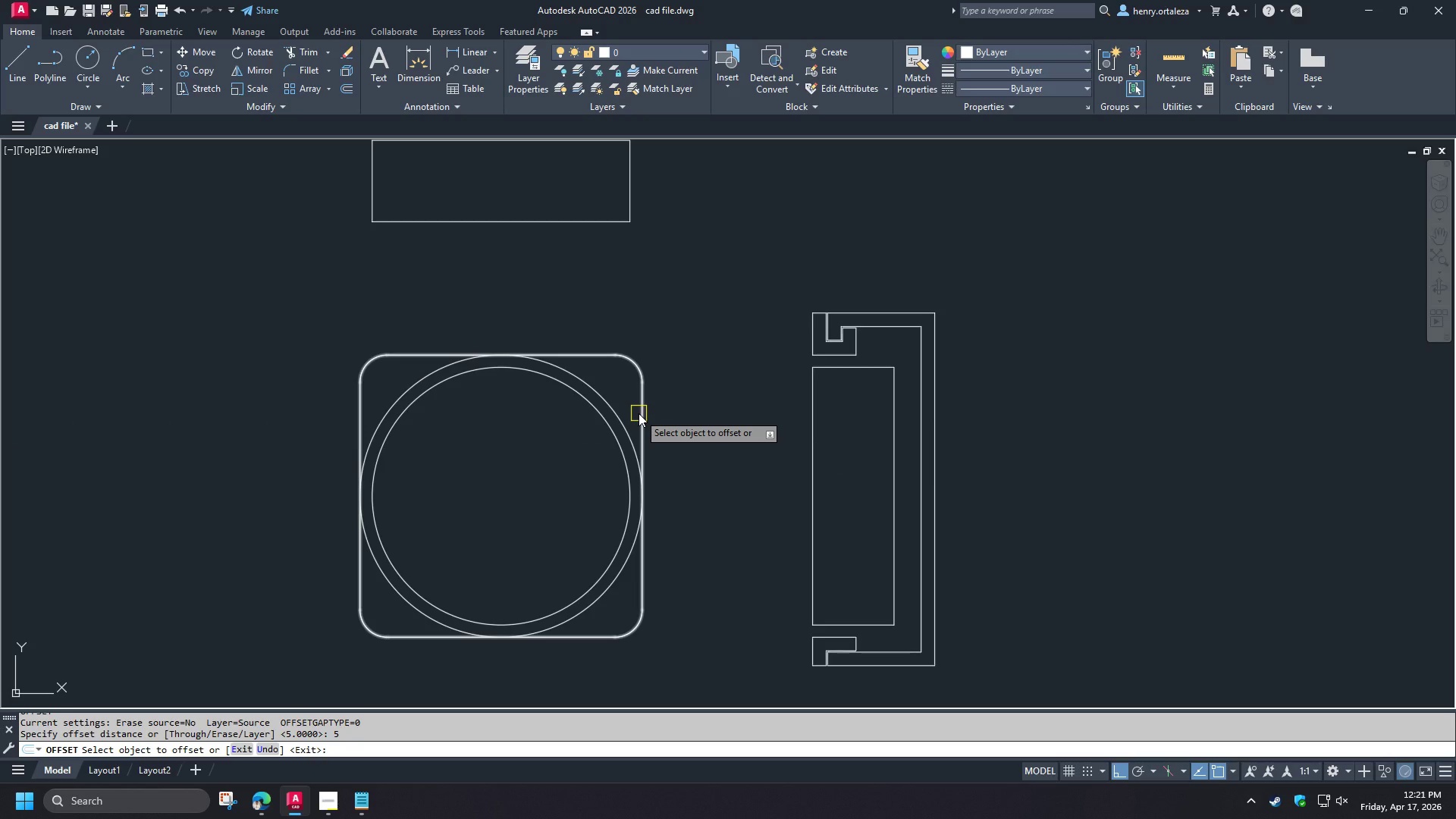 
left_click([639, 413])
 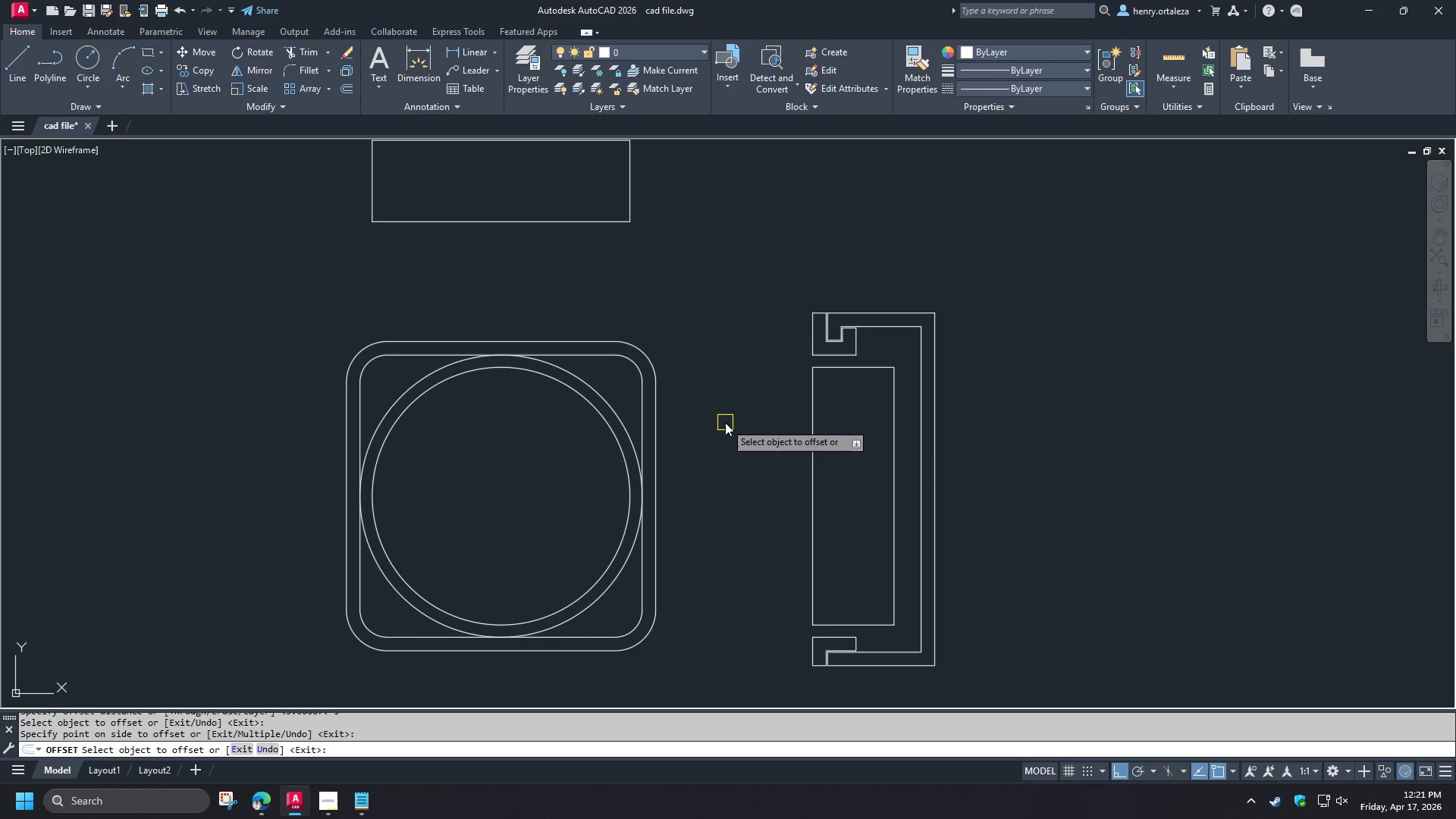 
key(Space)
 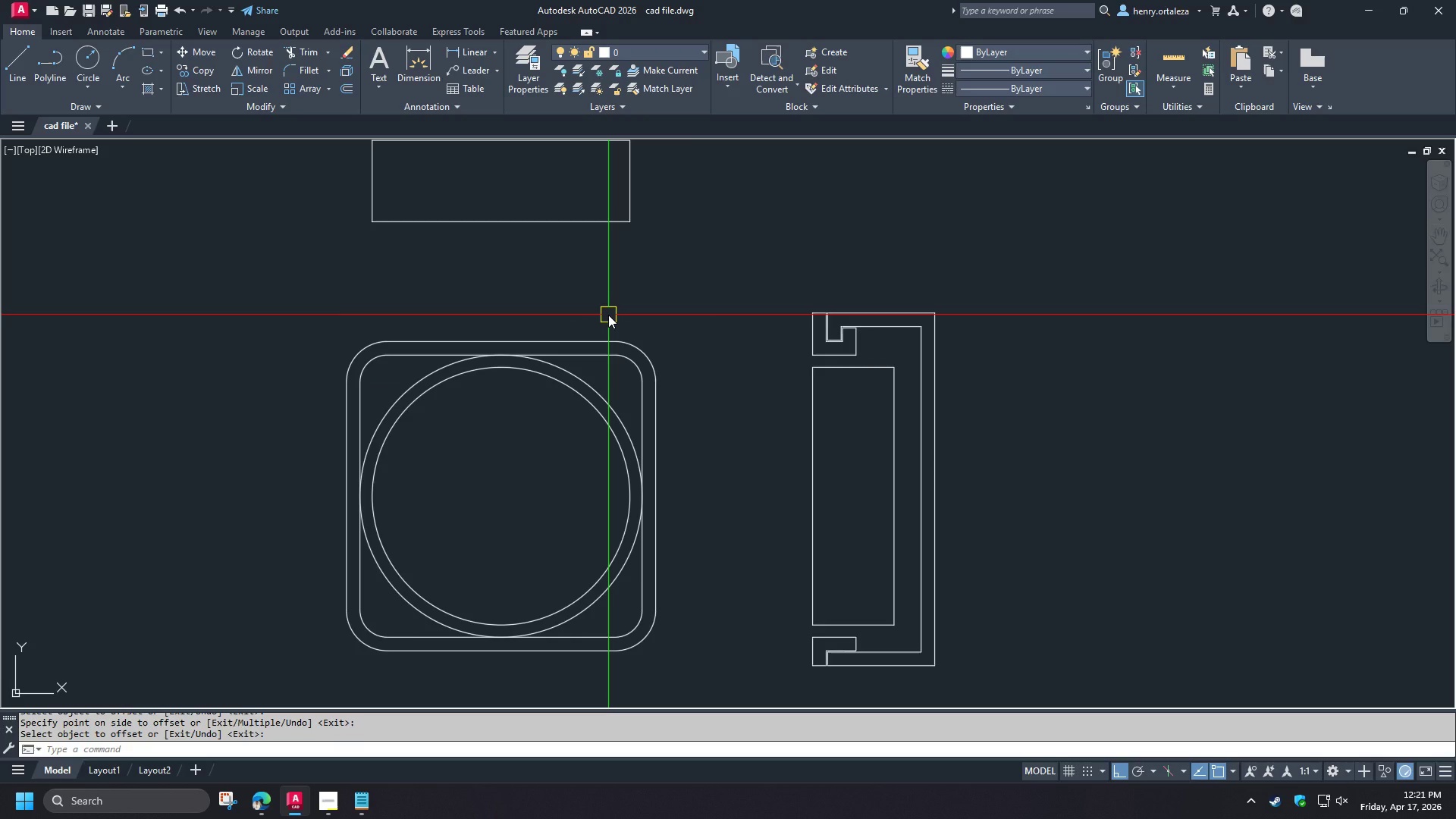 
wait(11.11)
 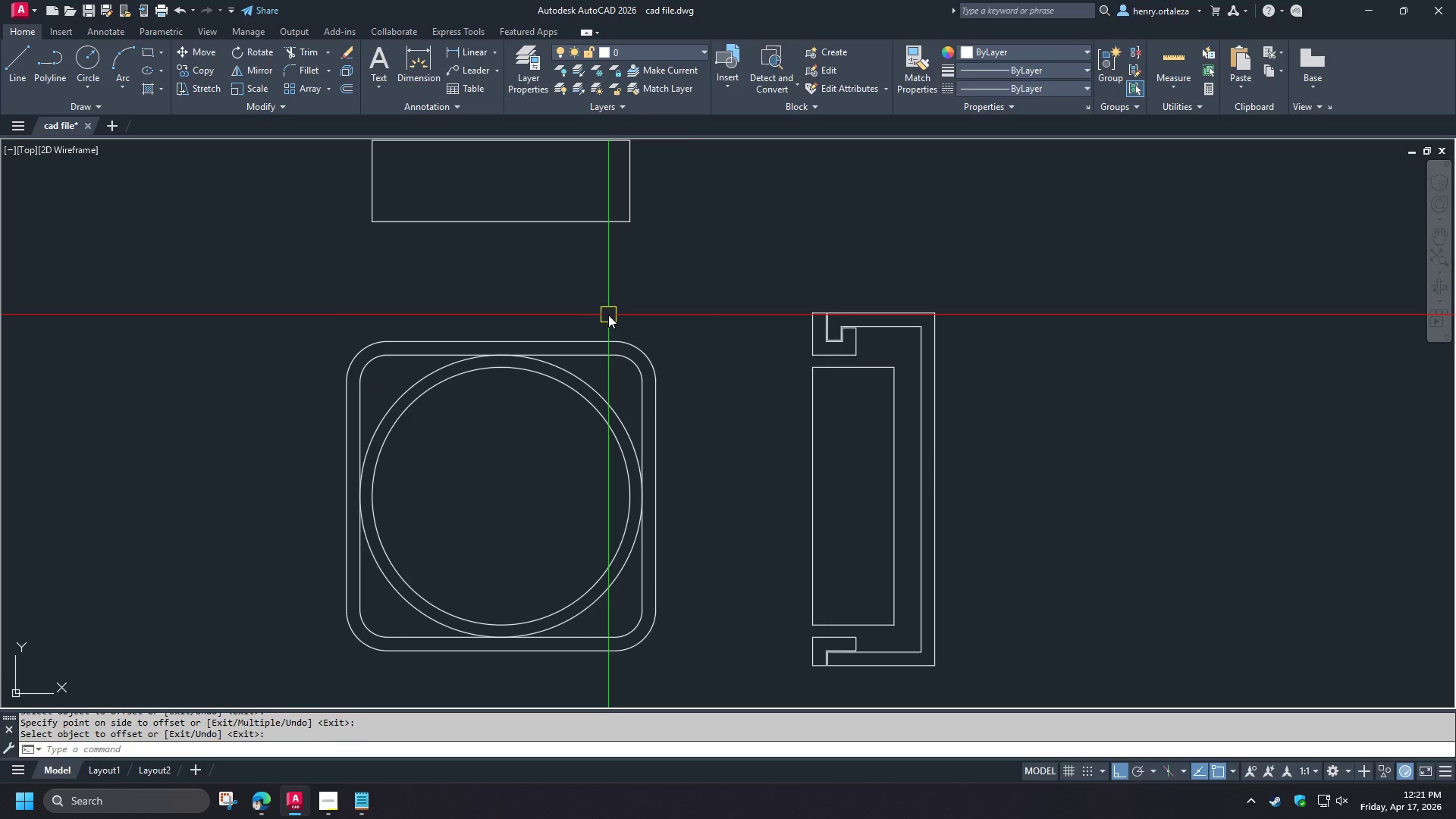 
key(L)
 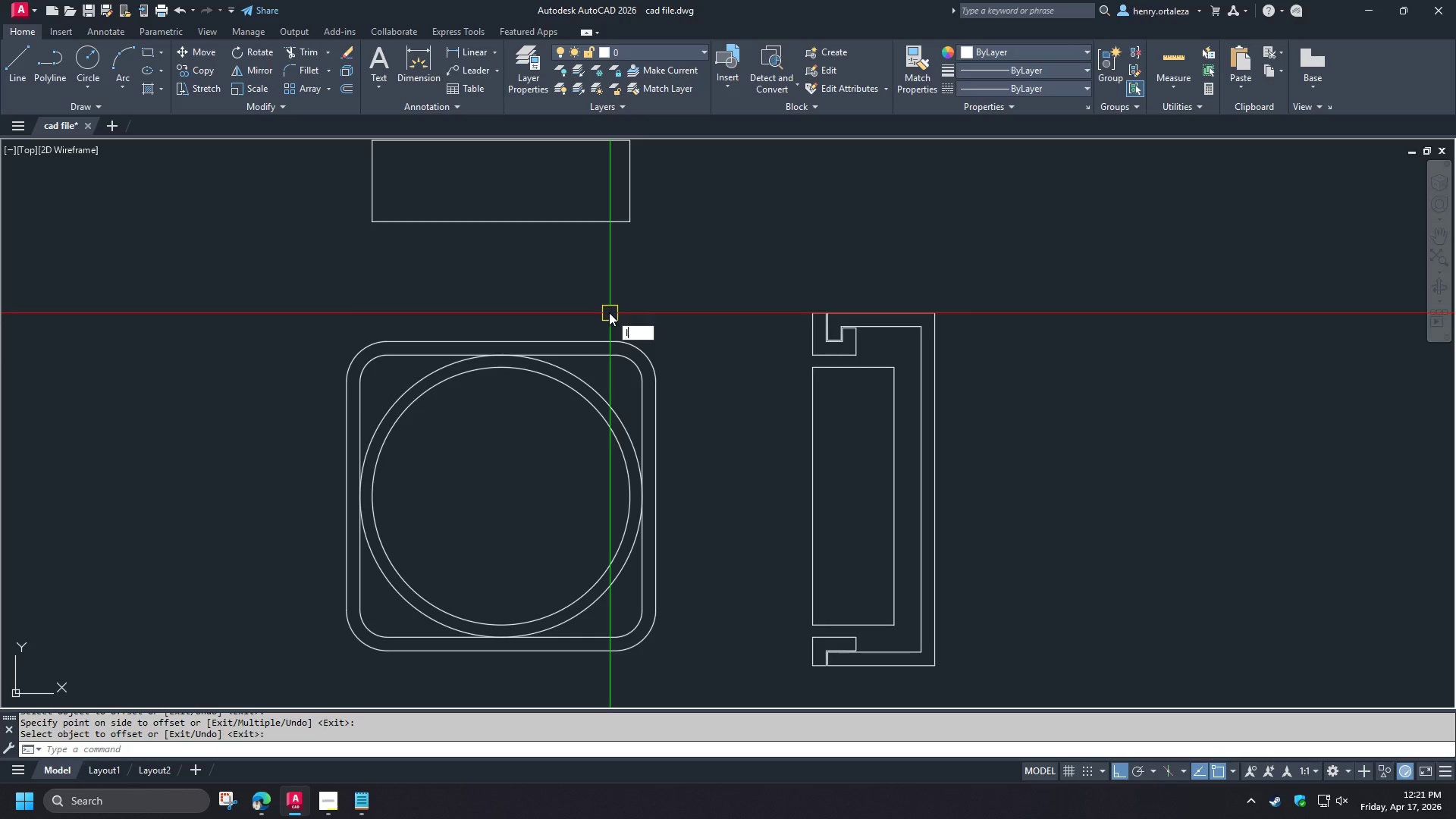 
key(Space)
 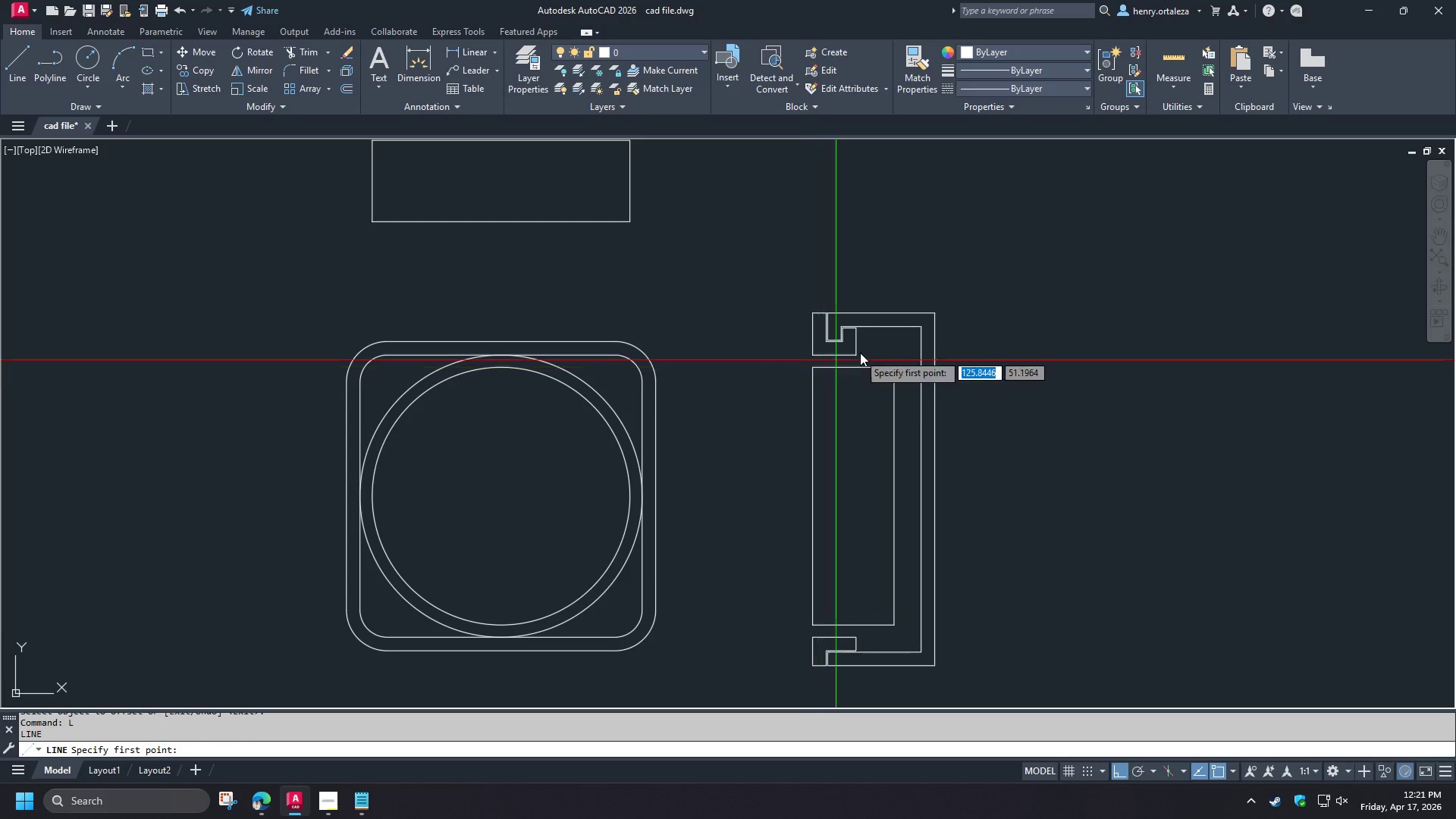 
scroll: coordinate [855, 335], scroll_direction: up, amount: 3.0
 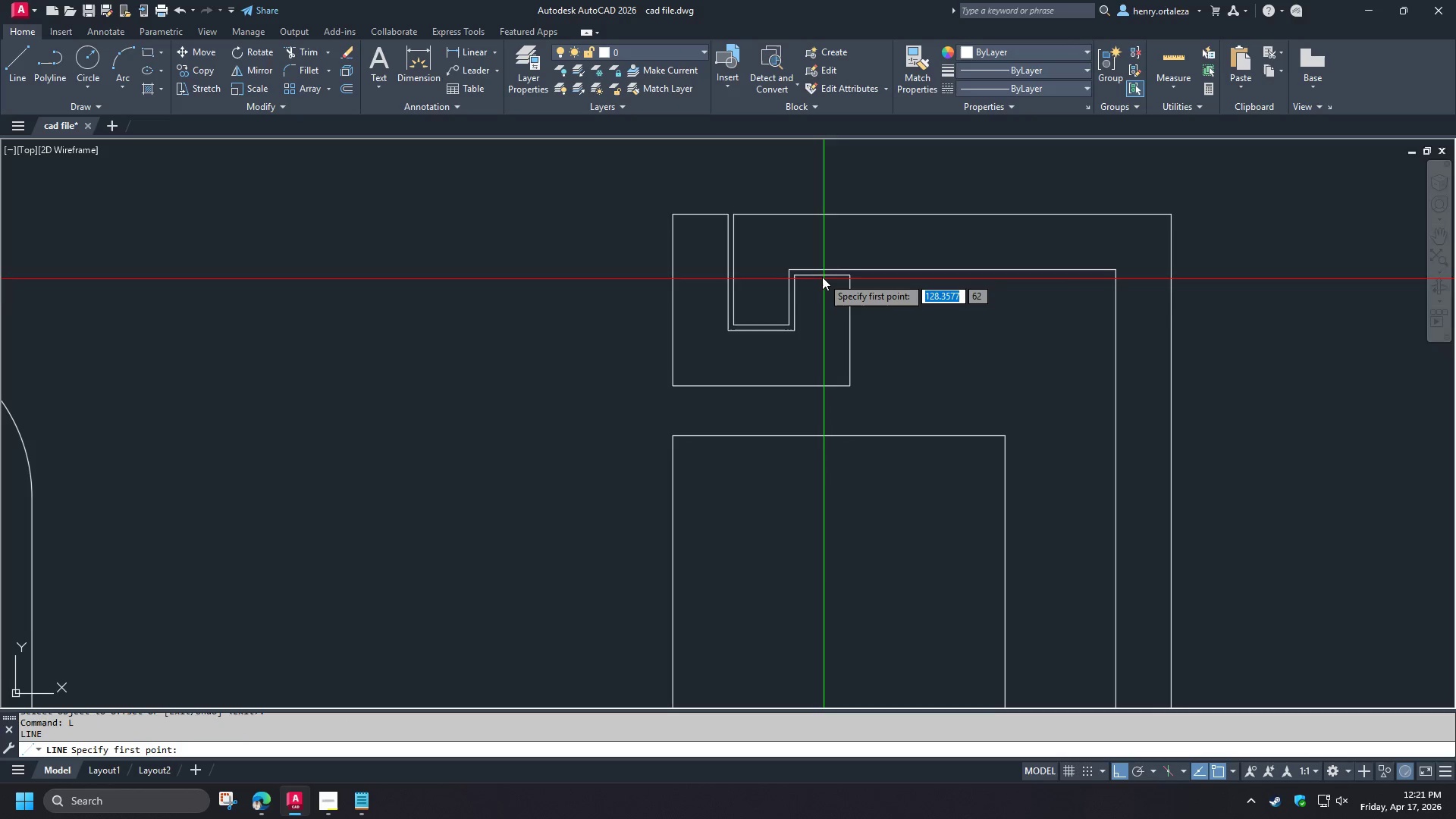 
left_click([822, 277])
 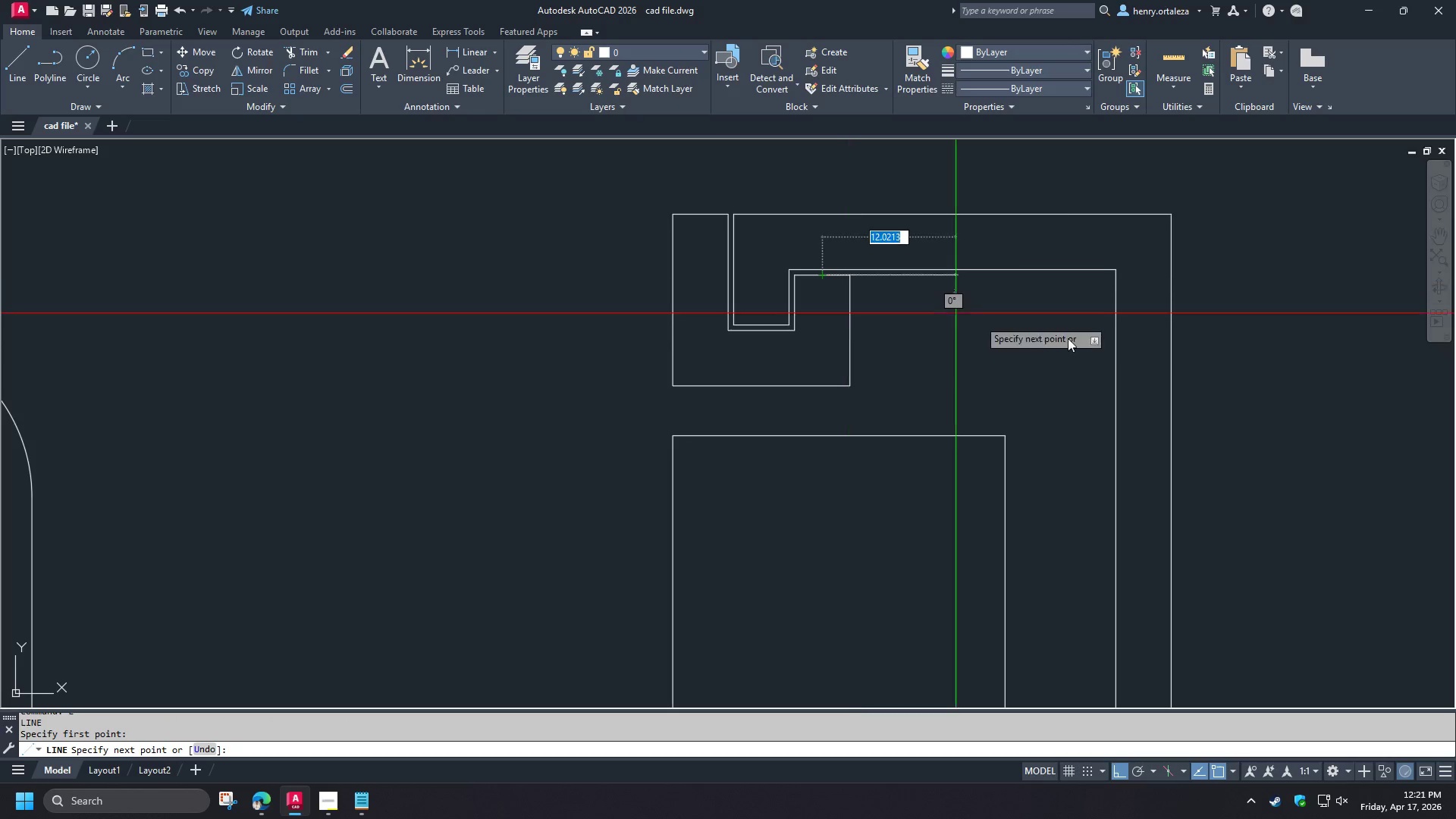 
scroll: coordinate [1072, 338], scroll_direction: down, amount: 4.0
 